 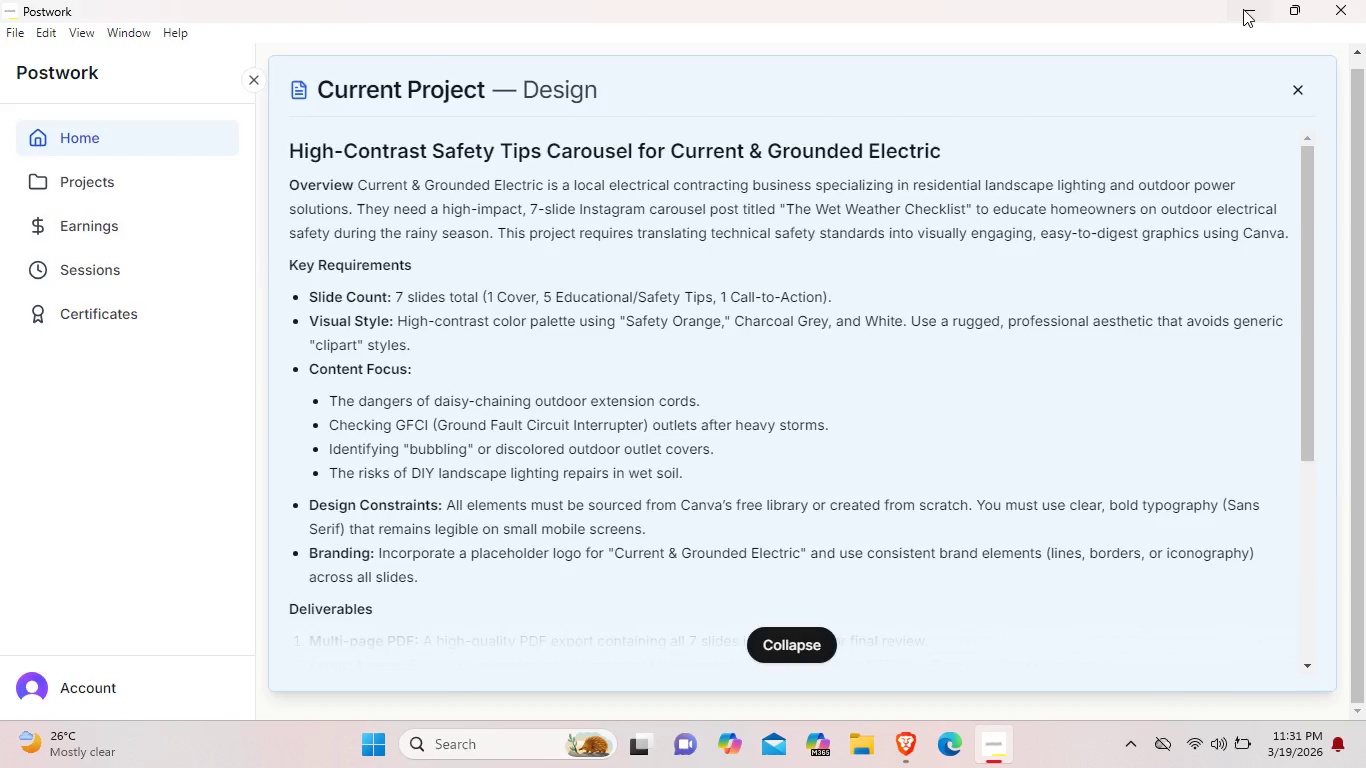 
scroll: coordinate [1006, 483], scroll_direction: up, amount: 7.0
 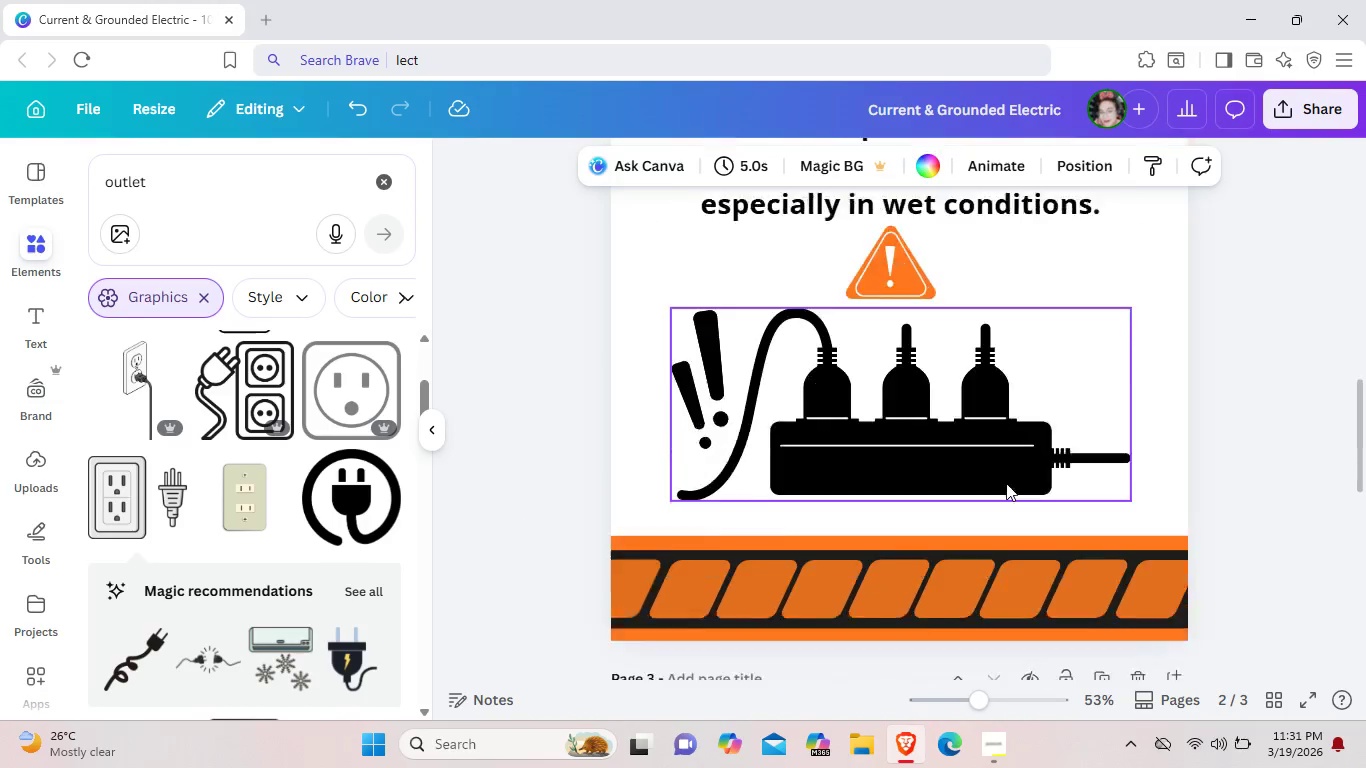 
scroll: coordinate [1006, 483], scroll_direction: down, amount: 3.0
 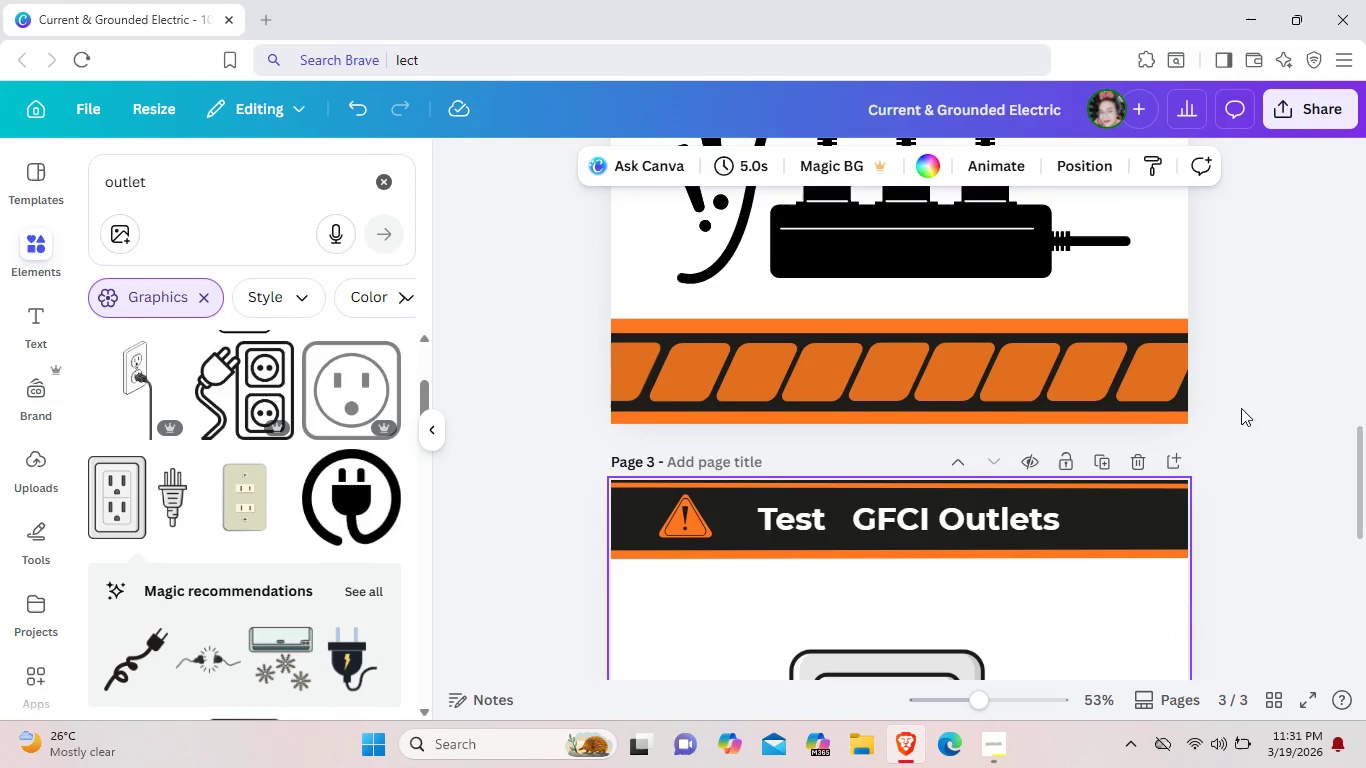 
scroll: coordinate [1268, 443], scroll_direction: up, amount: 6.0
 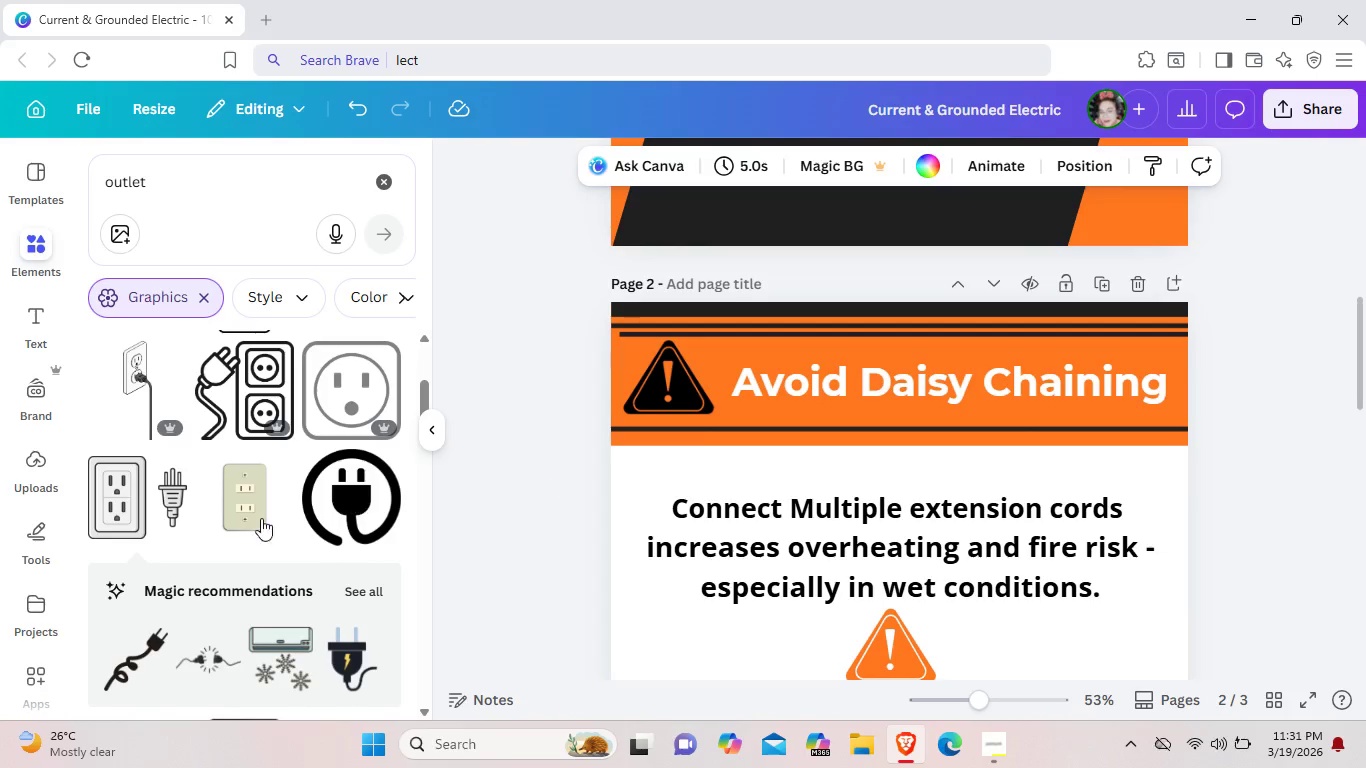 
scroll: coordinate [244, 654], scroll_direction: down, amount: 5.0
 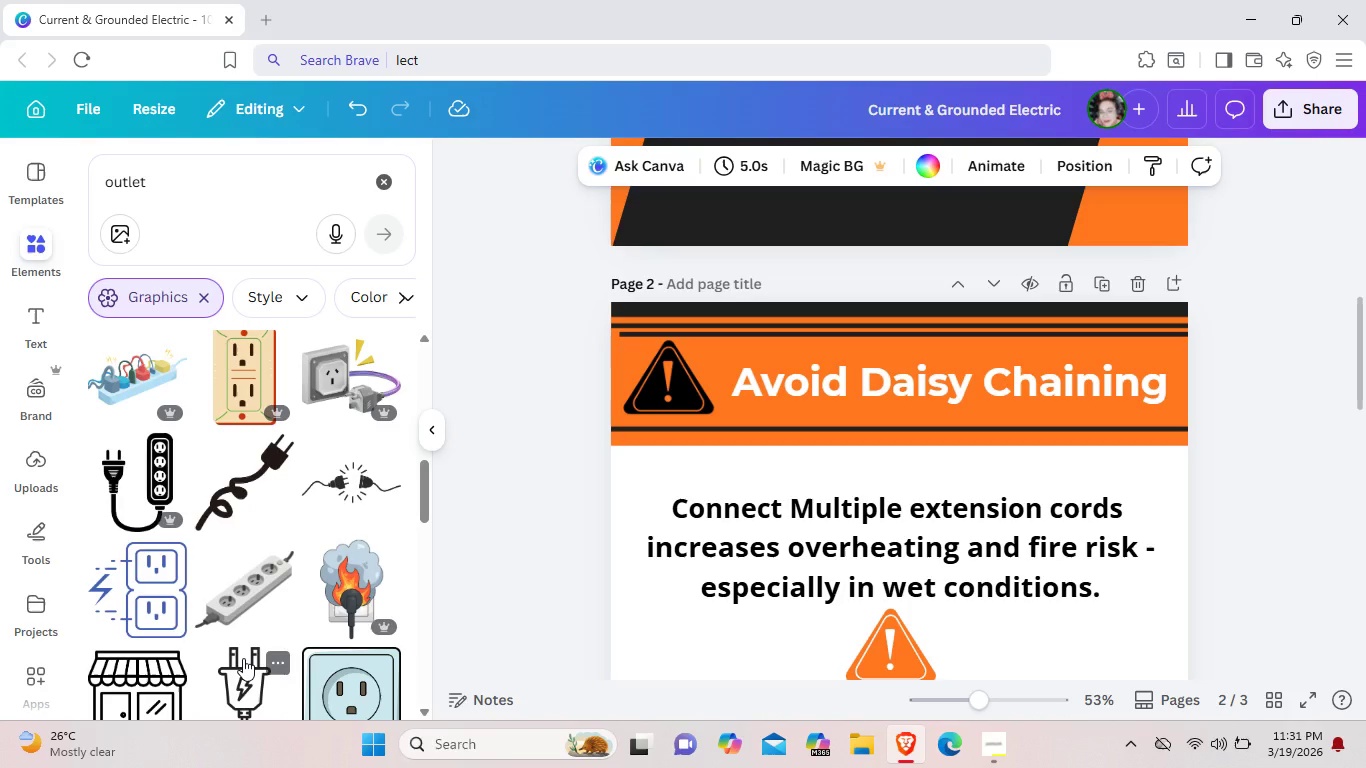 
wait(17.21)
 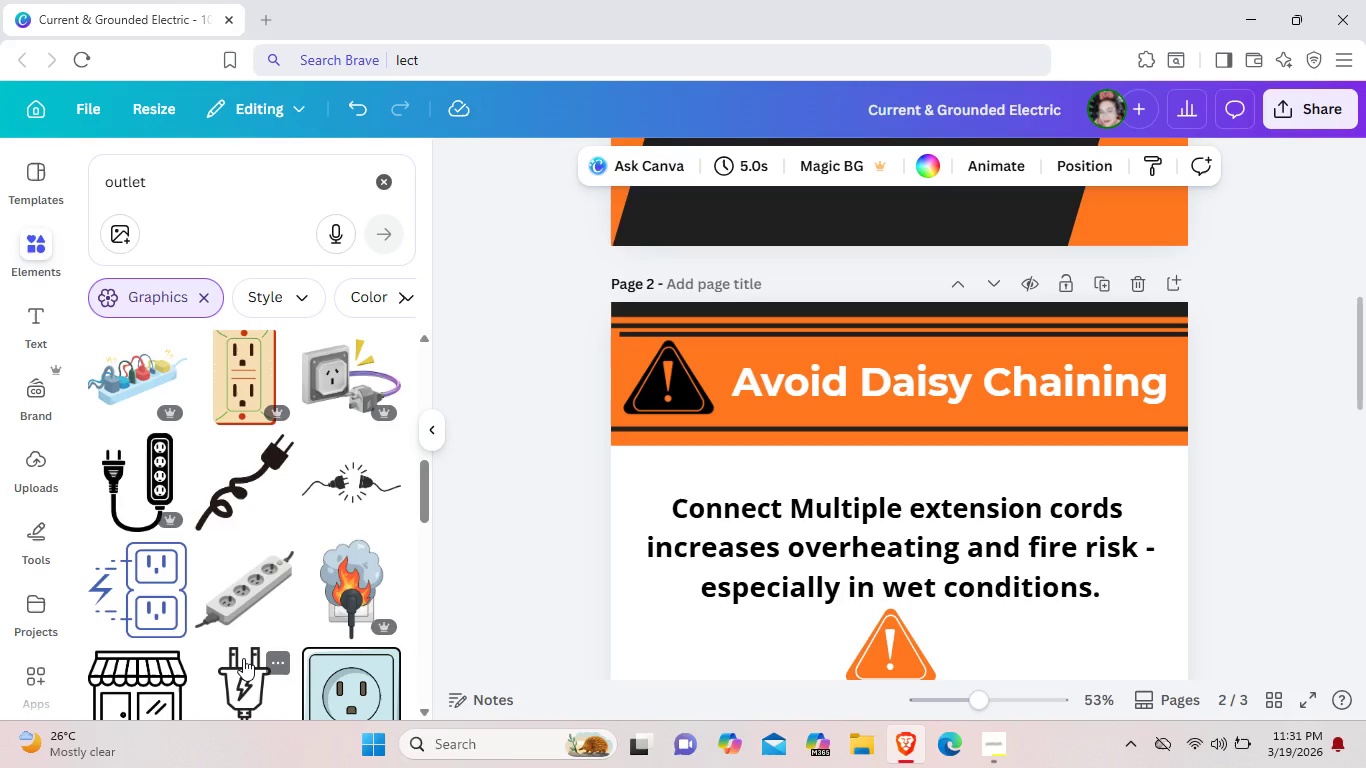 
scroll: coordinate [201, 533], scroll_direction: down, amount: 5.0
 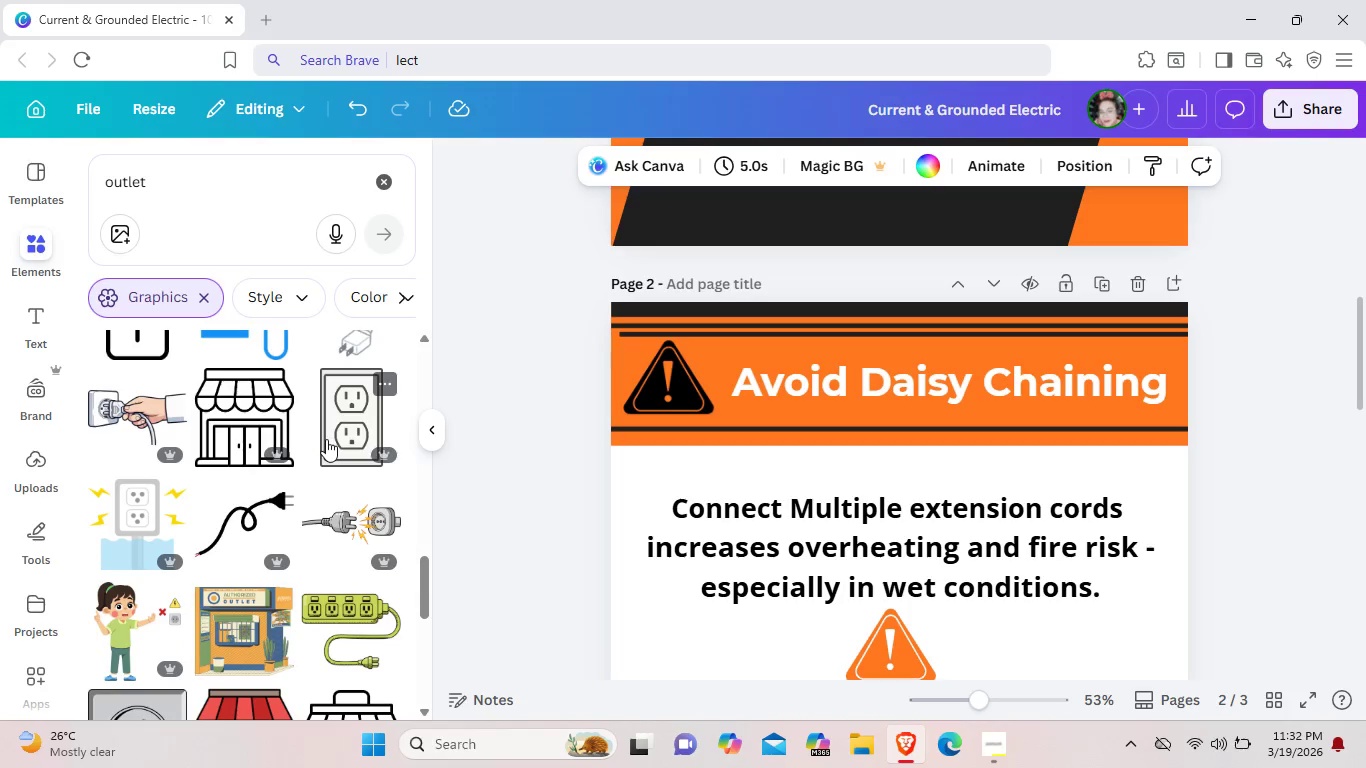 
wait(12.99)
 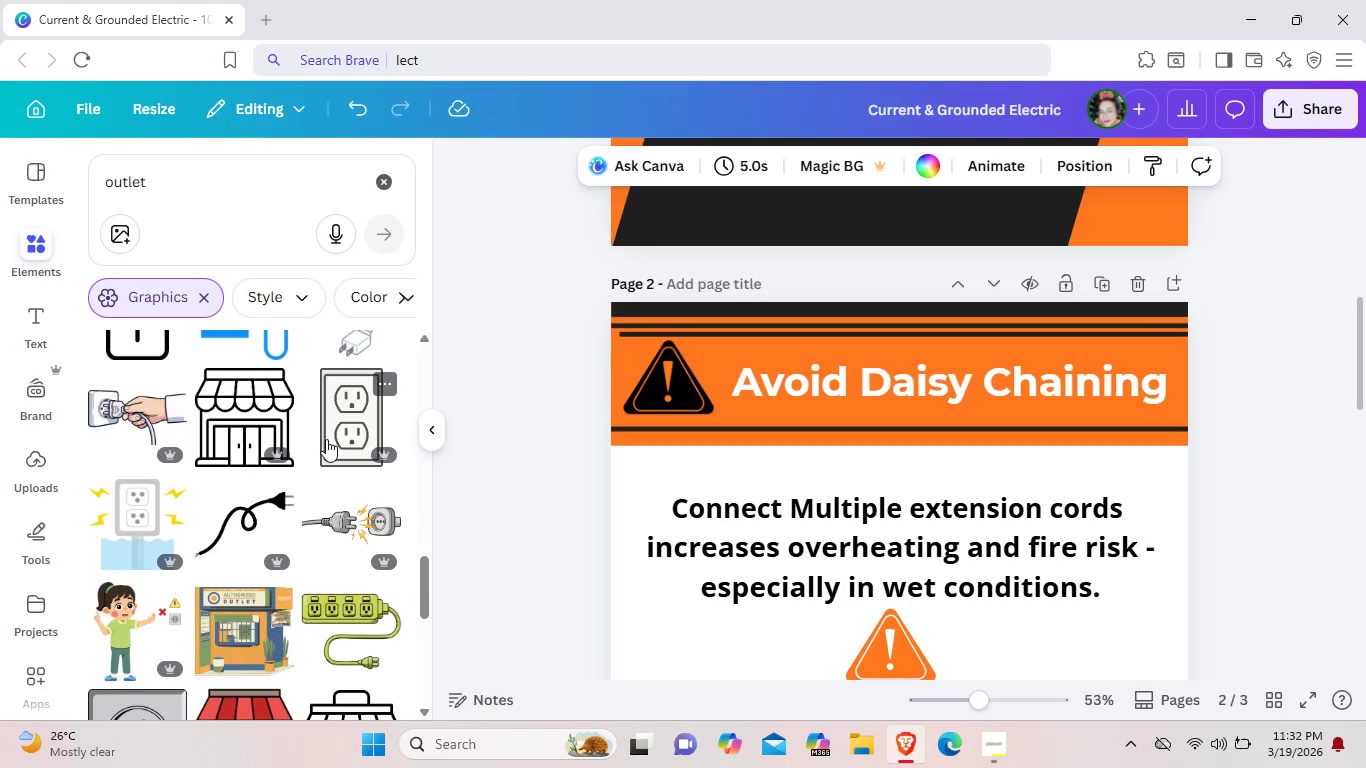 
scroll: coordinate [443, 630], scroll_direction: down, amount: 12.0
 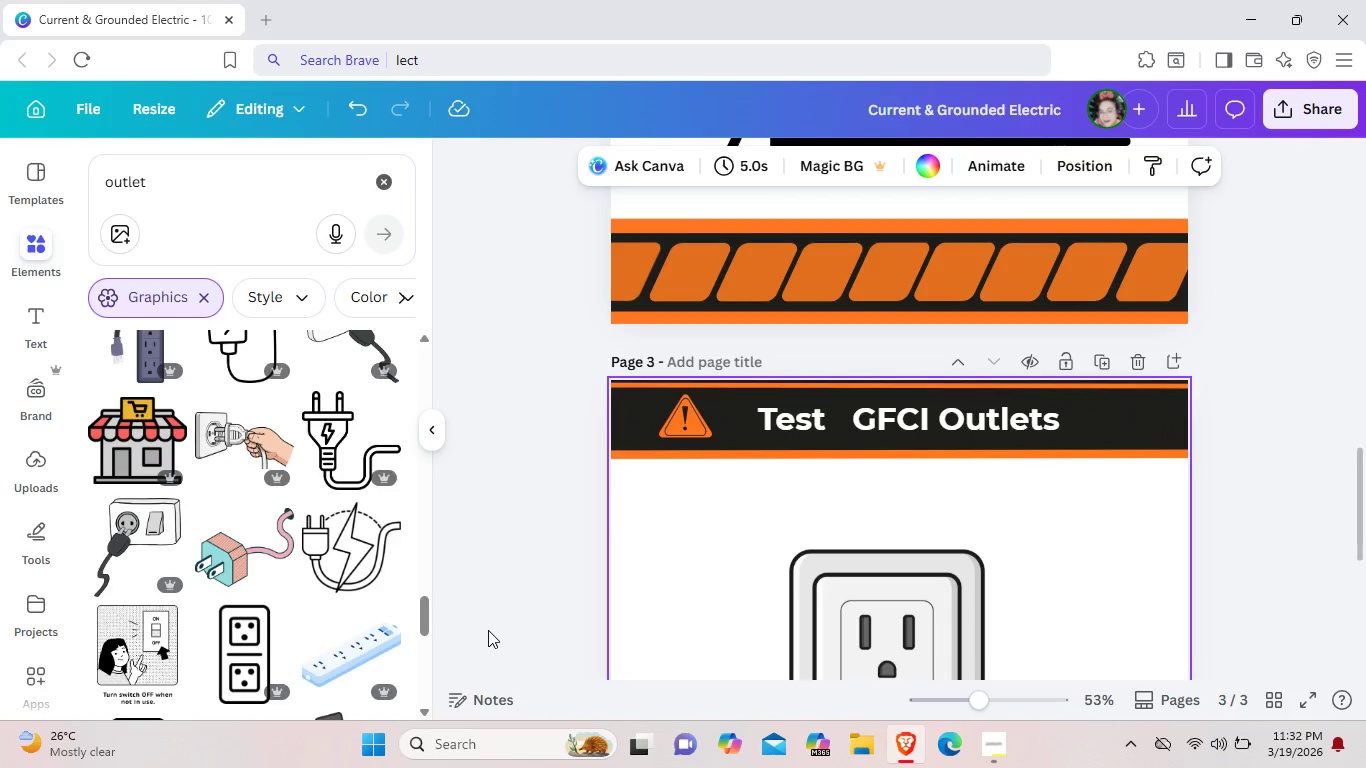 
scroll: coordinate [470, 629], scroll_direction: down, amount: 1.0
 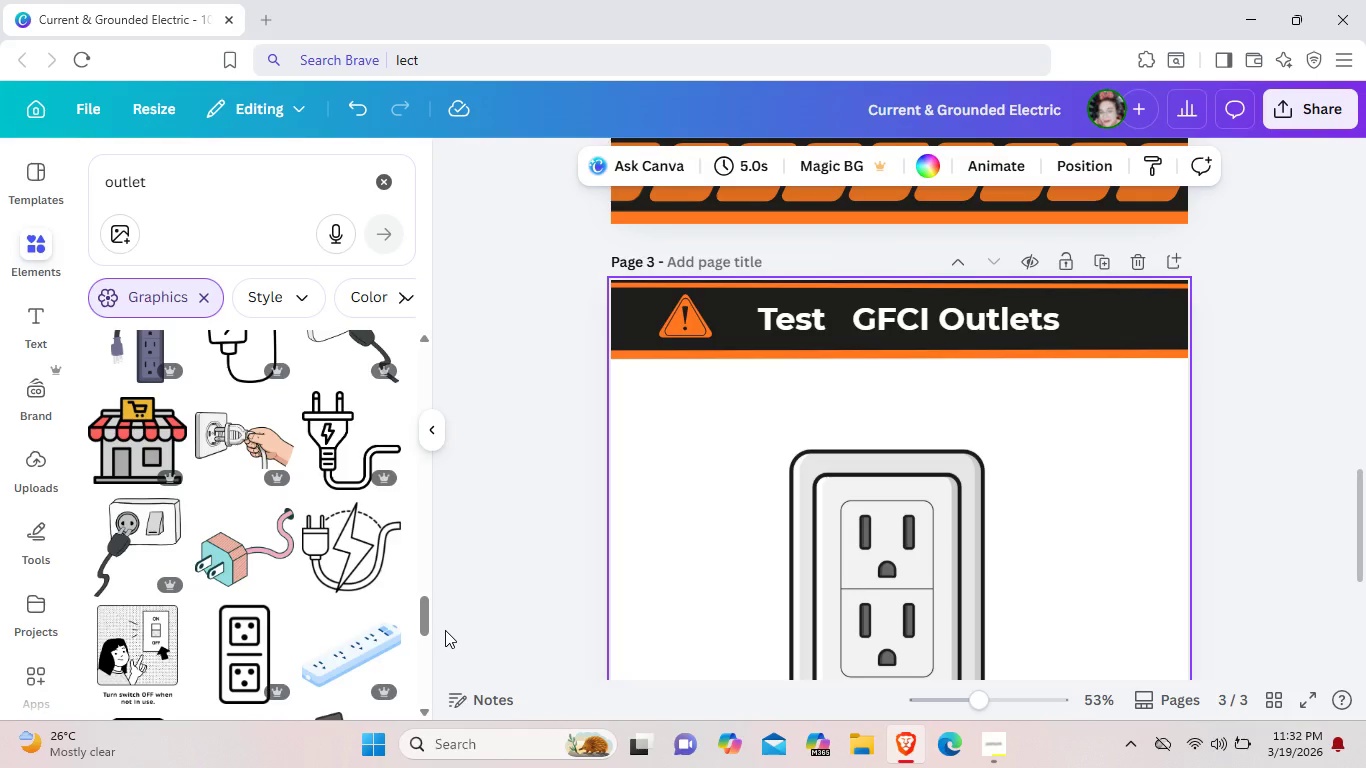 
wait(9.56)
 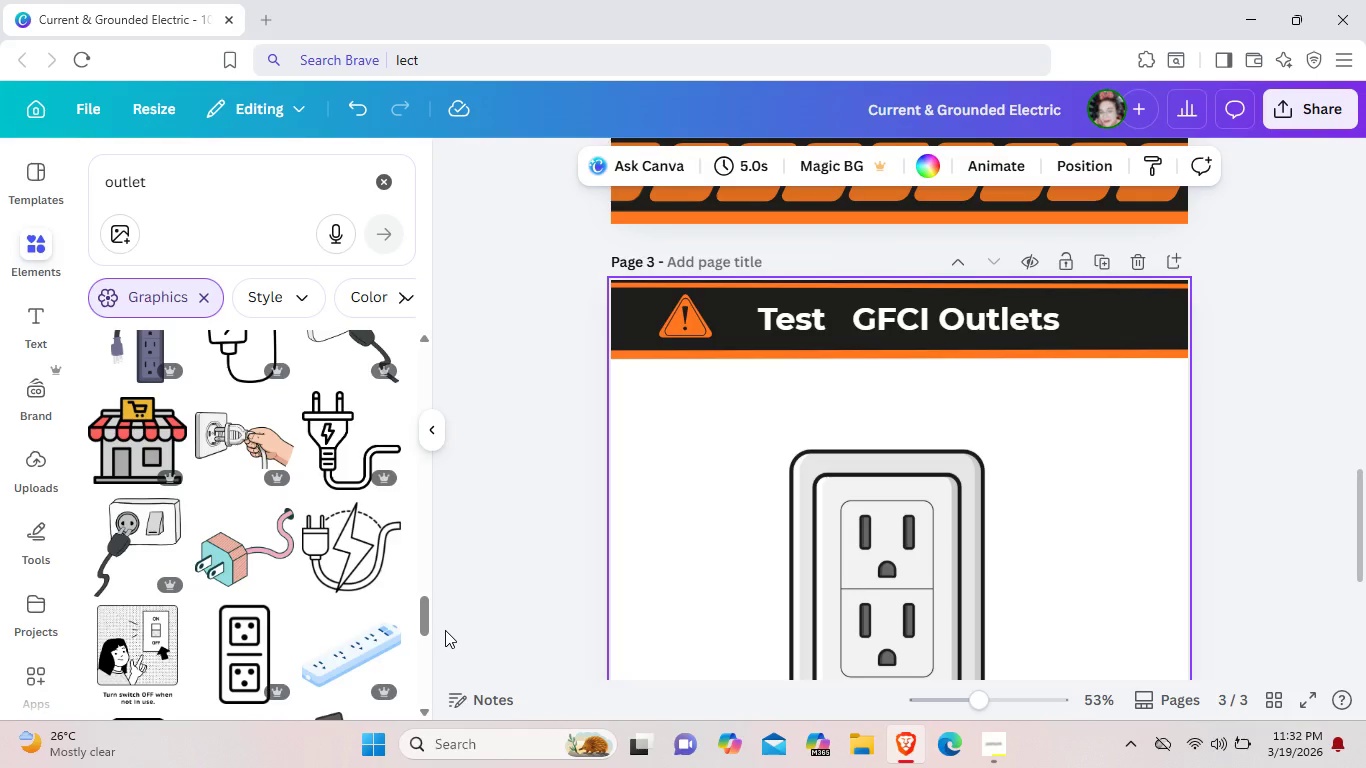 
scroll: coordinate [245, 589], scroll_direction: down, amount: 3.0
 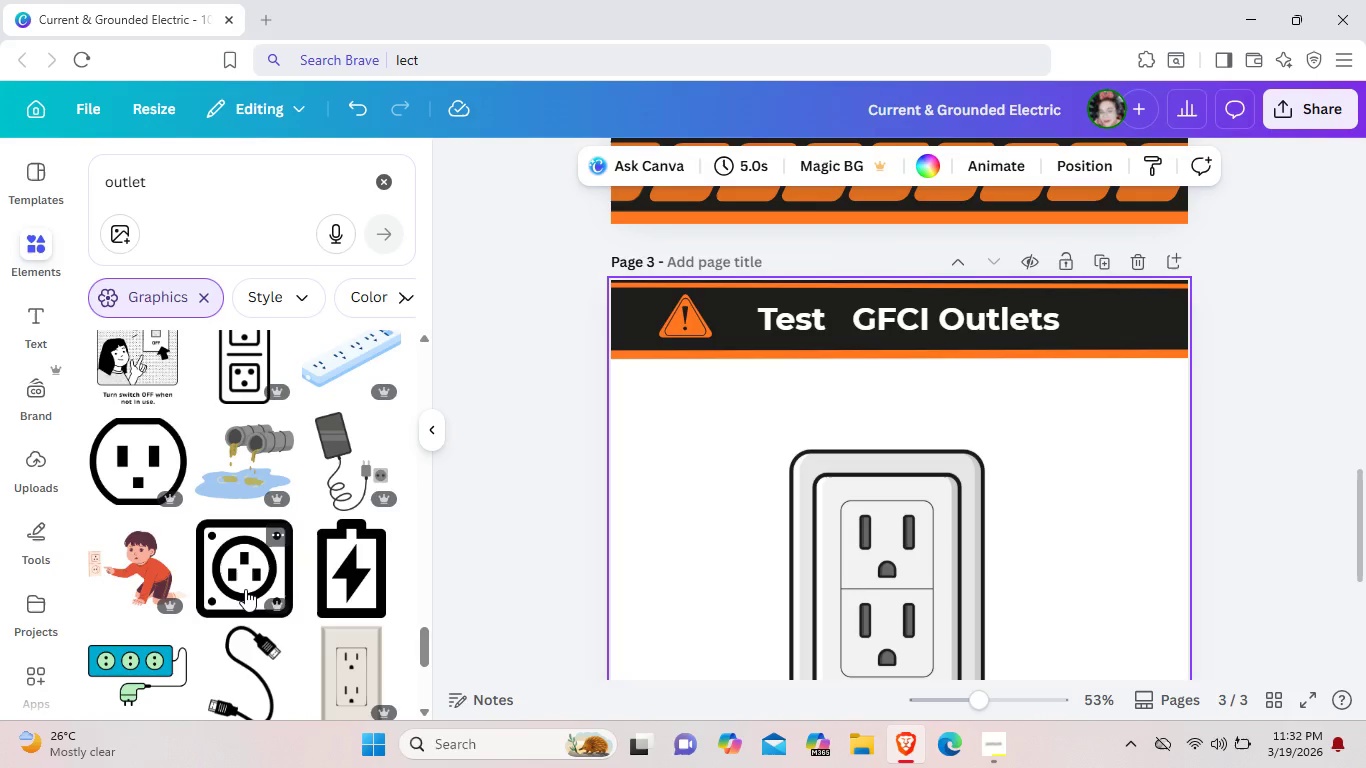 
wait(13.99)
 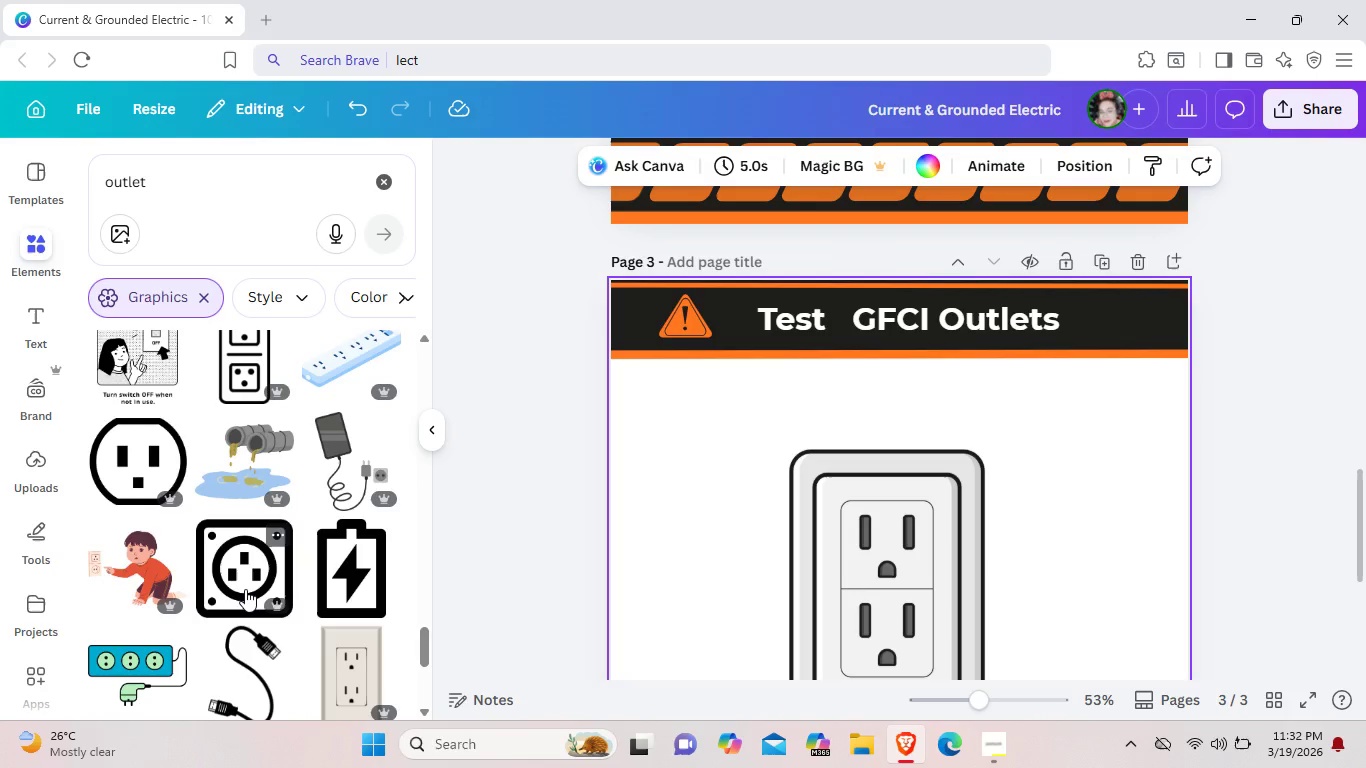 
scroll: coordinate [228, 550], scroll_direction: down, amount: 8.0
 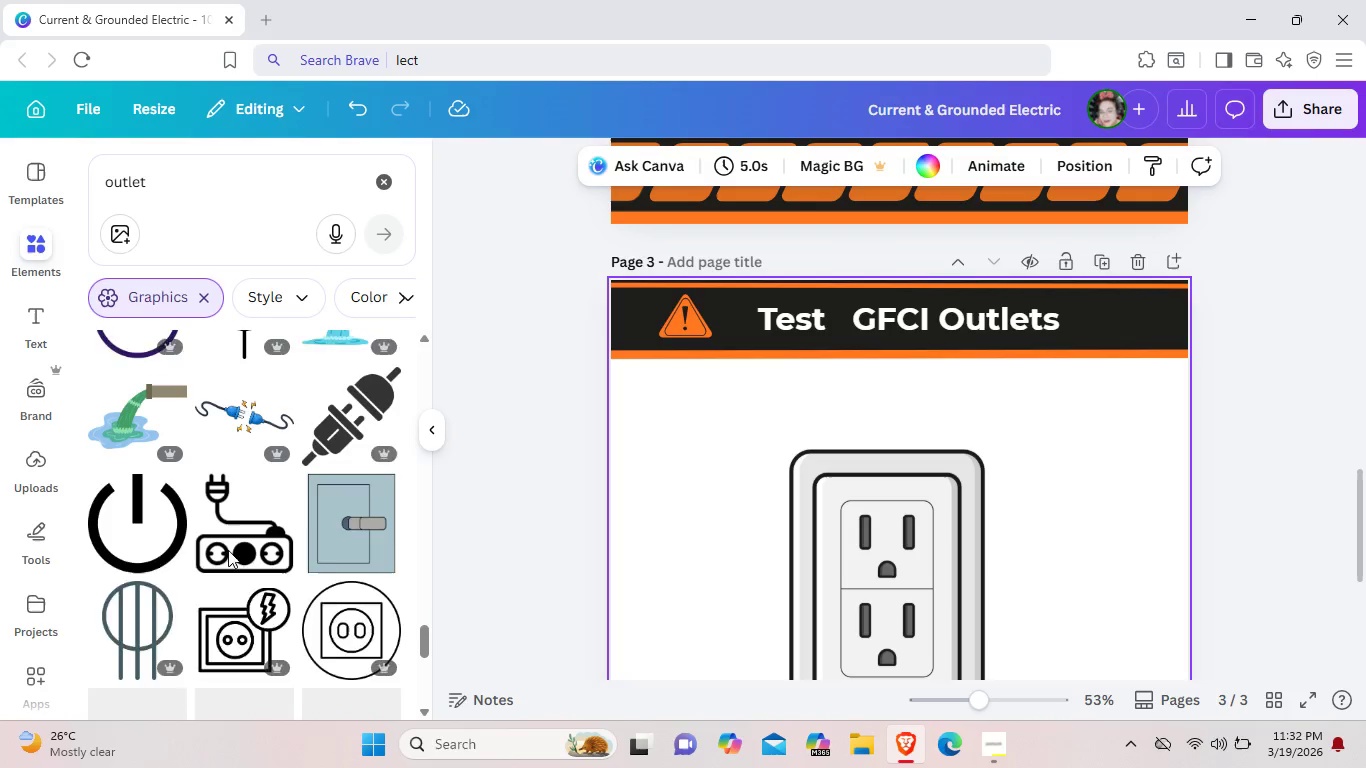 
scroll: coordinate [228, 550], scroll_direction: up, amount: 4.0
 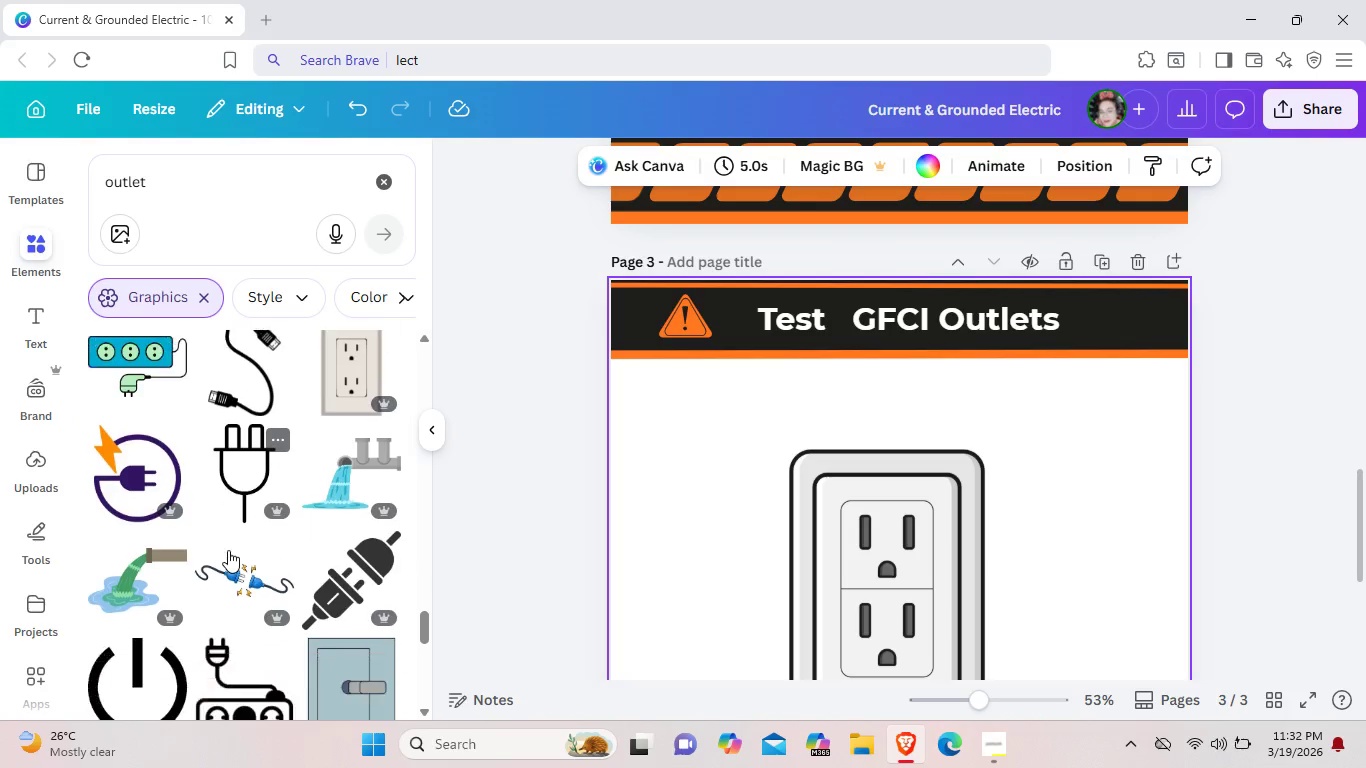 
scroll: coordinate [228, 550], scroll_direction: none, amount: 0.0
 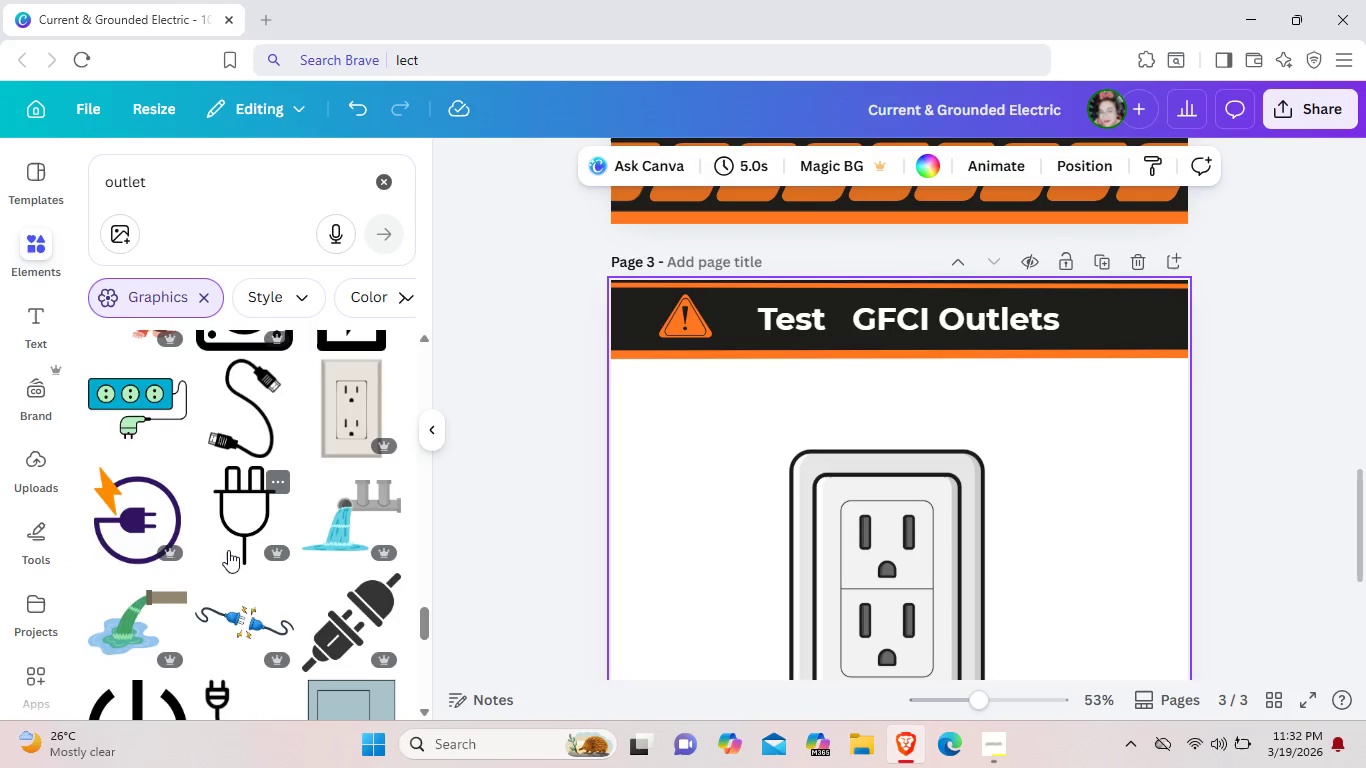 
scroll: coordinate [228, 550], scroll_direction: down, amount: 1.0
 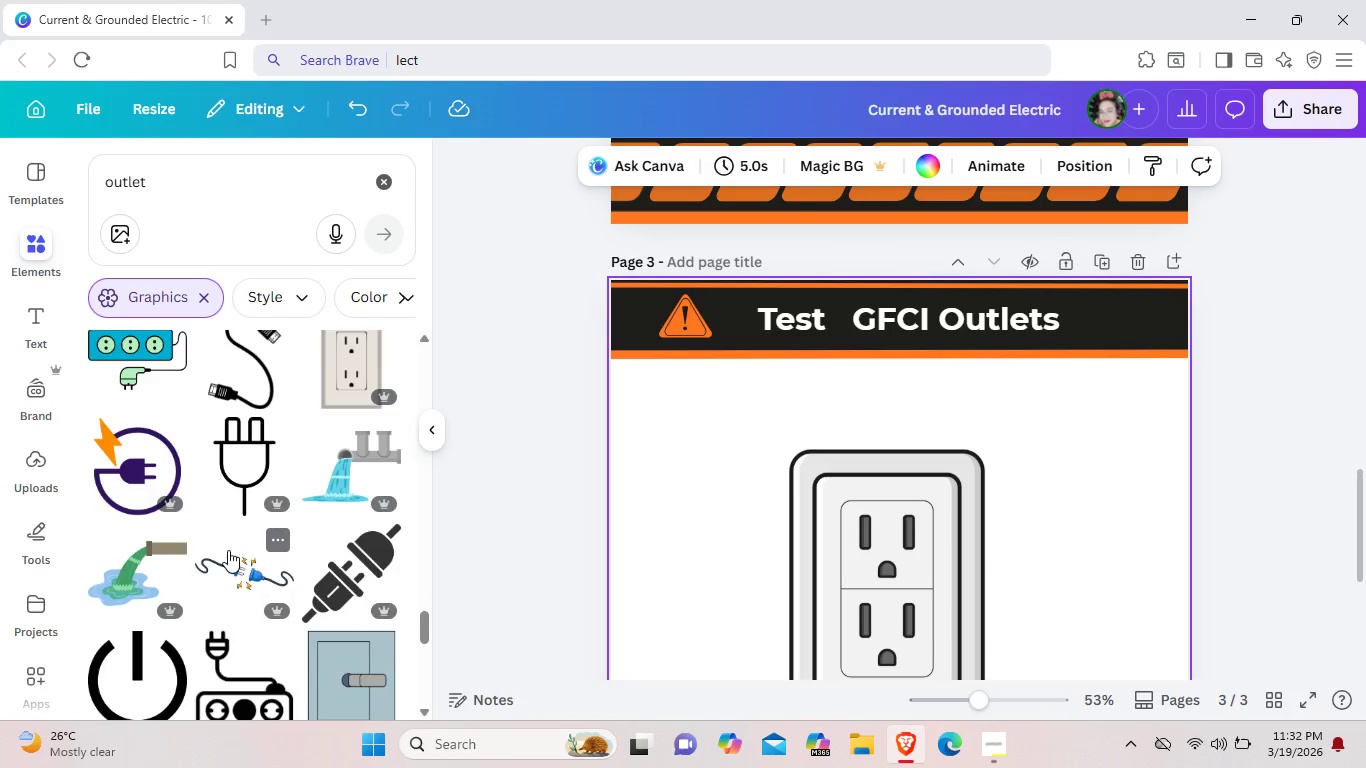 
scroll: coordinate [228, 550], scroll_direction: up, amount: 2.0
 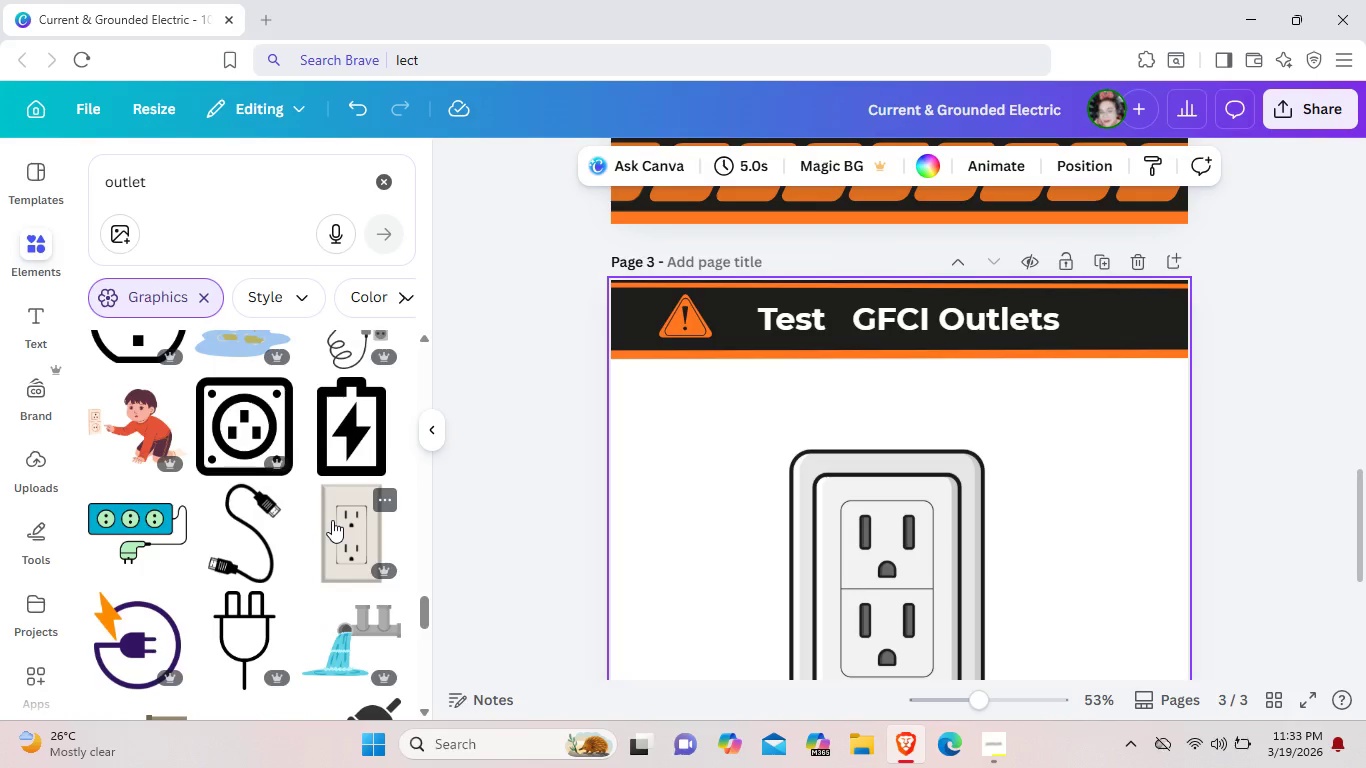 
wait(16.7)
 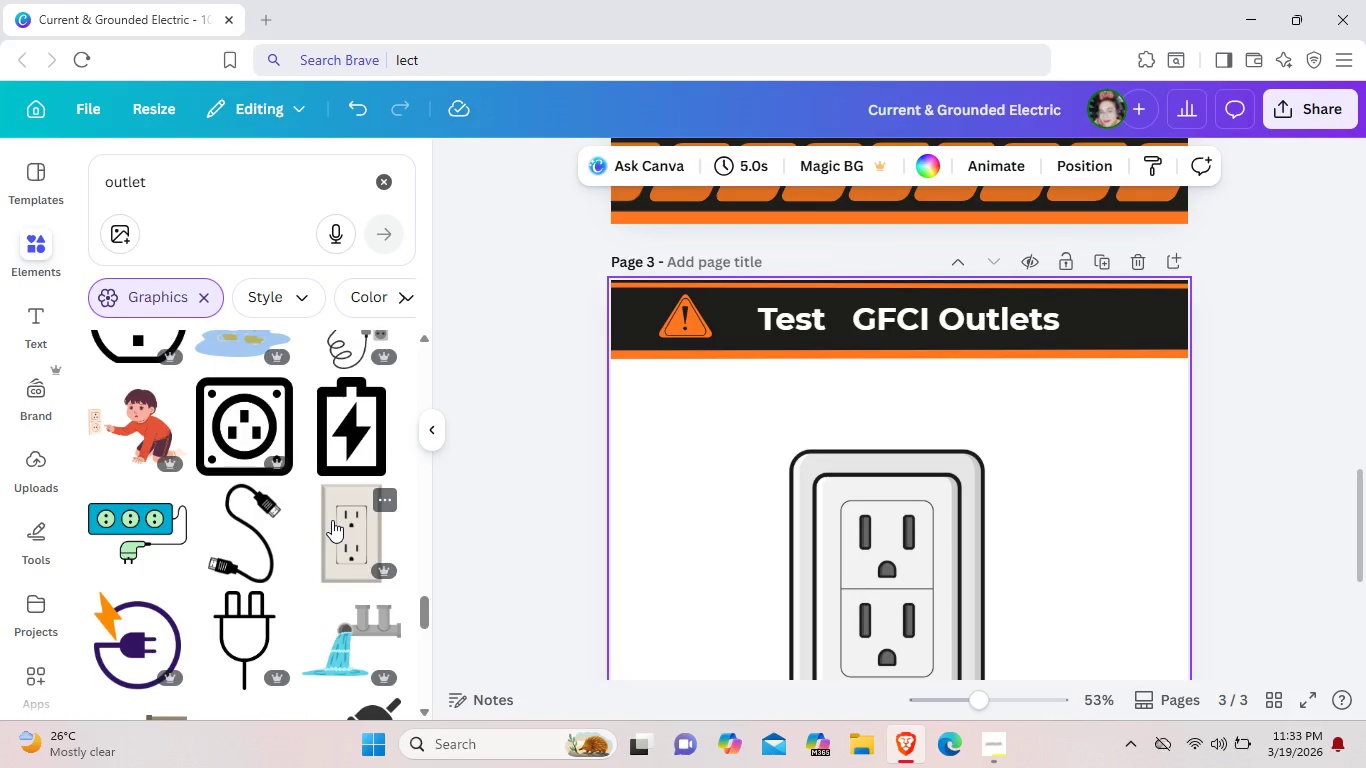 
scroll: coordinate [332, 520], scroll_direction: down, amount: 7.0
 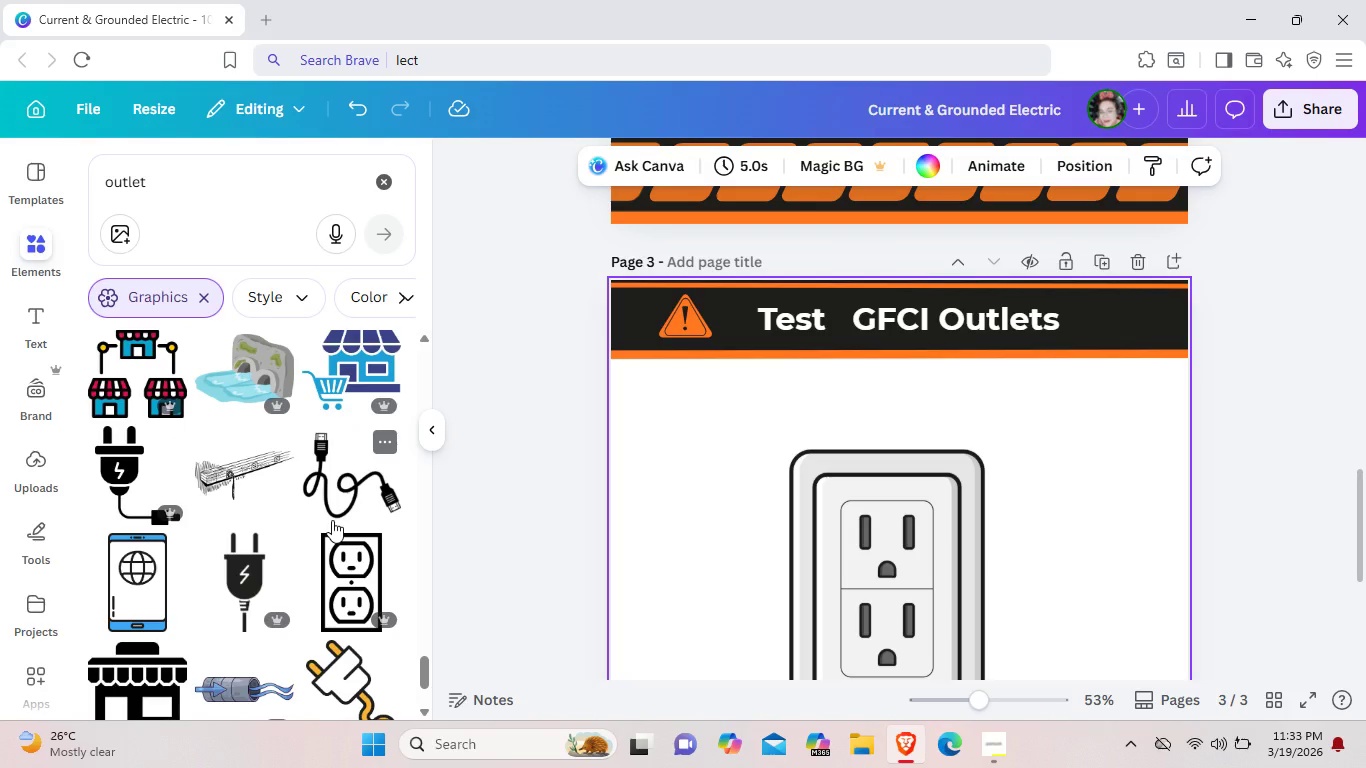 
wait(10.28)
 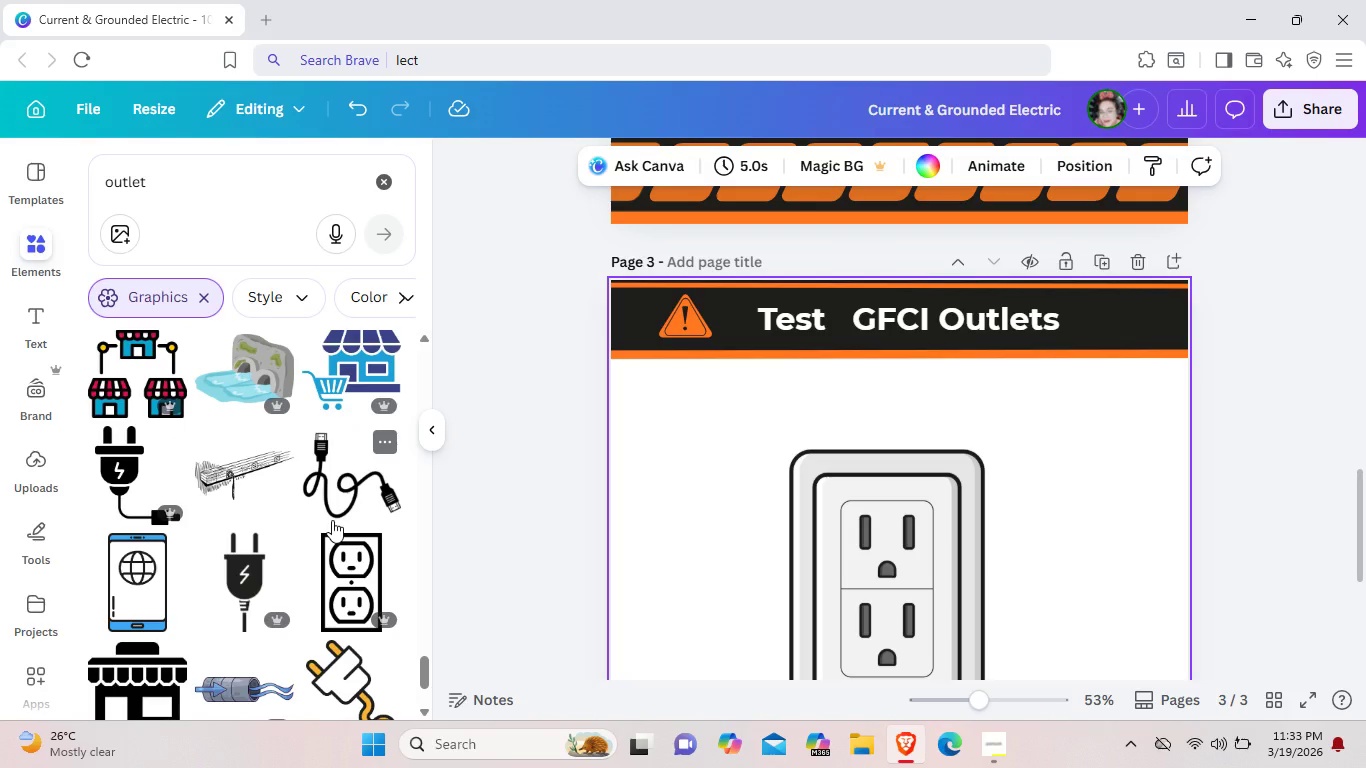 
left_click([927, 539])
 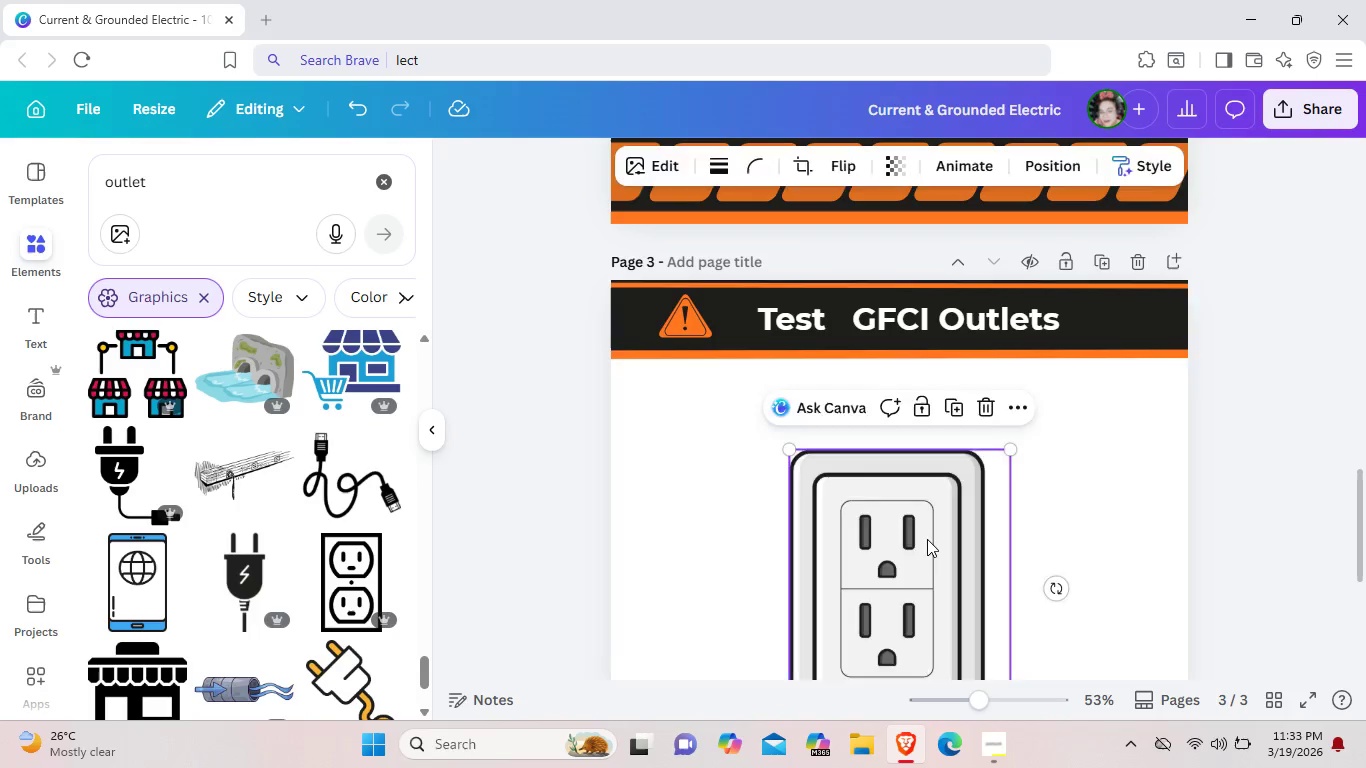 
key(Backspace)
 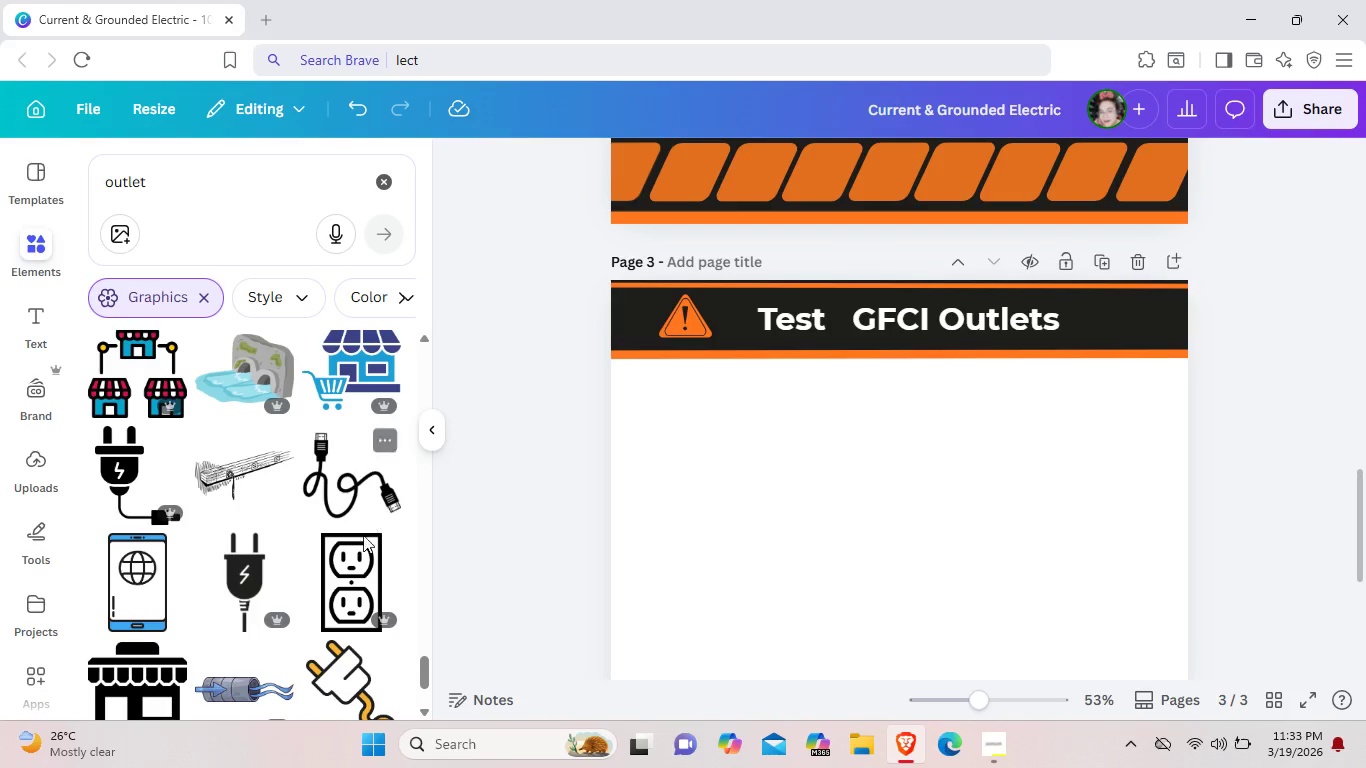 
scroll: coordinate [353, 529], scroll_direction: up, amount: 6.0
 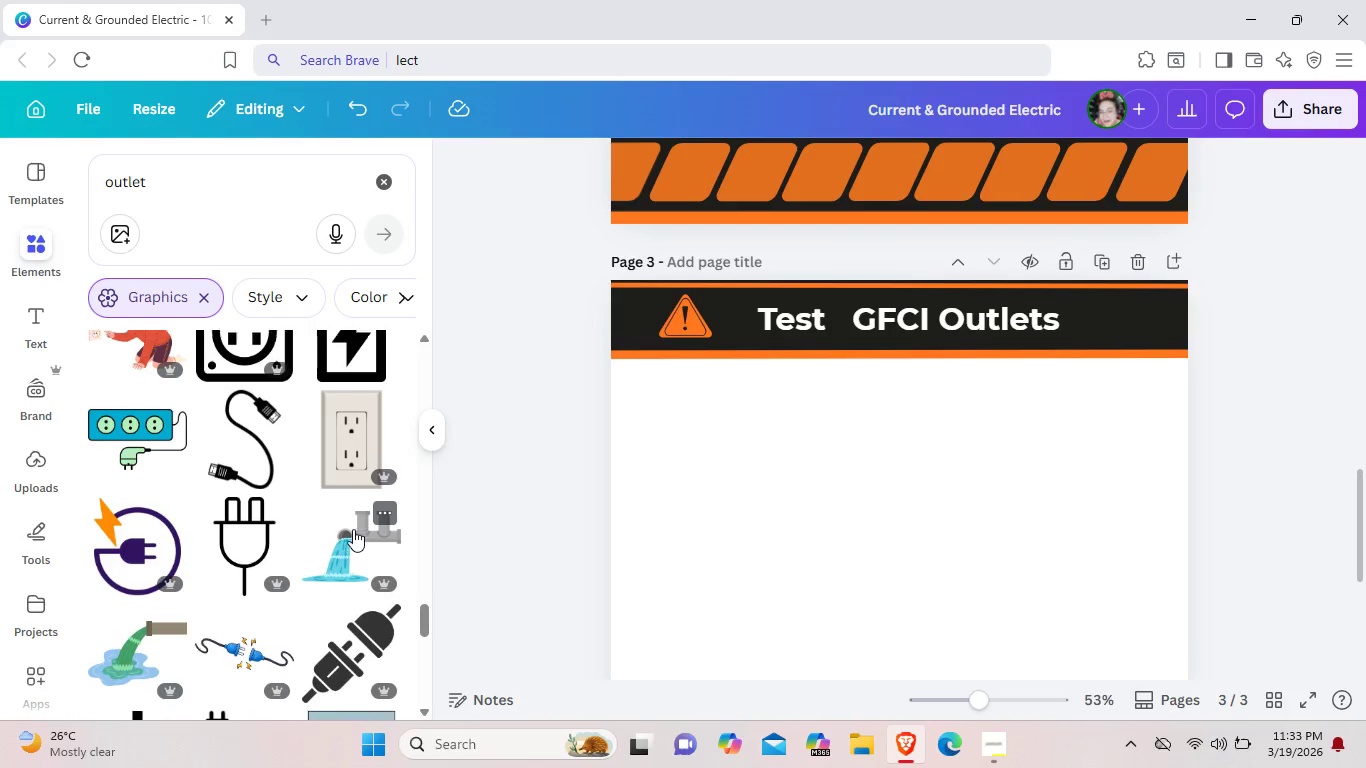 
left_click([344, 614])
 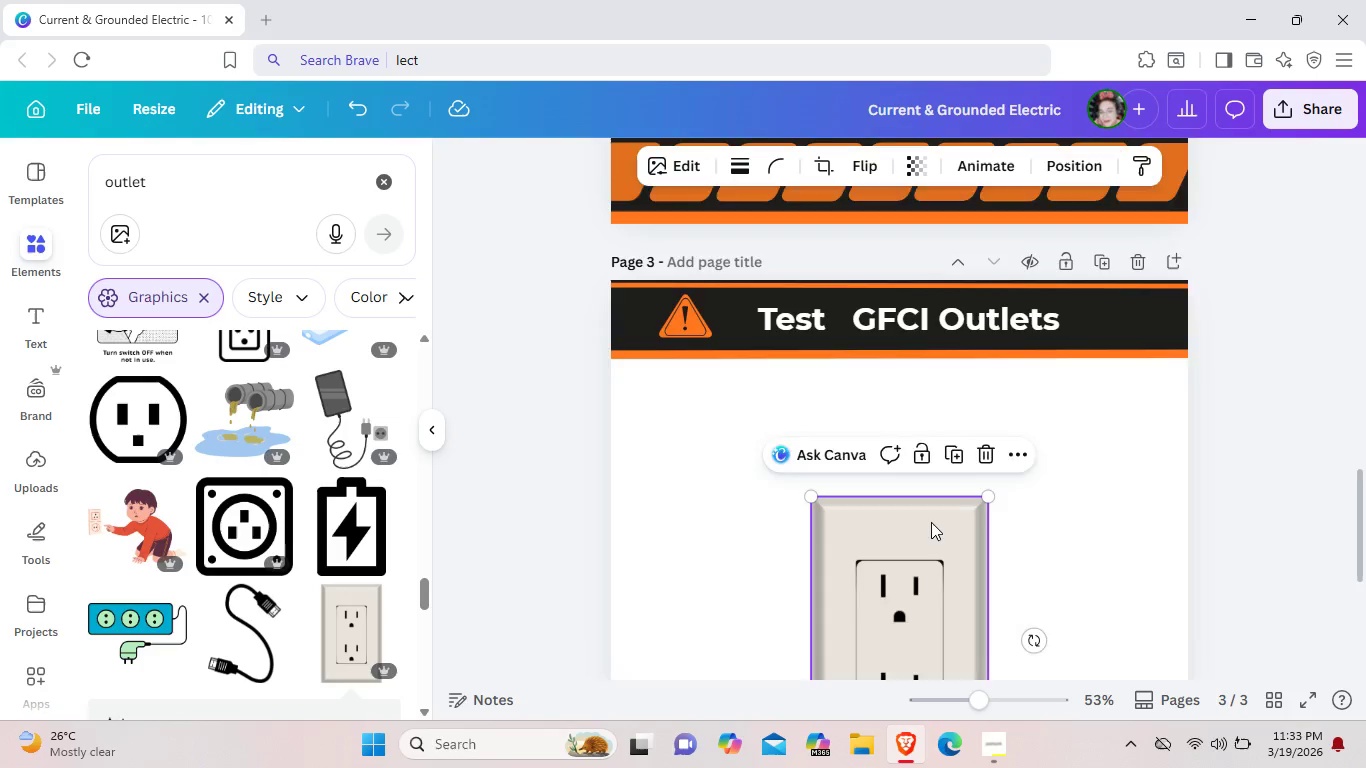 
scroll: coordinate [353, 529], scroll_direction: up, amount: 2.0
 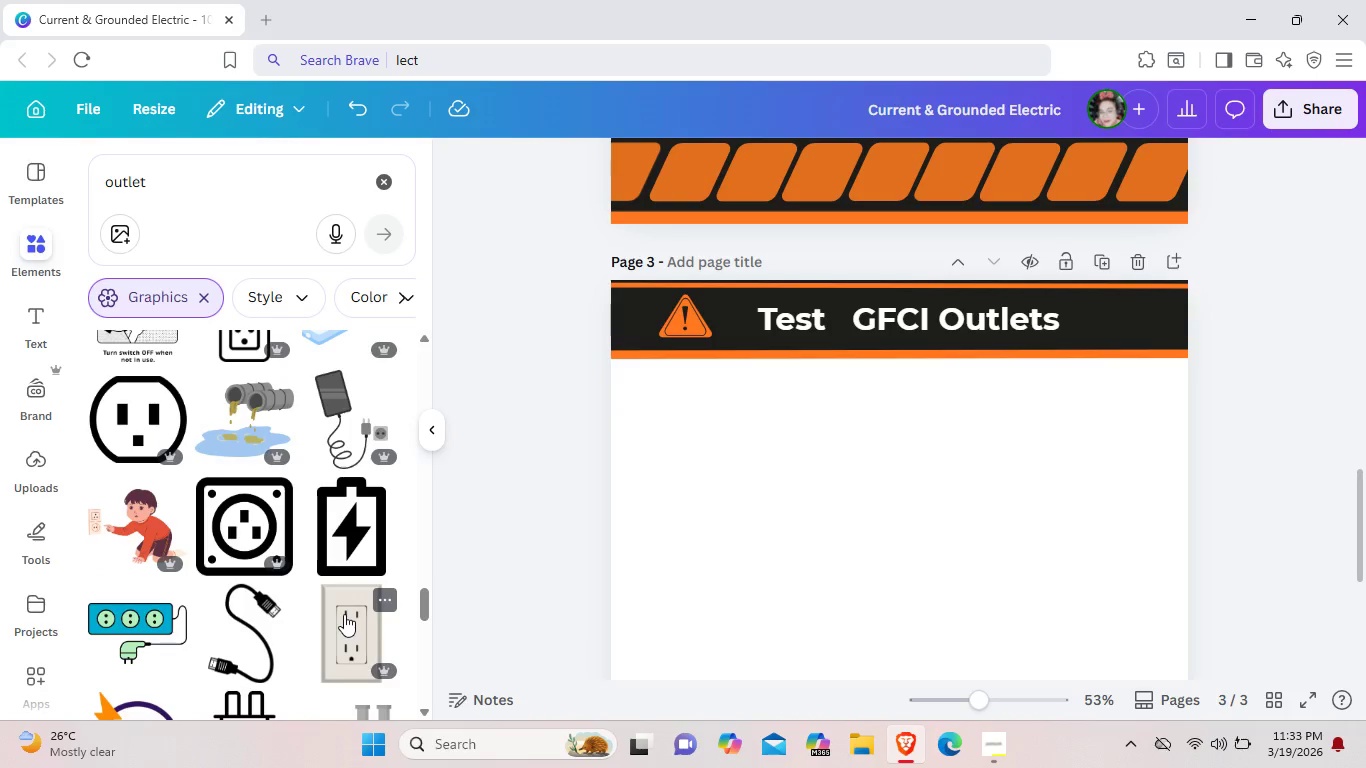 
left_click_drag(start_coordinate=[929, 528], to_coordinate=[909, 474])
 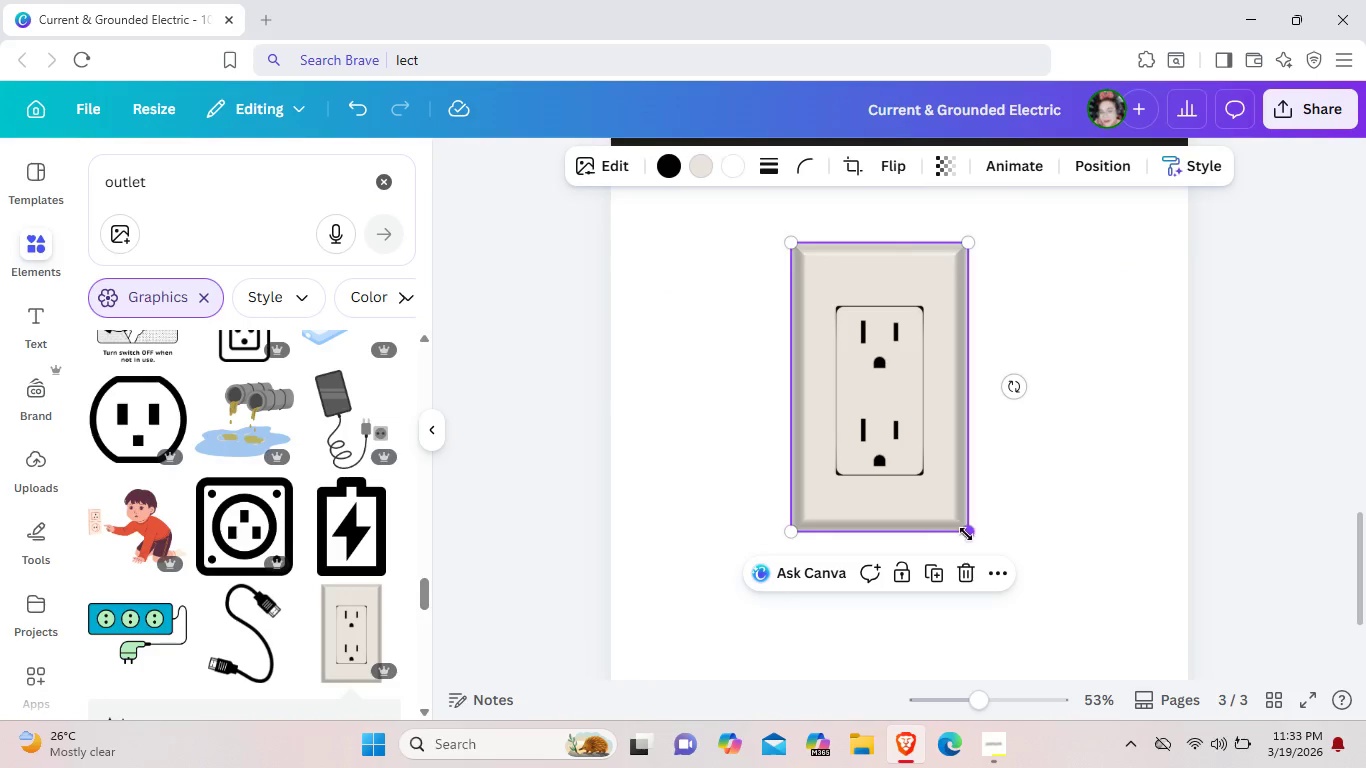 
scroll: coordinate [931, 522], scroll_direction: down, amount: 2.0
 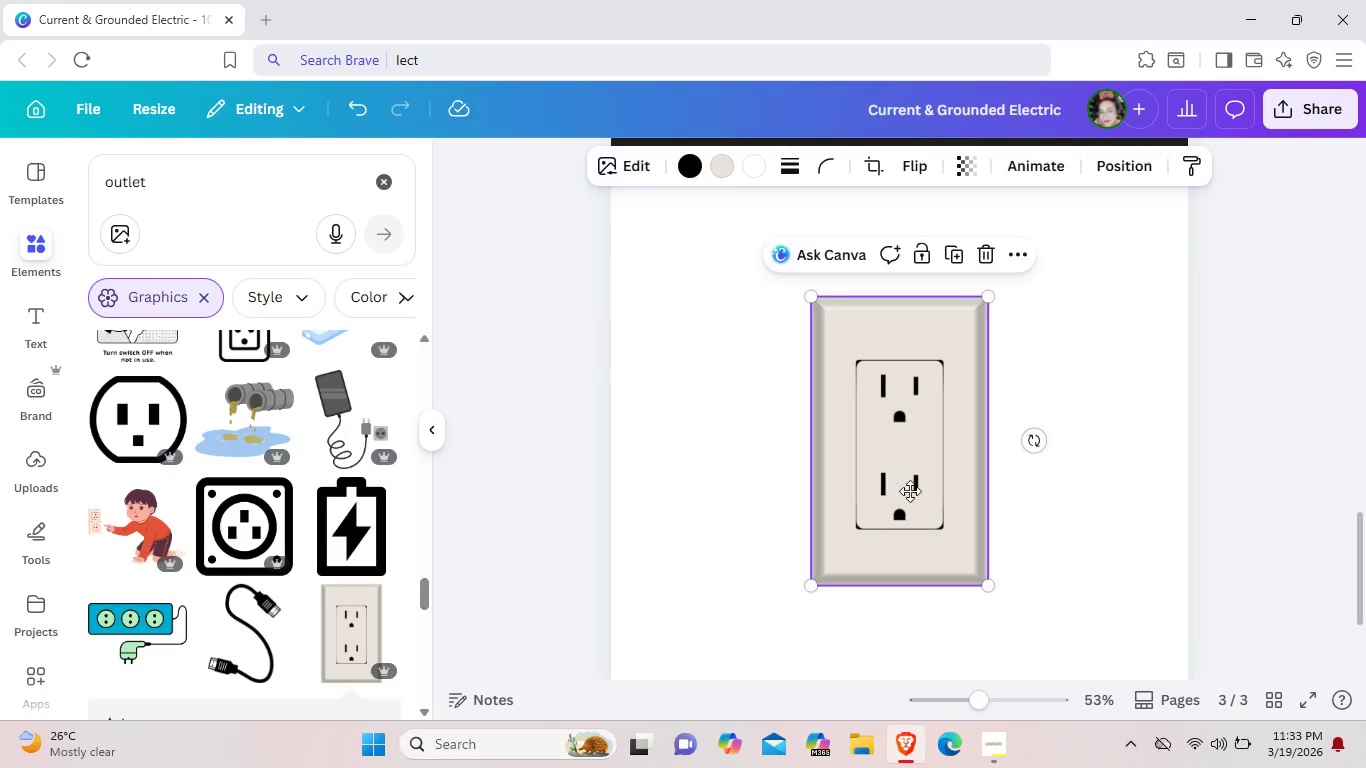 
left_click_drag(start_coordinate=[963, 534], to_coordinate=[992, 563])
 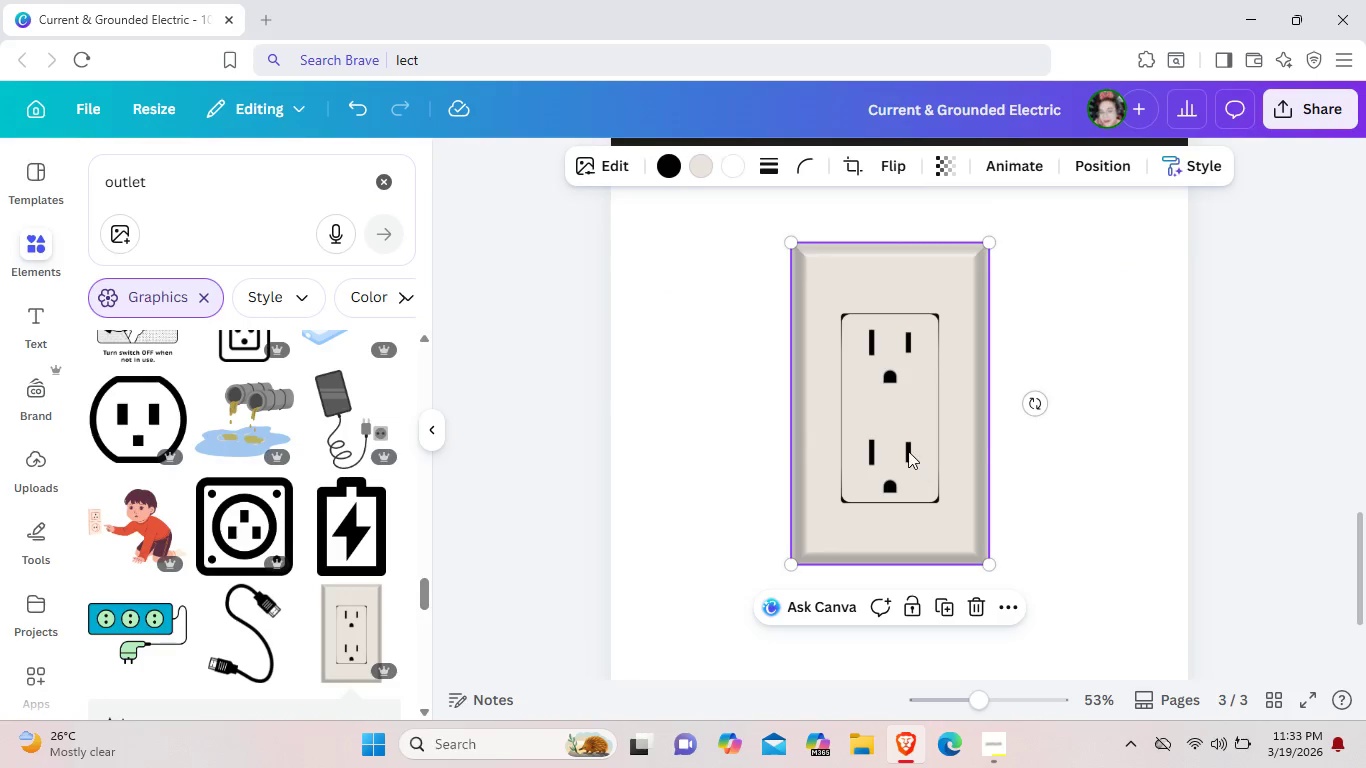 
left_click([1070, 467])
 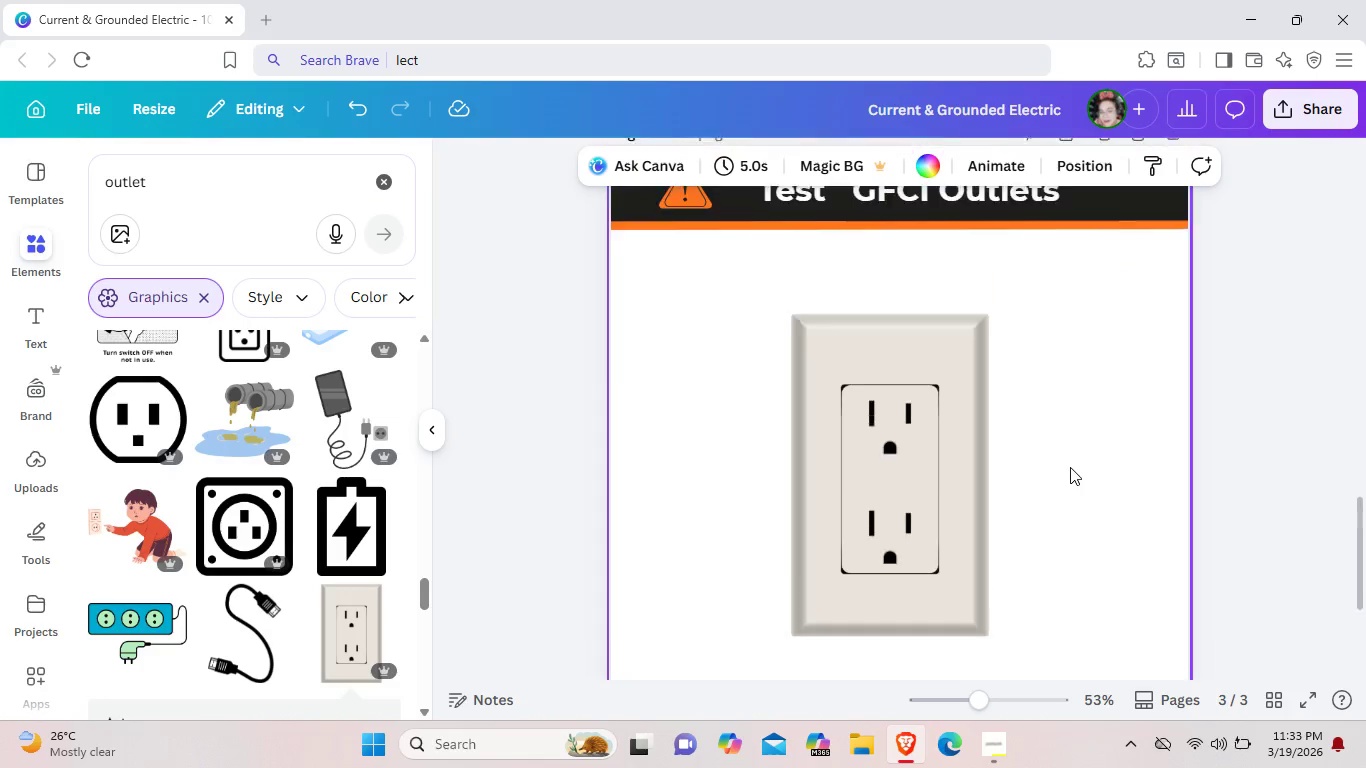 
scroll: coordinate [1070, 467], scroll_direction: up, amount: 1.0
 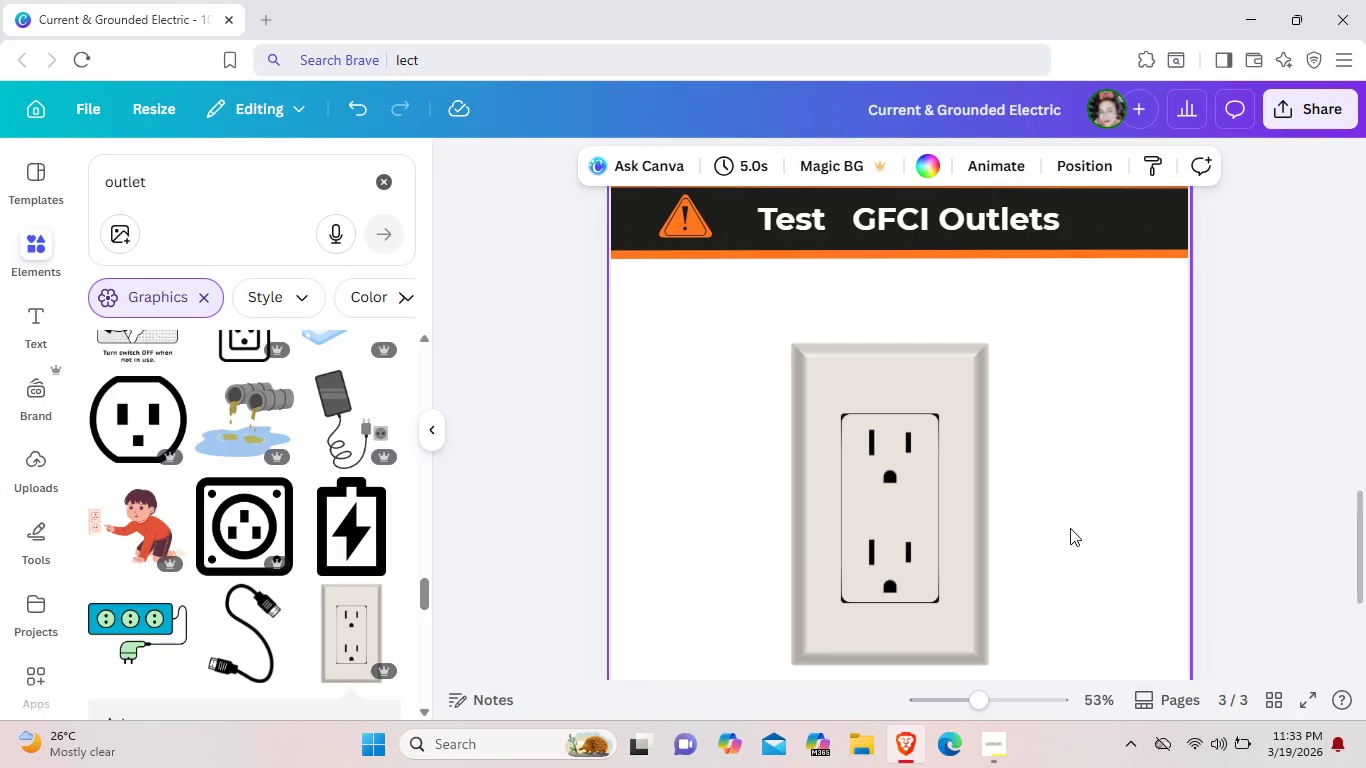 
left_click([1070, 528])
 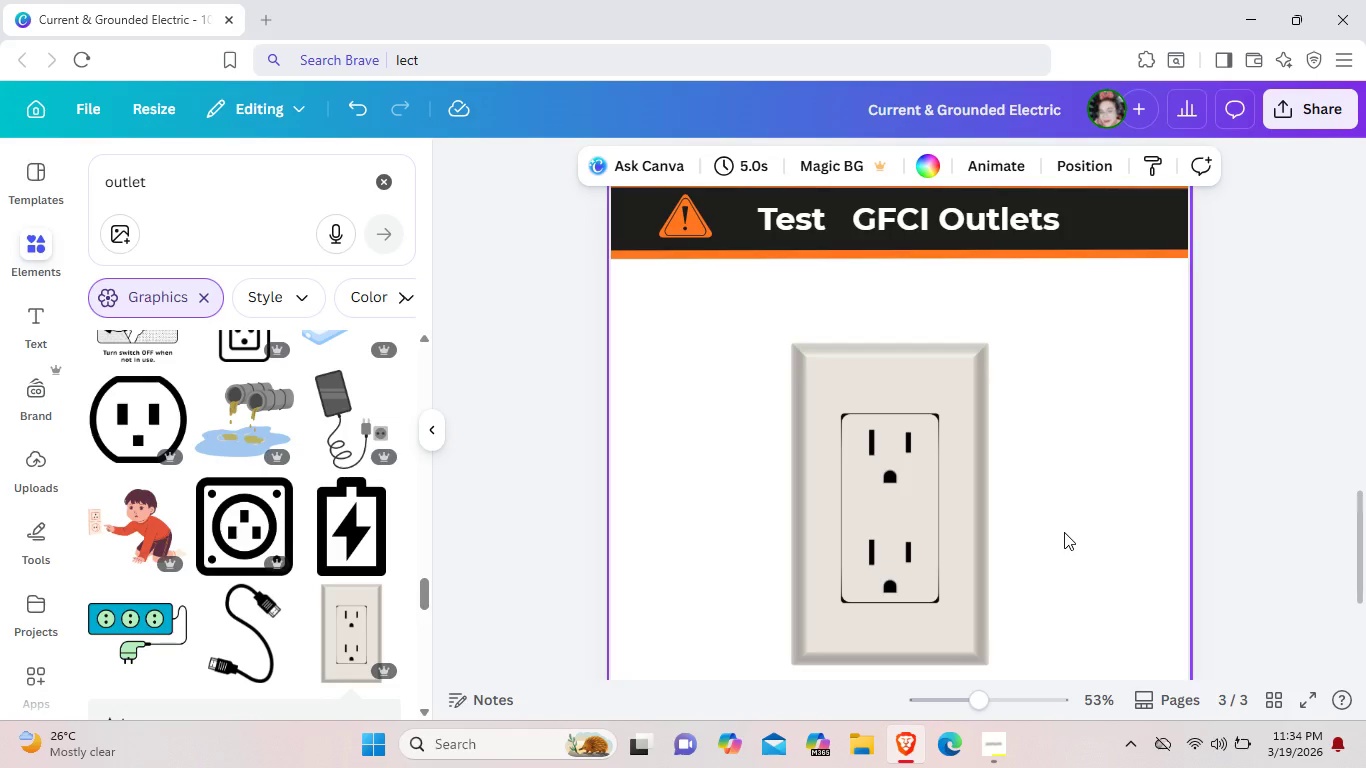 
wait(23.61)
 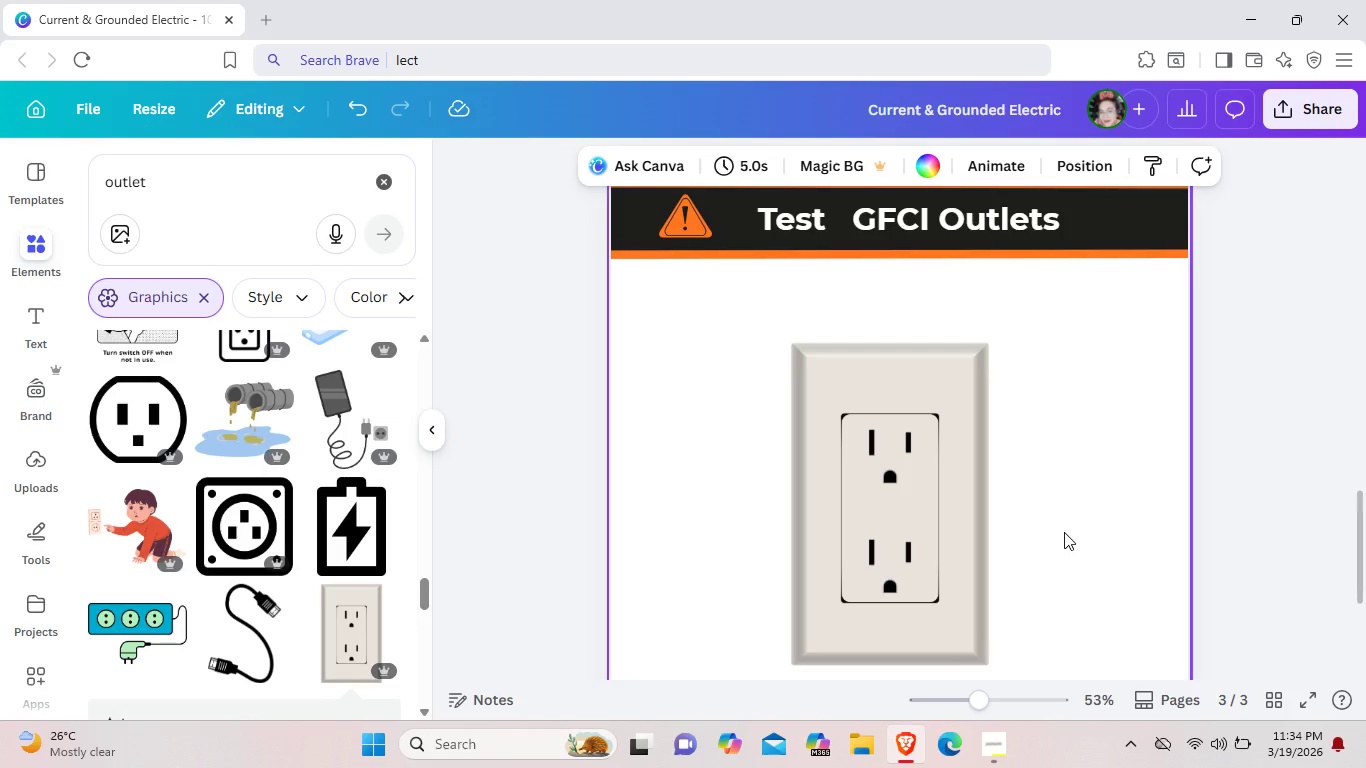 
scroll: coordinate [1063, 534], scroll_direction: down, amount: 2.0
 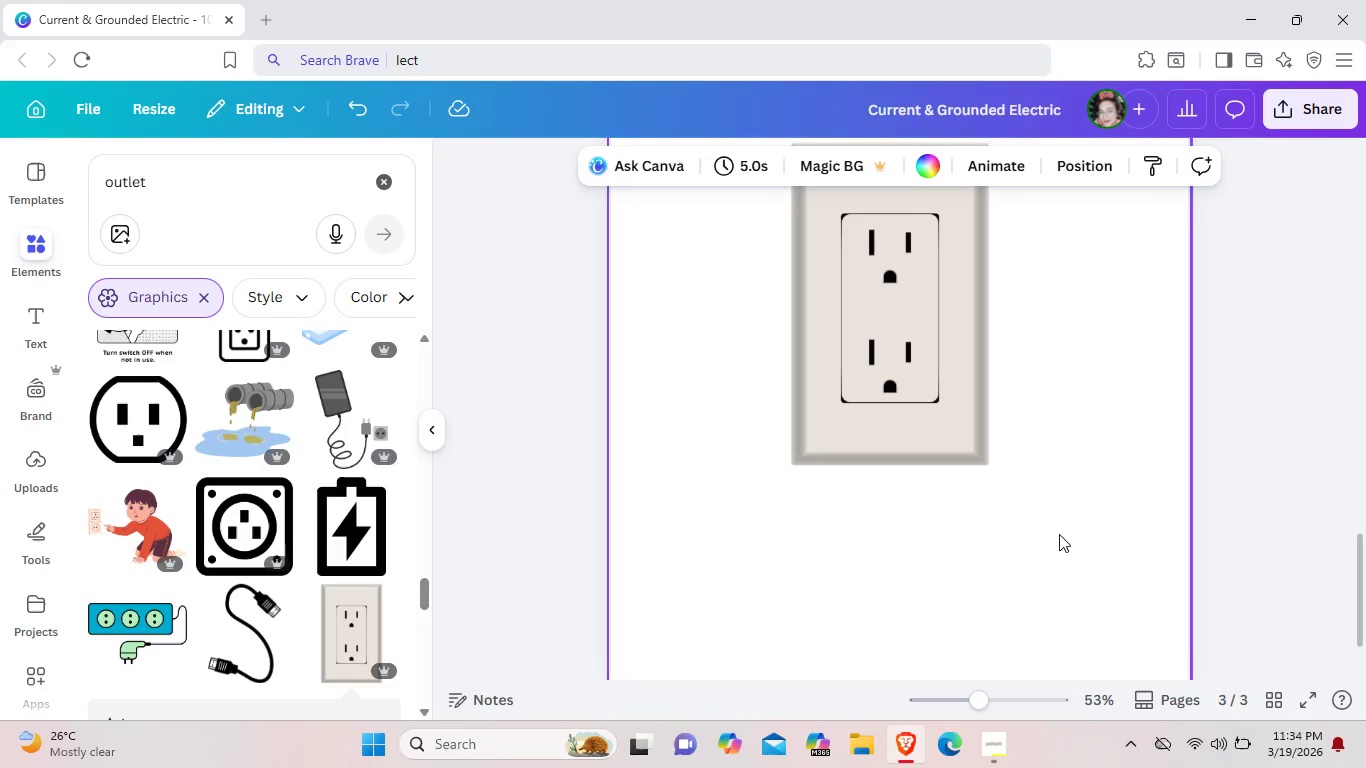 
wait(15.08)
 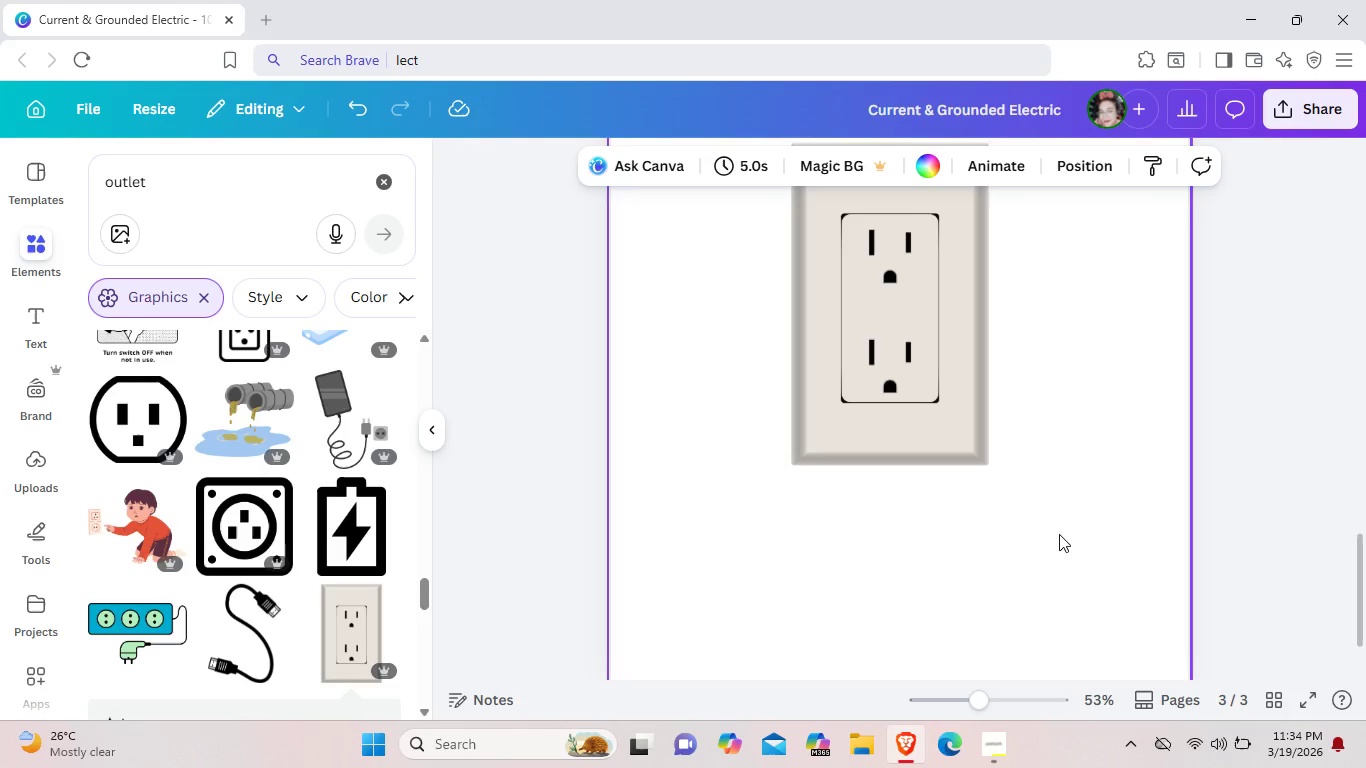 
scroll: coordinate [954, 561], scroll_direction: up, amount: 1.0
 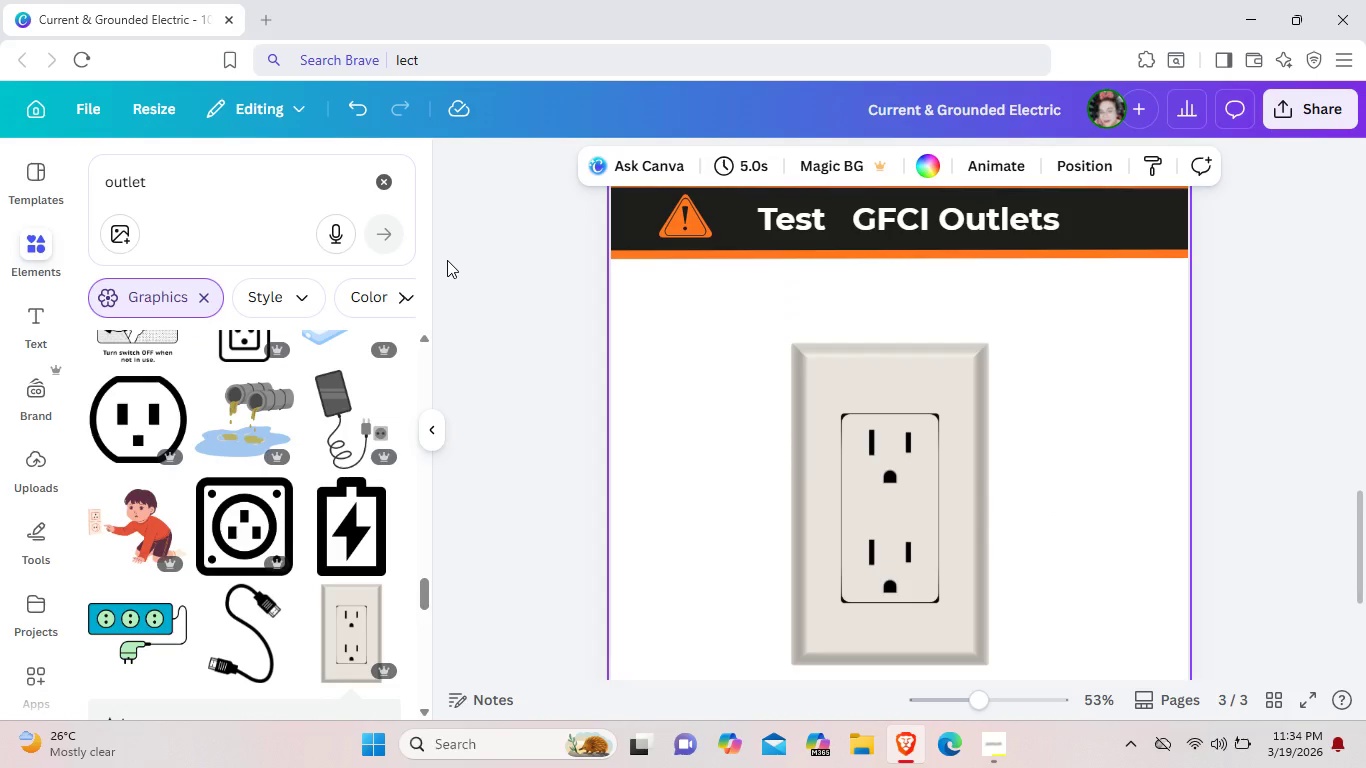 
wait(7.07)
 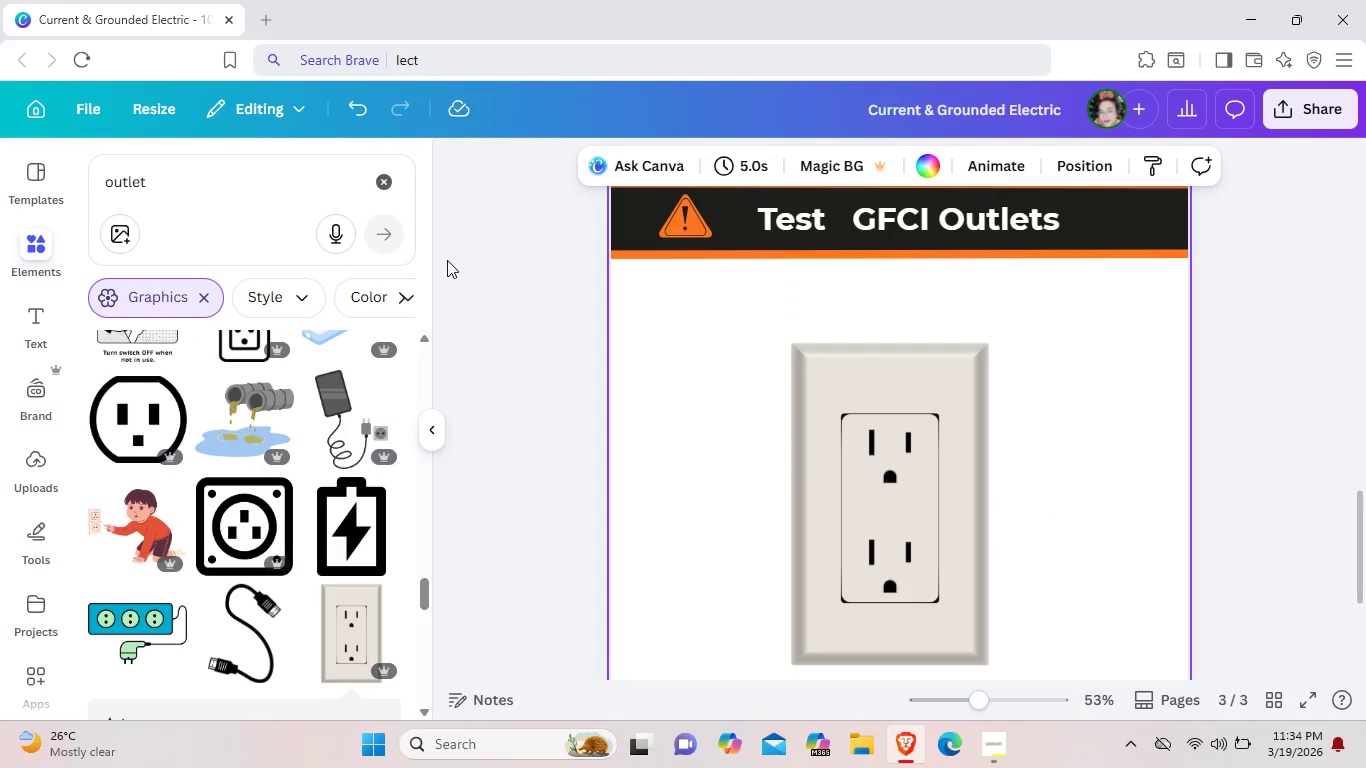 
scroll: coordinate [265, 523], scroll_direction: down, amount: 5.0
 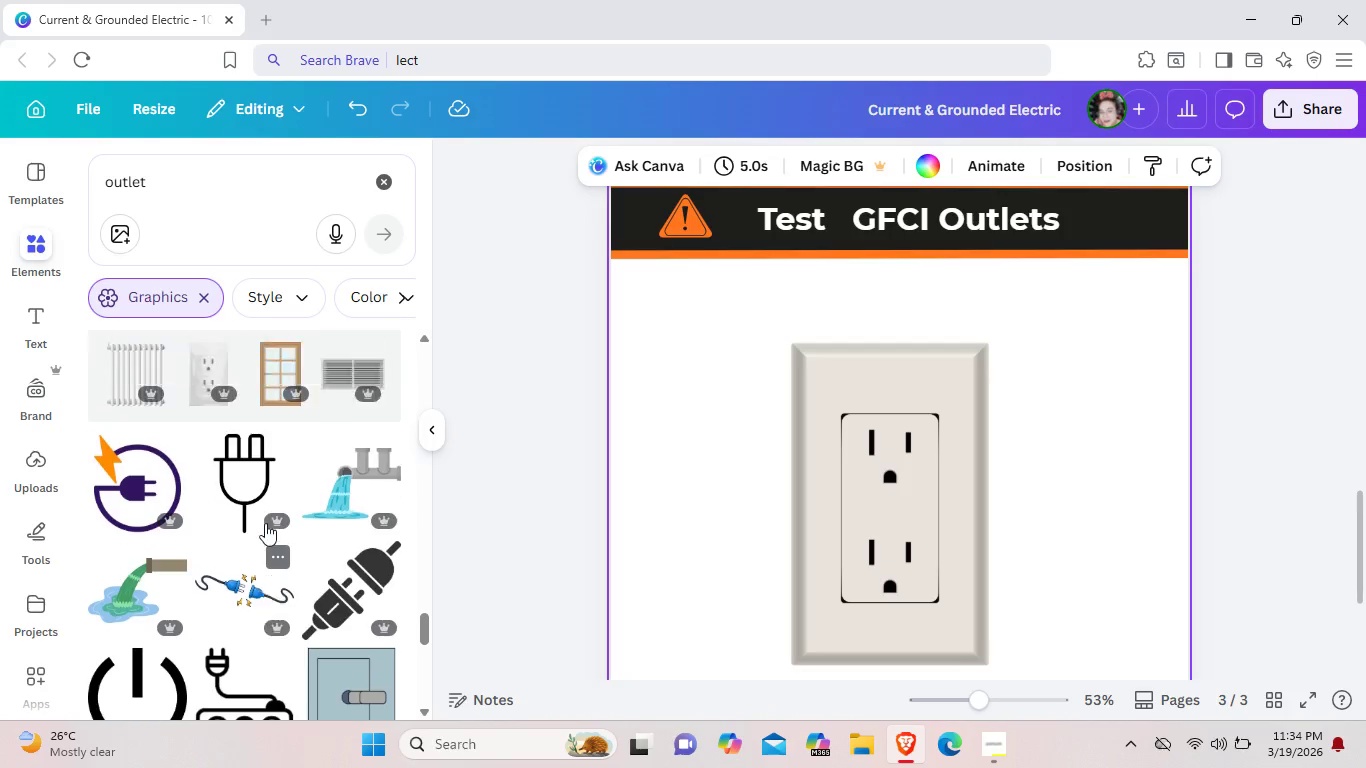 
scroll: coordinate [265, 523], scroll_direction: up, amount: 2.0
 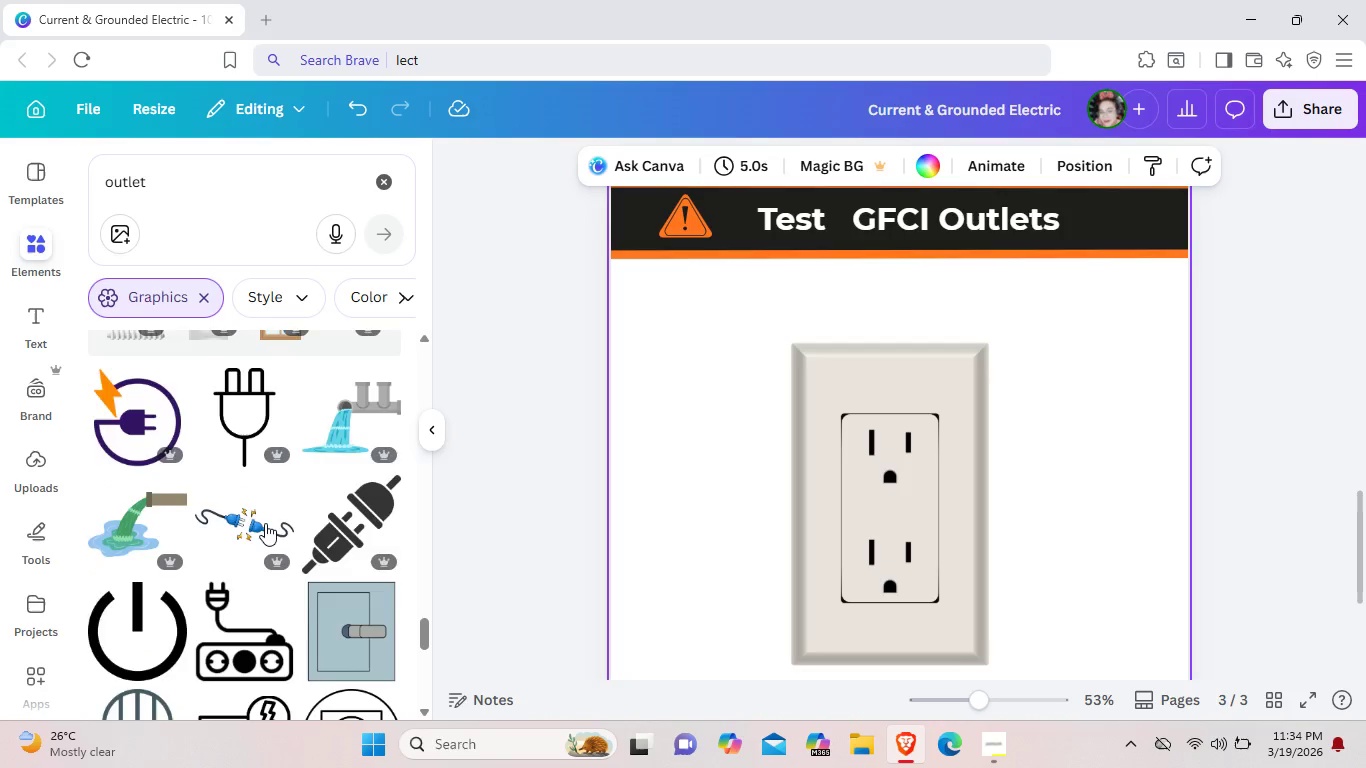 
scroll: coordinate [265, 523], scroll_direction: down, amount: 7.0
 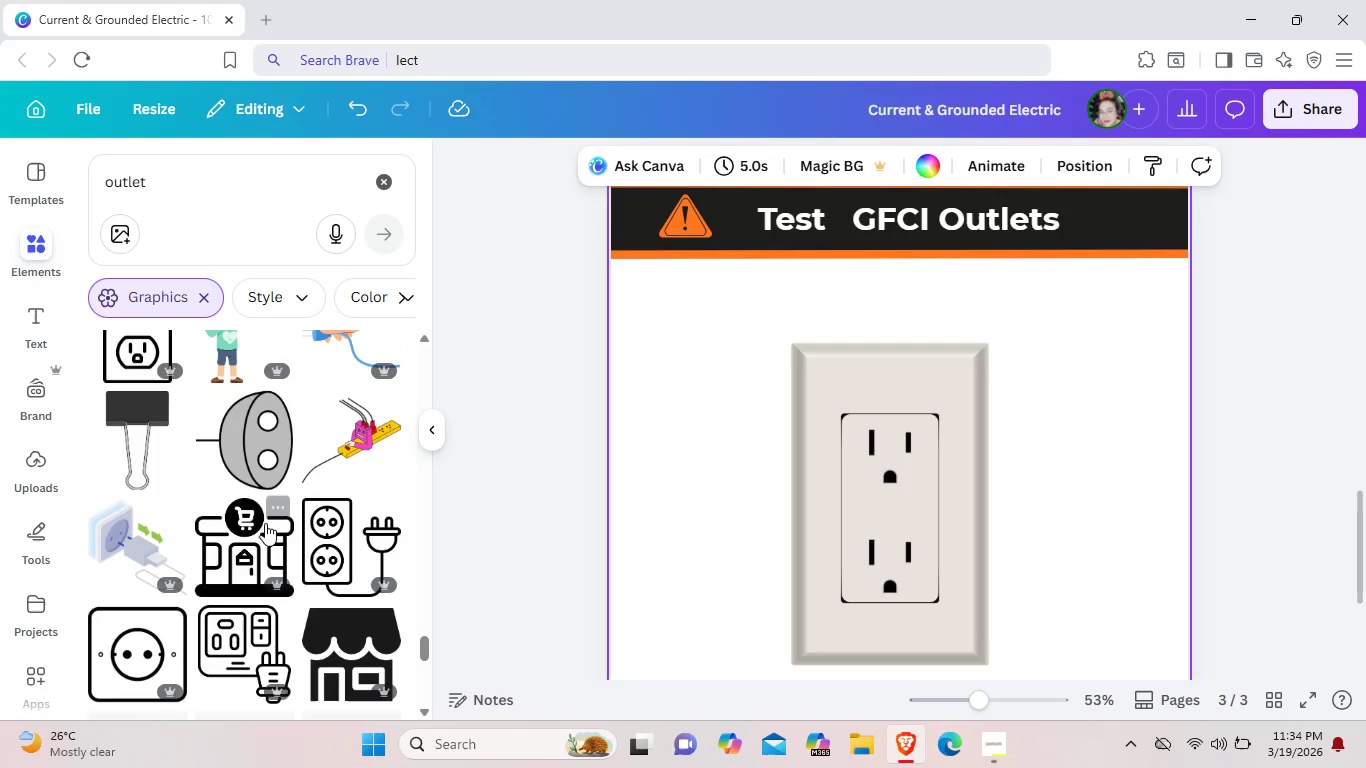 
scroll: coordinate [265, 523], scroll_direction: up, amount: 4.0
 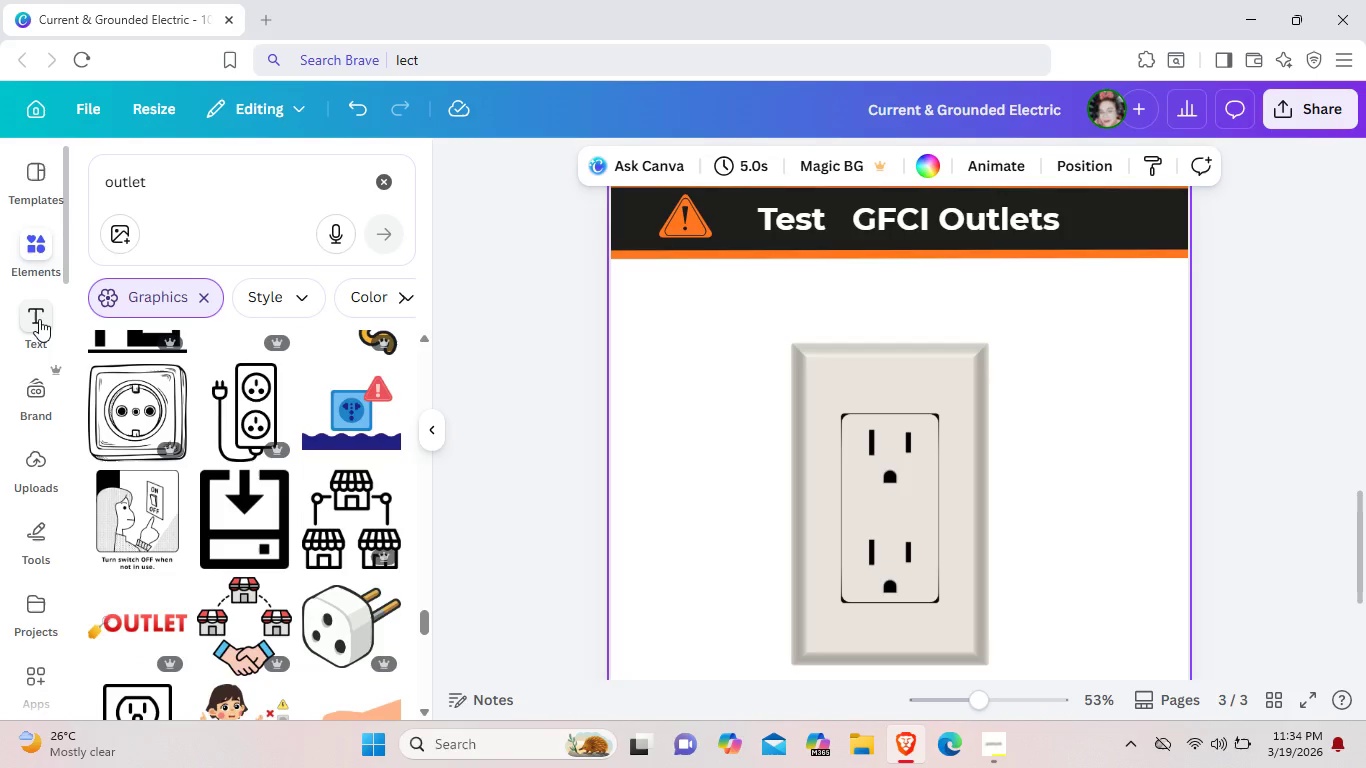 
mouse_move([40, 311])
 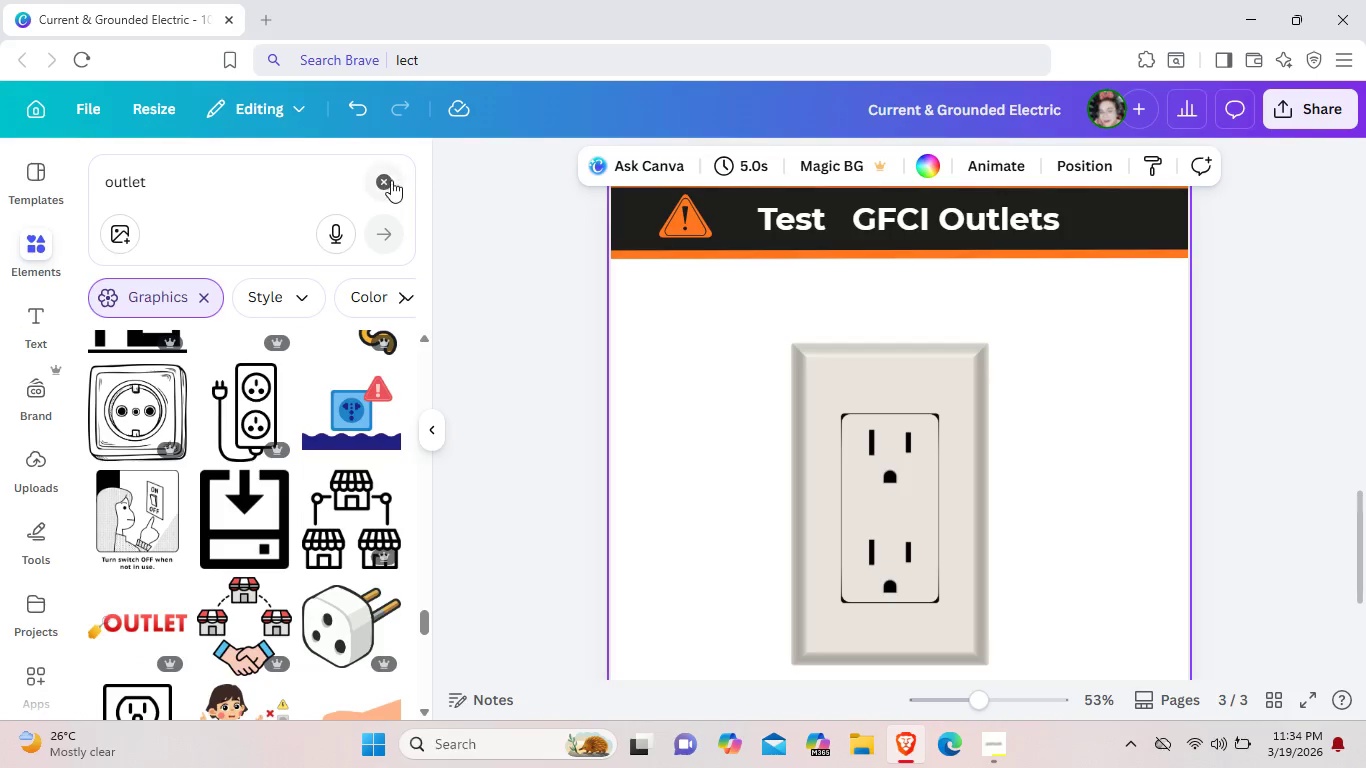 
left_click([385, 183])
 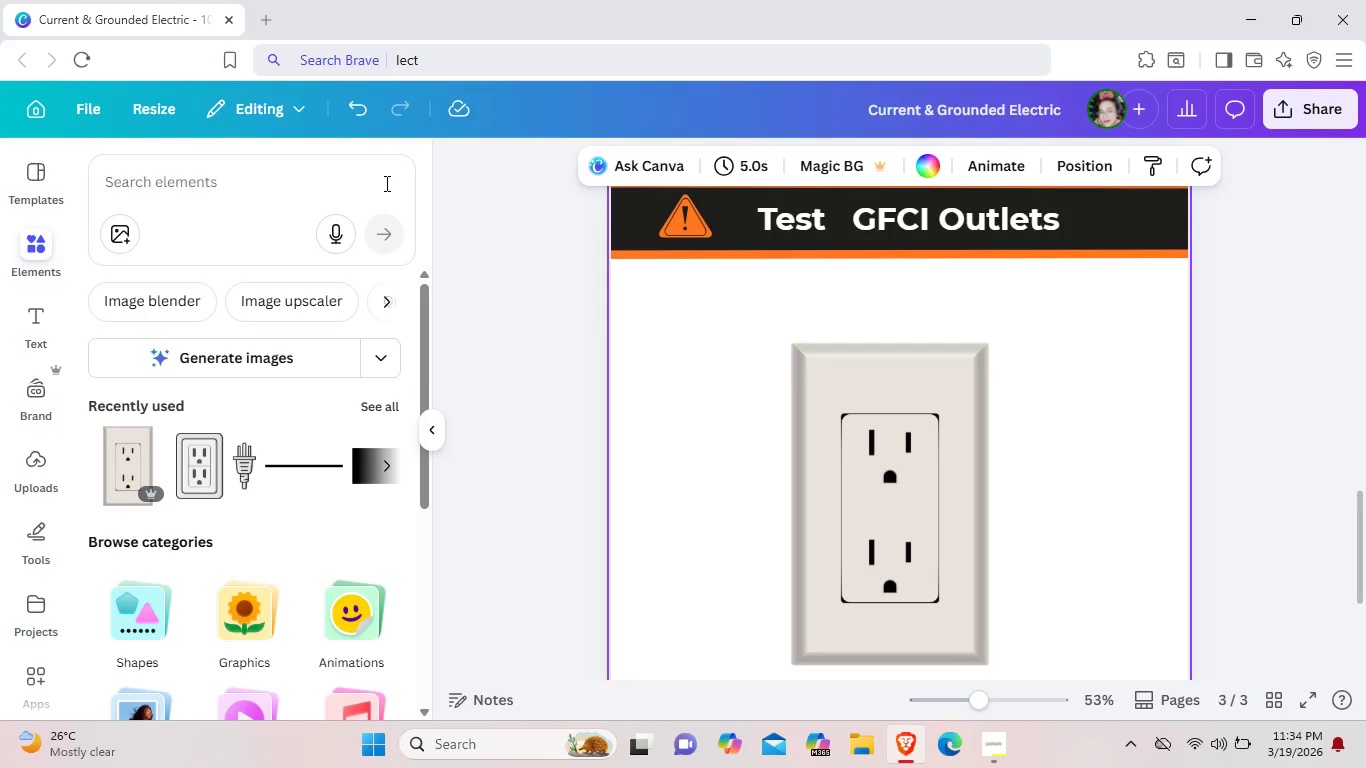 
wait(15.06)
 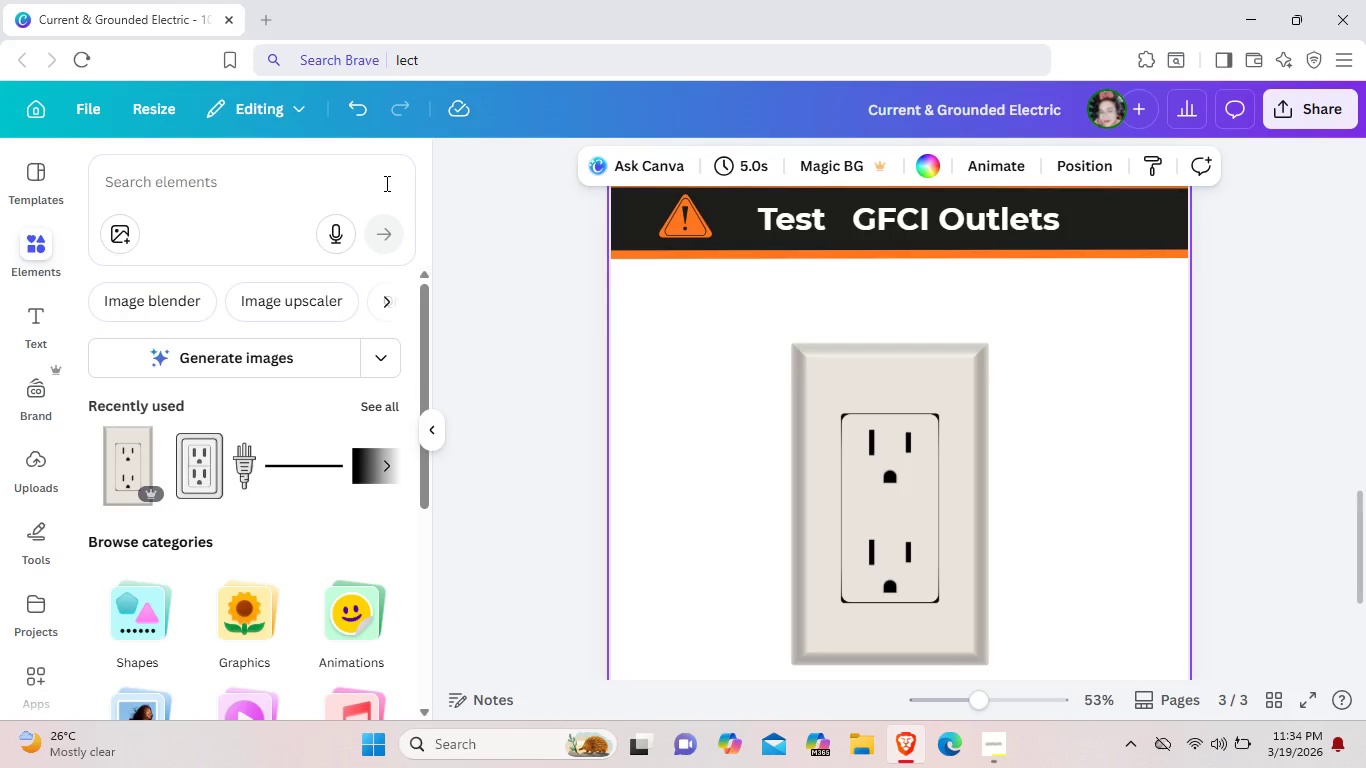 
scroll: coordinate [156, 578], scroll_direction: down, amount: 10.0
 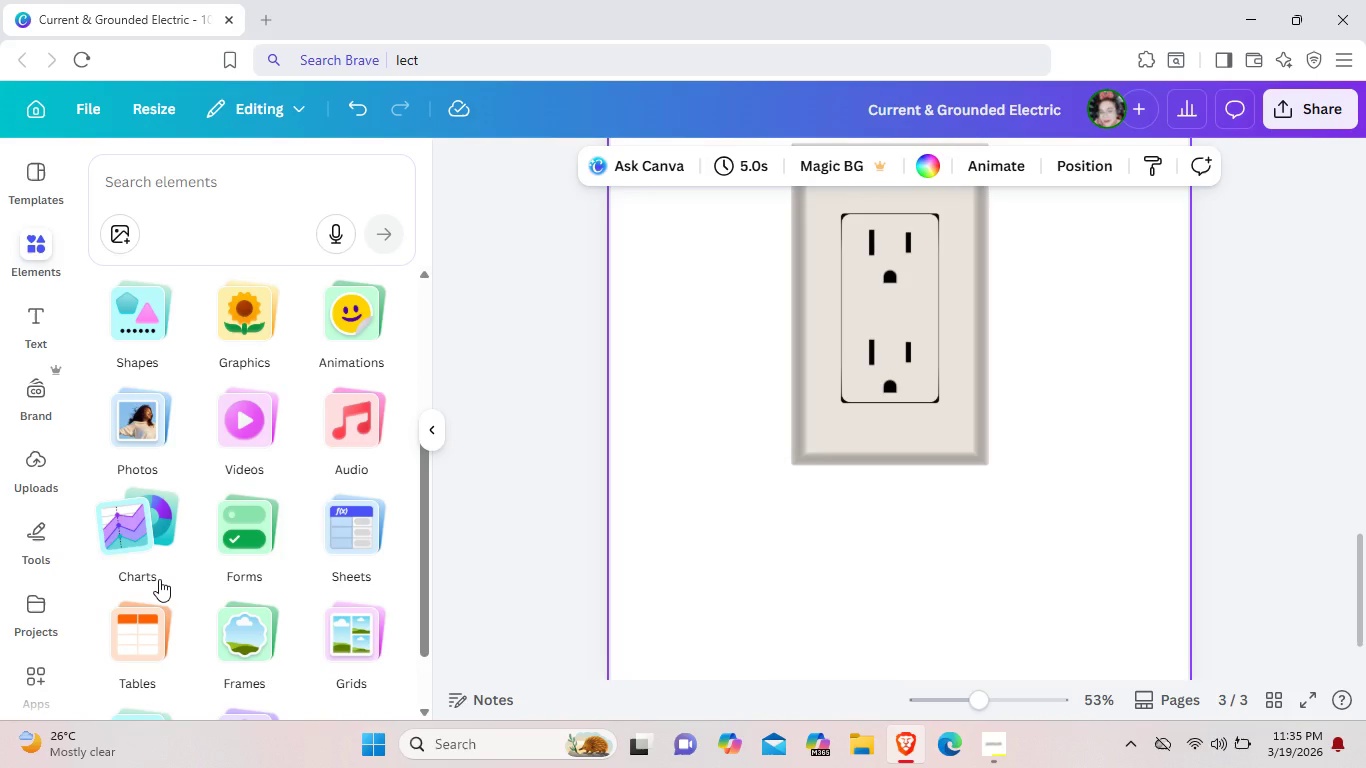 
wait(10.42)
 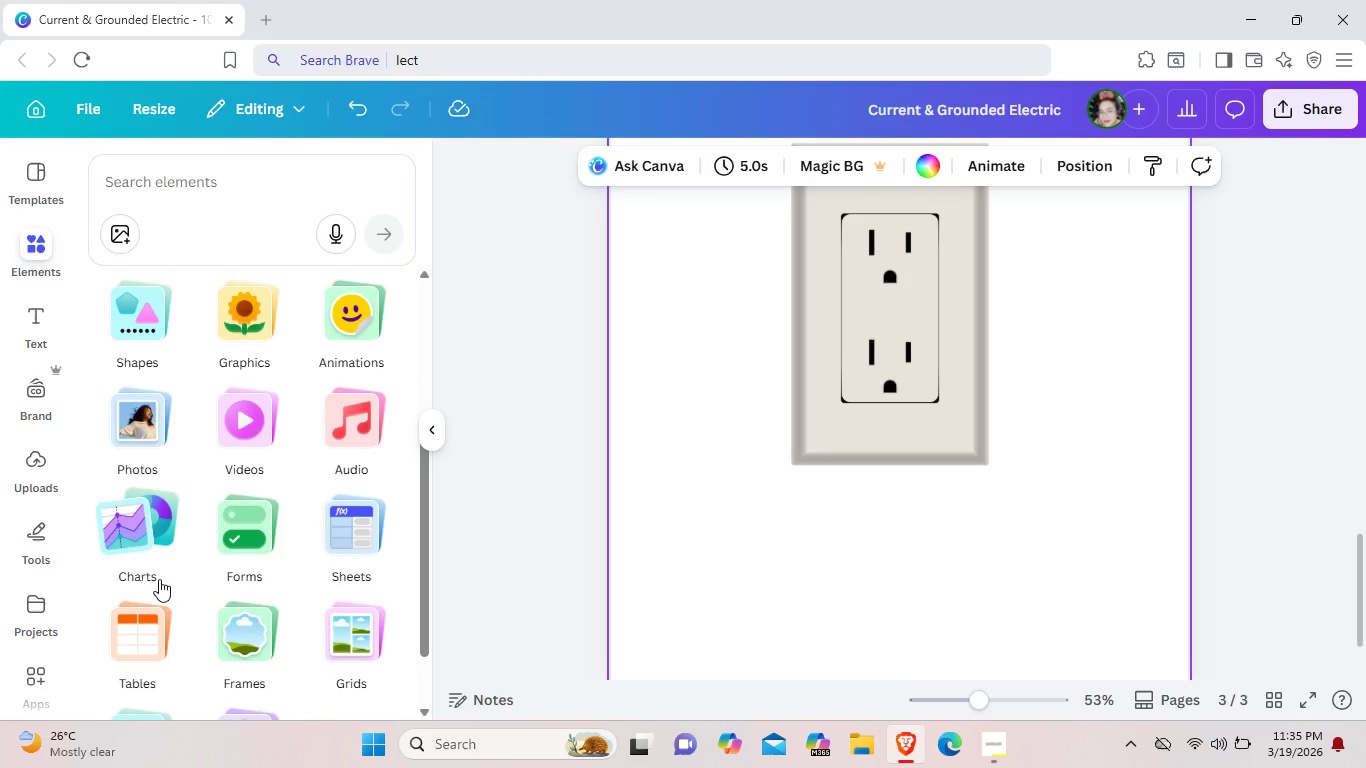 
left_click([350, 194])
 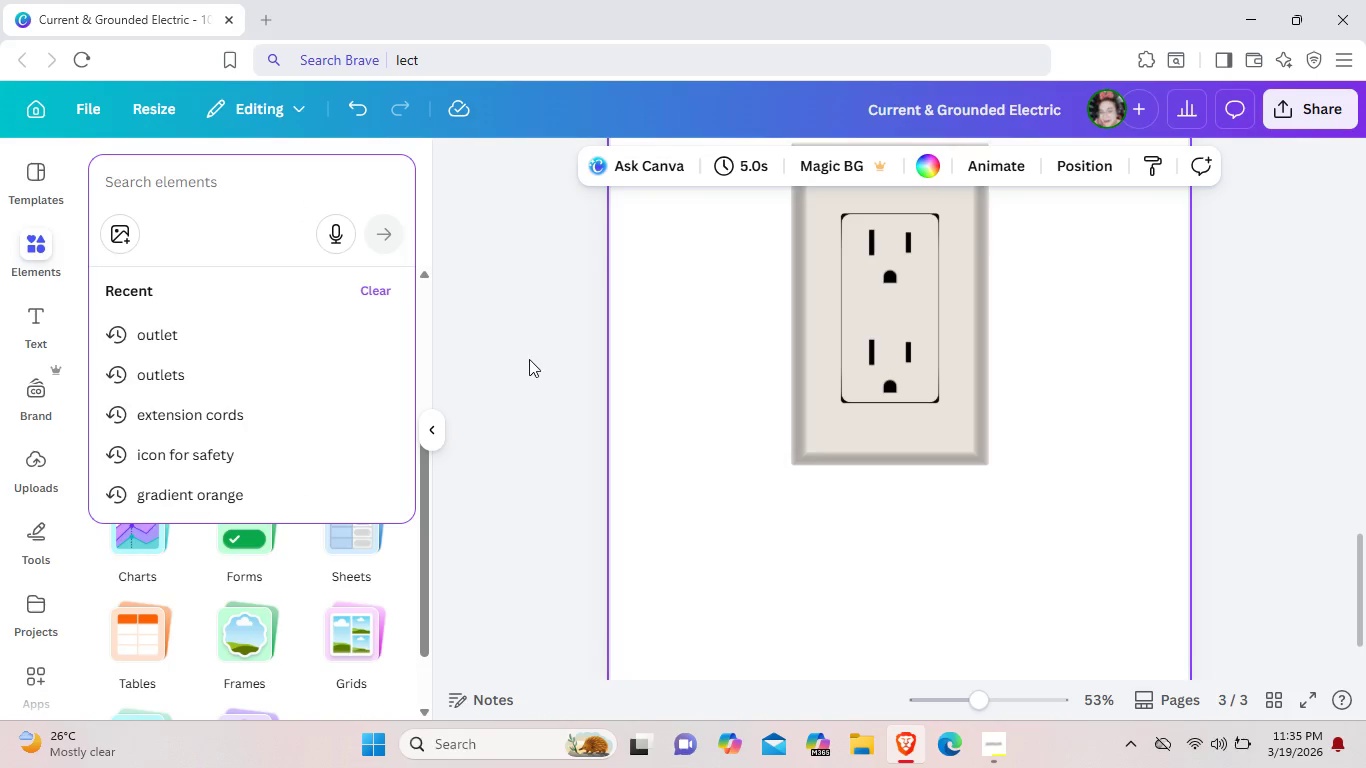 
left_click([529, 359])
 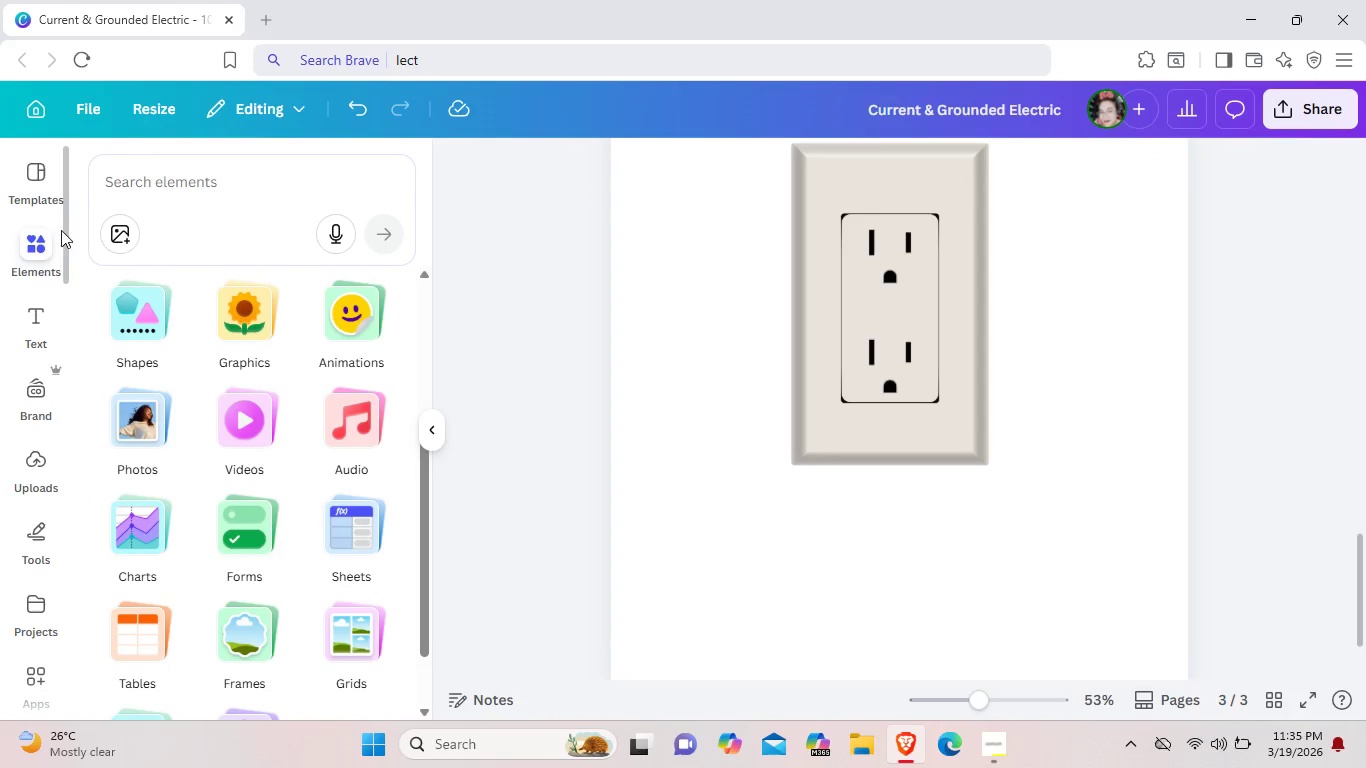 
left_click([39, 247])
 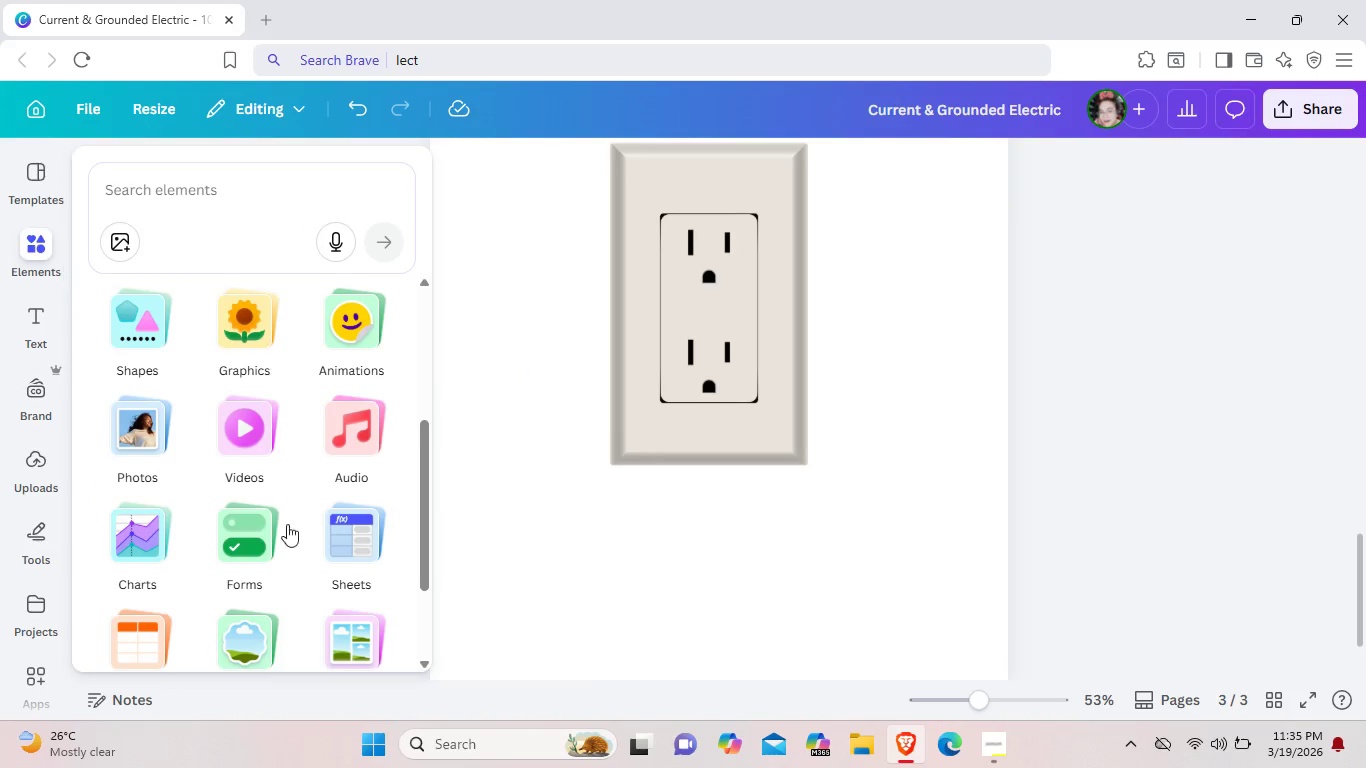 
scroll: coordinate [299, 535], scroll_direction: up, amount: 1.0
 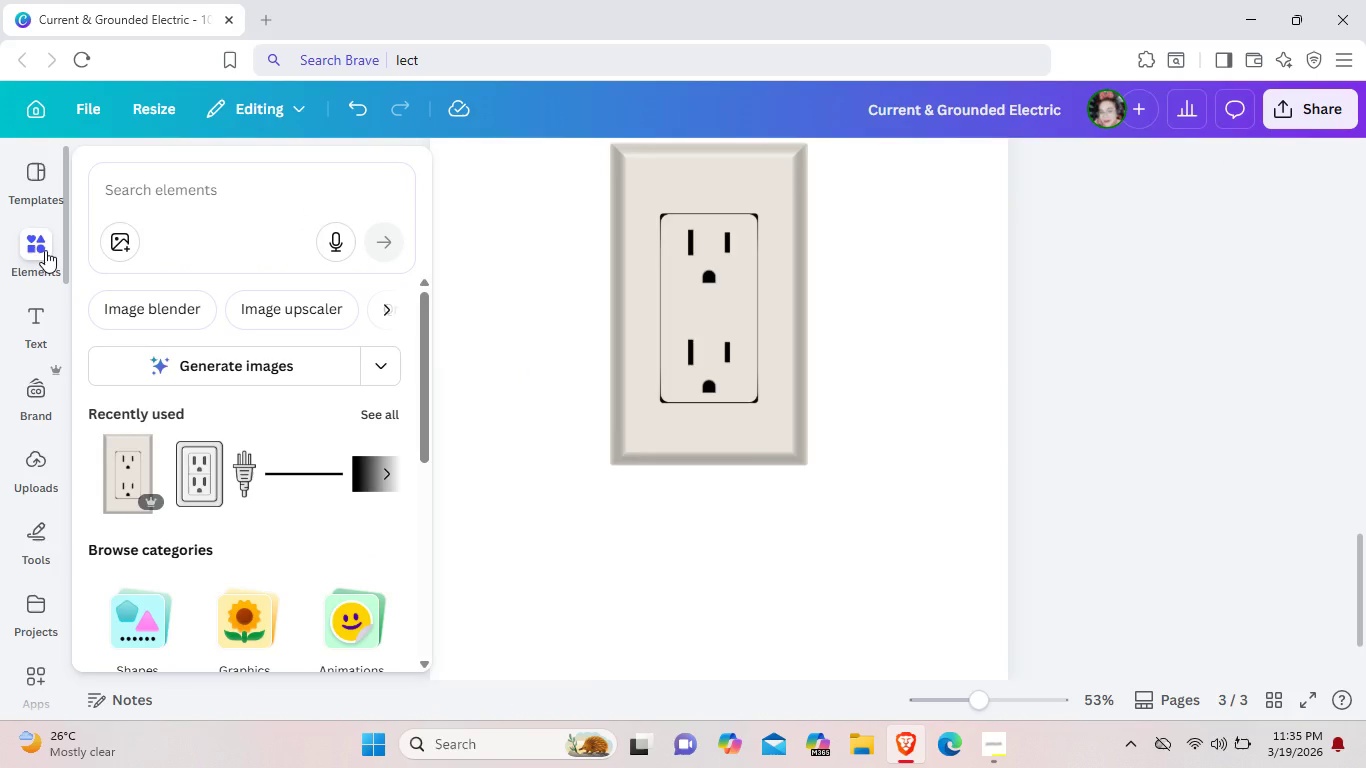 
double_click([45, 250])
 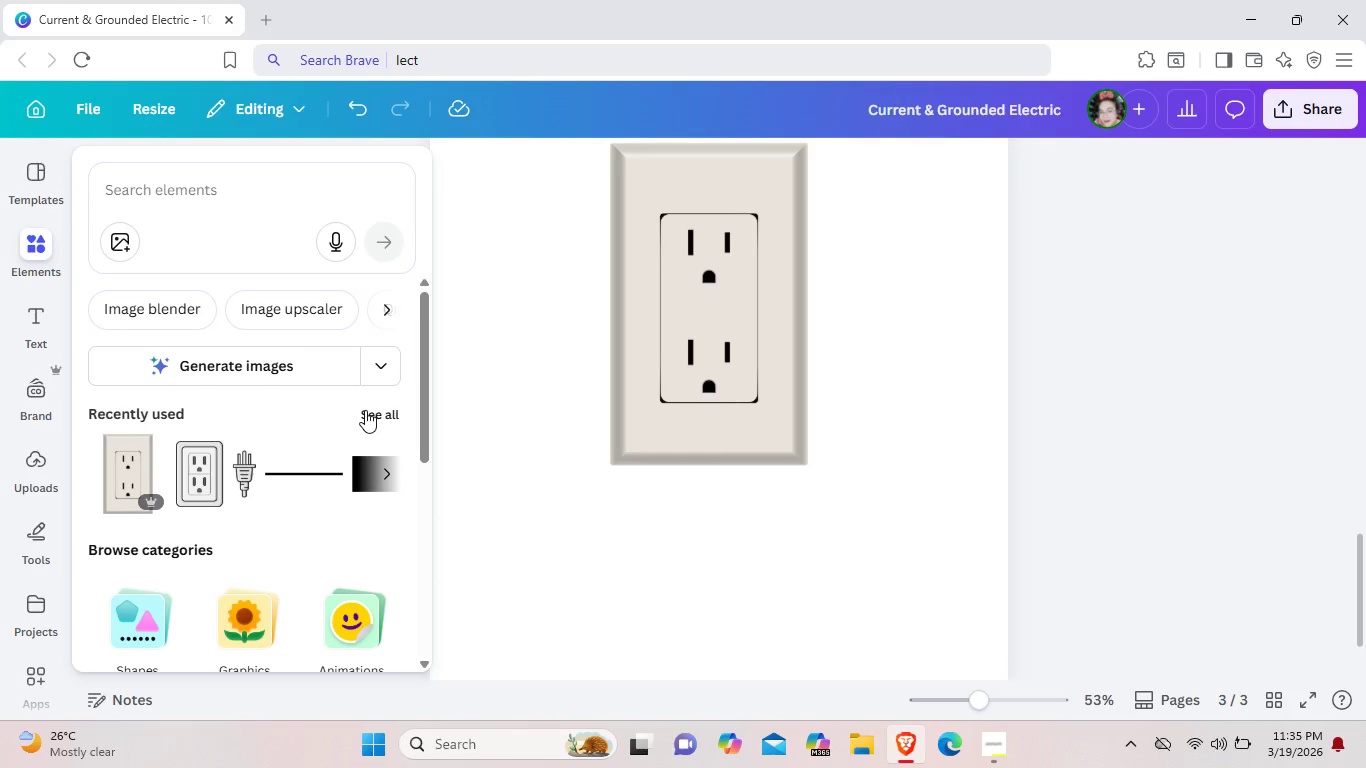 
left_click([365, 410])
 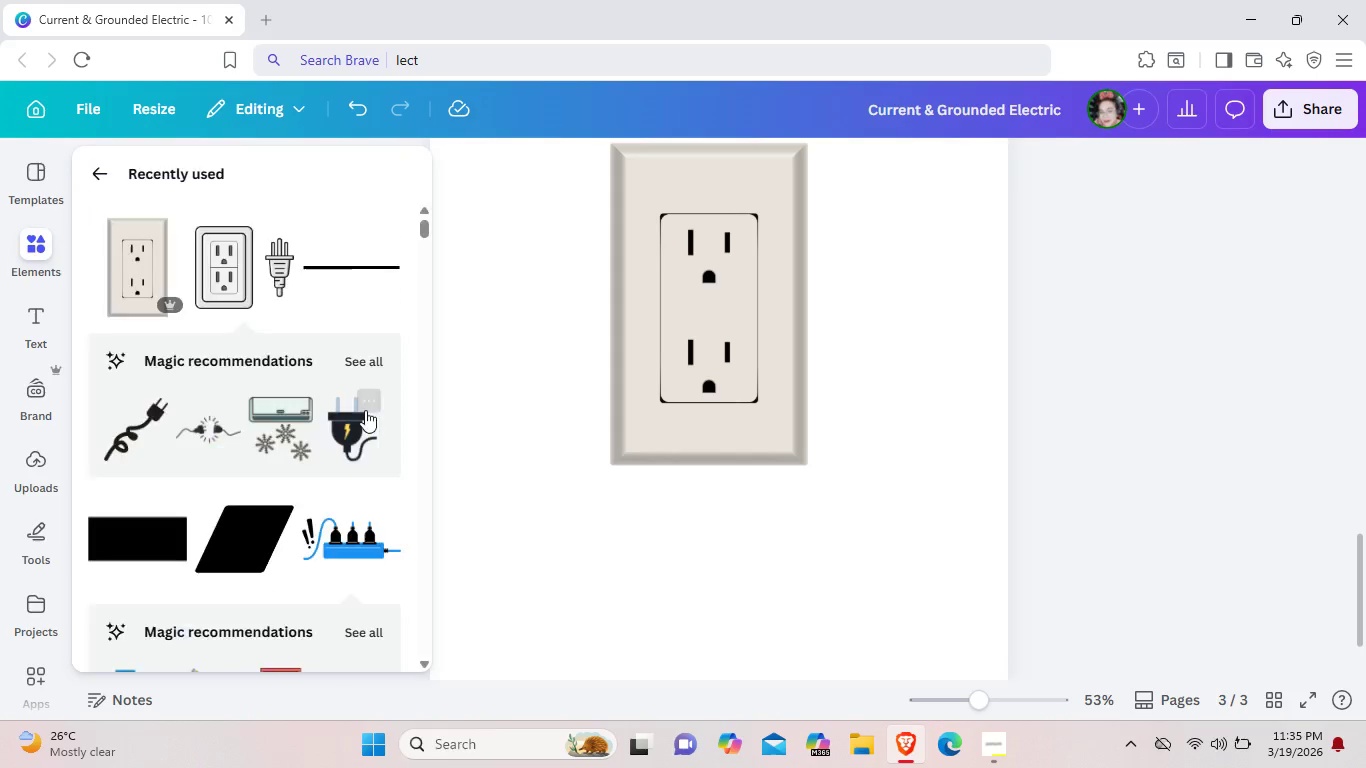 
mouse_move([337, 401])
 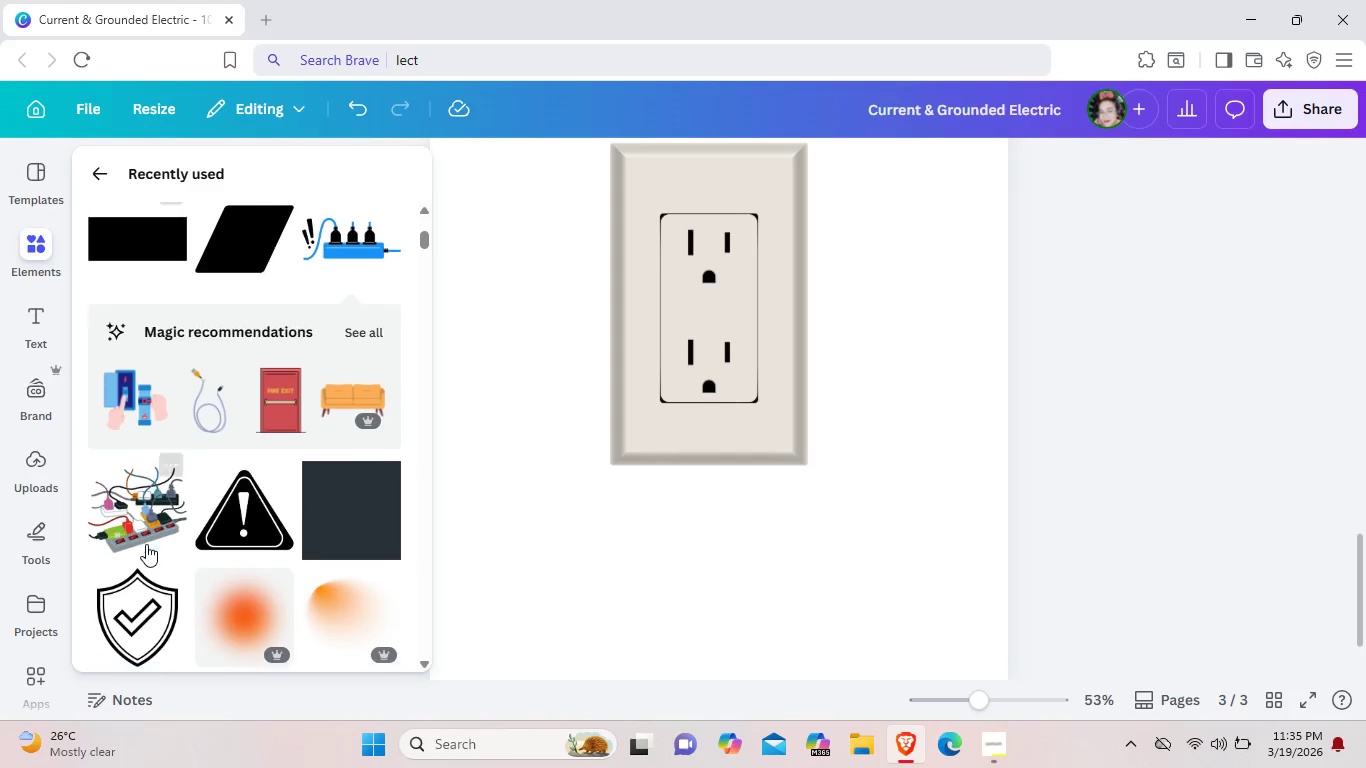 
scroll: coordinate [146, 544], scroll_direction: down, amount: 3.0
 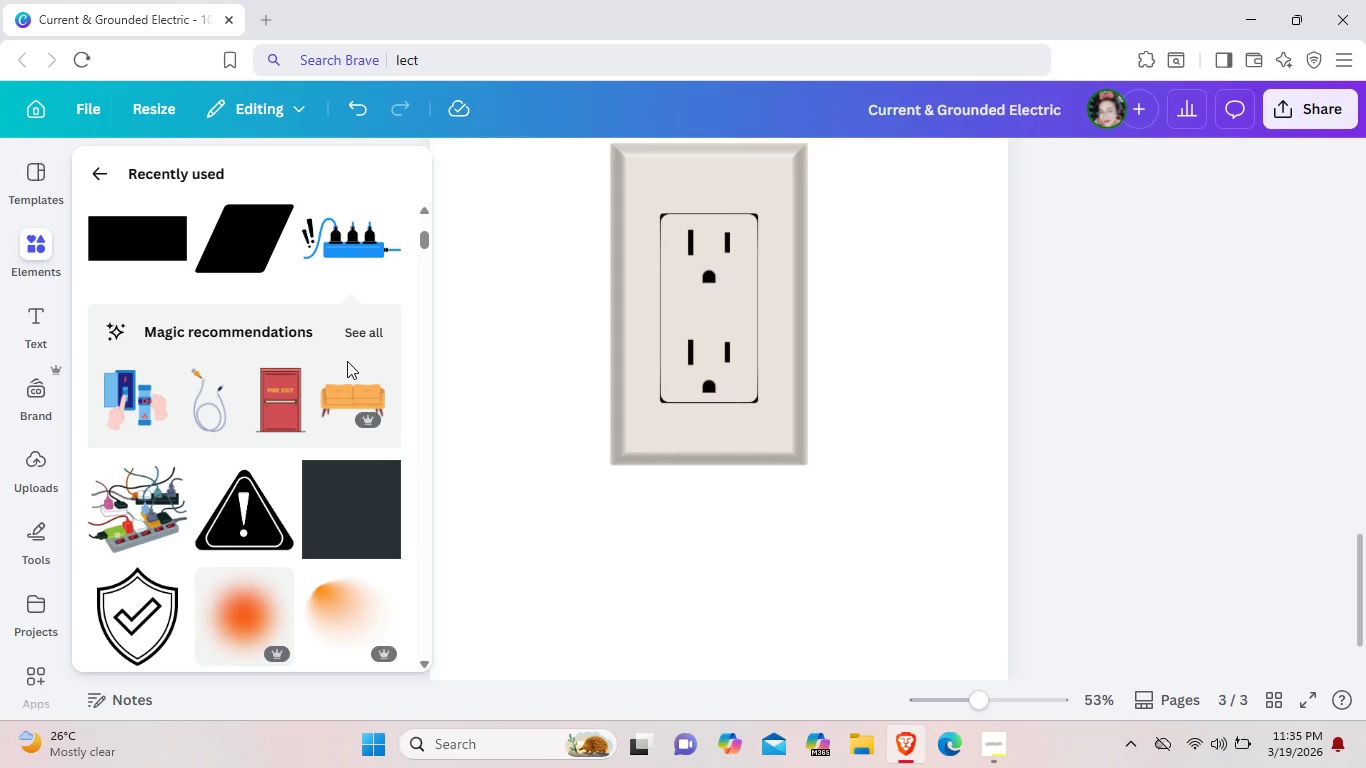 
wait(15.72)
 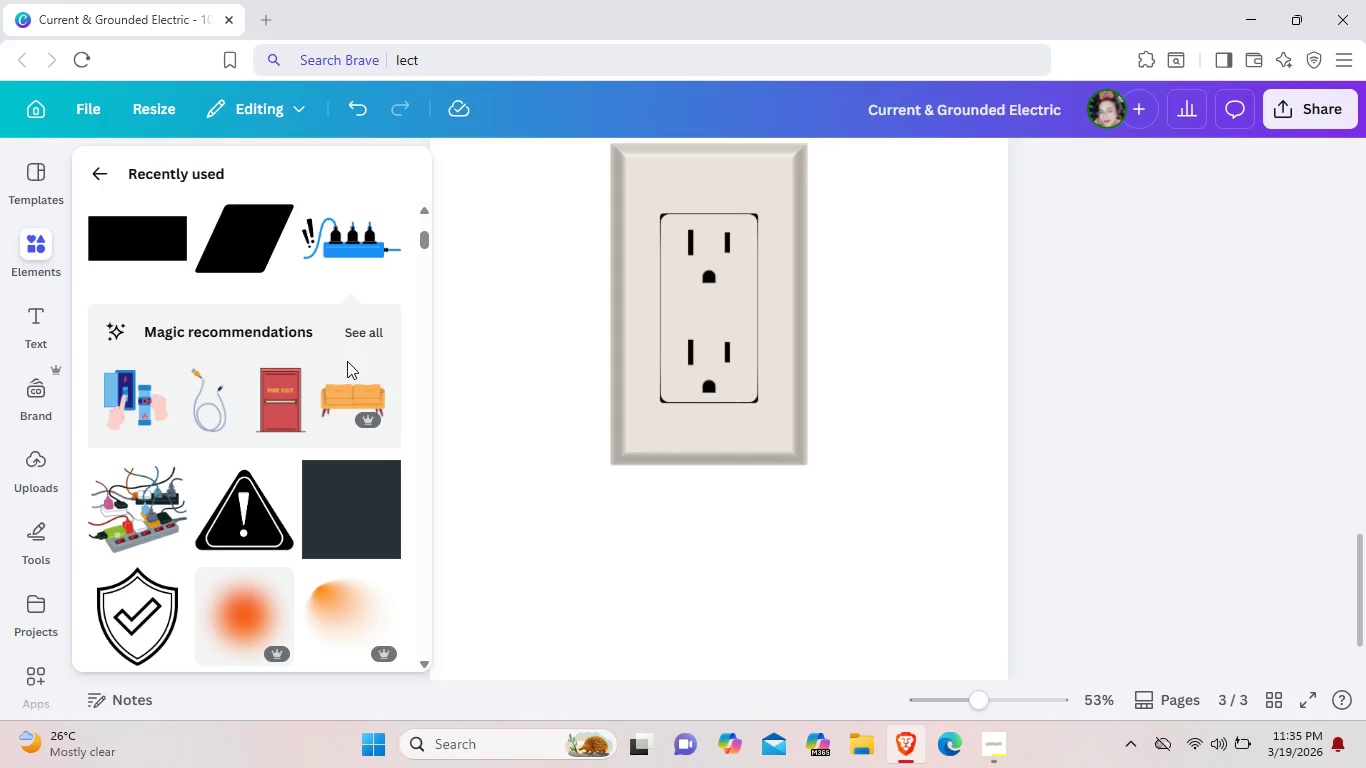 
left_click([342, 500])
 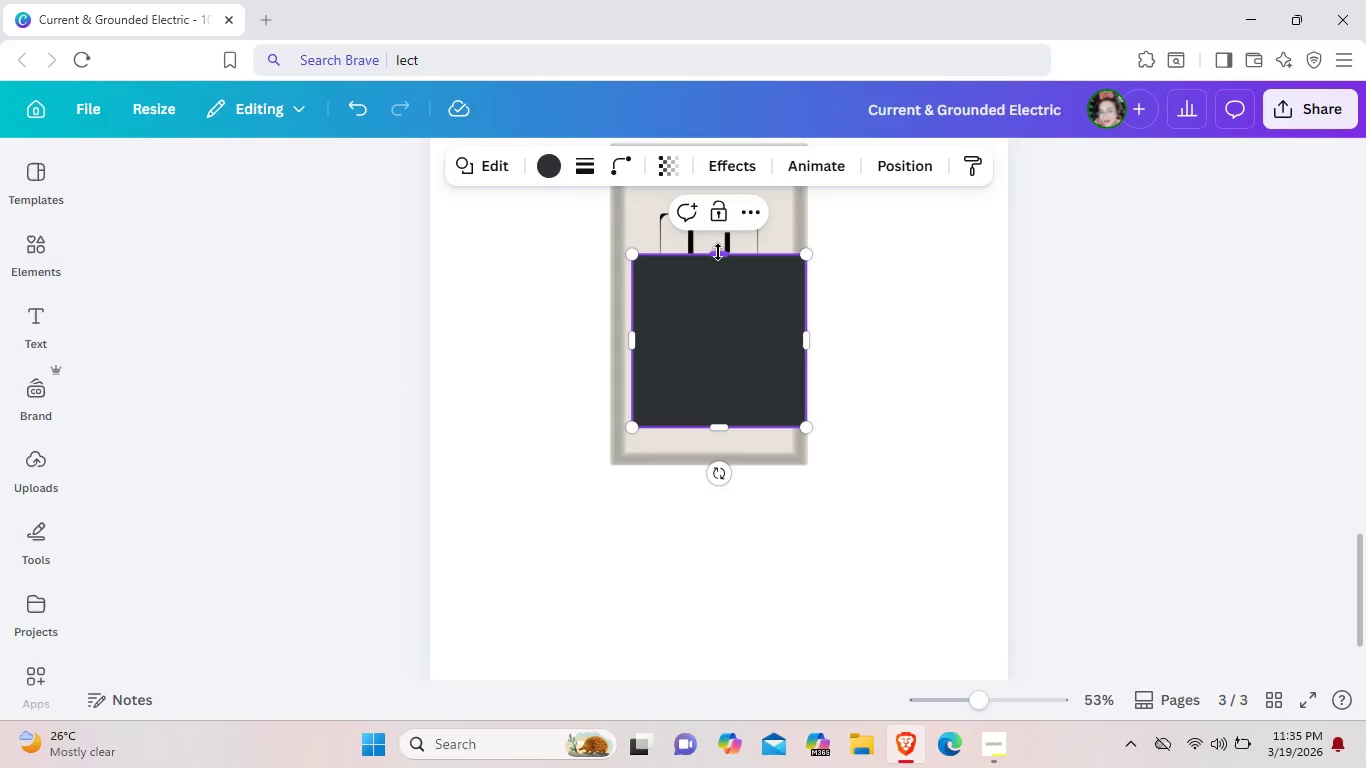 
left_click_drag(start_coordinate=[718, 252], to_coordinate=[715, 378])
 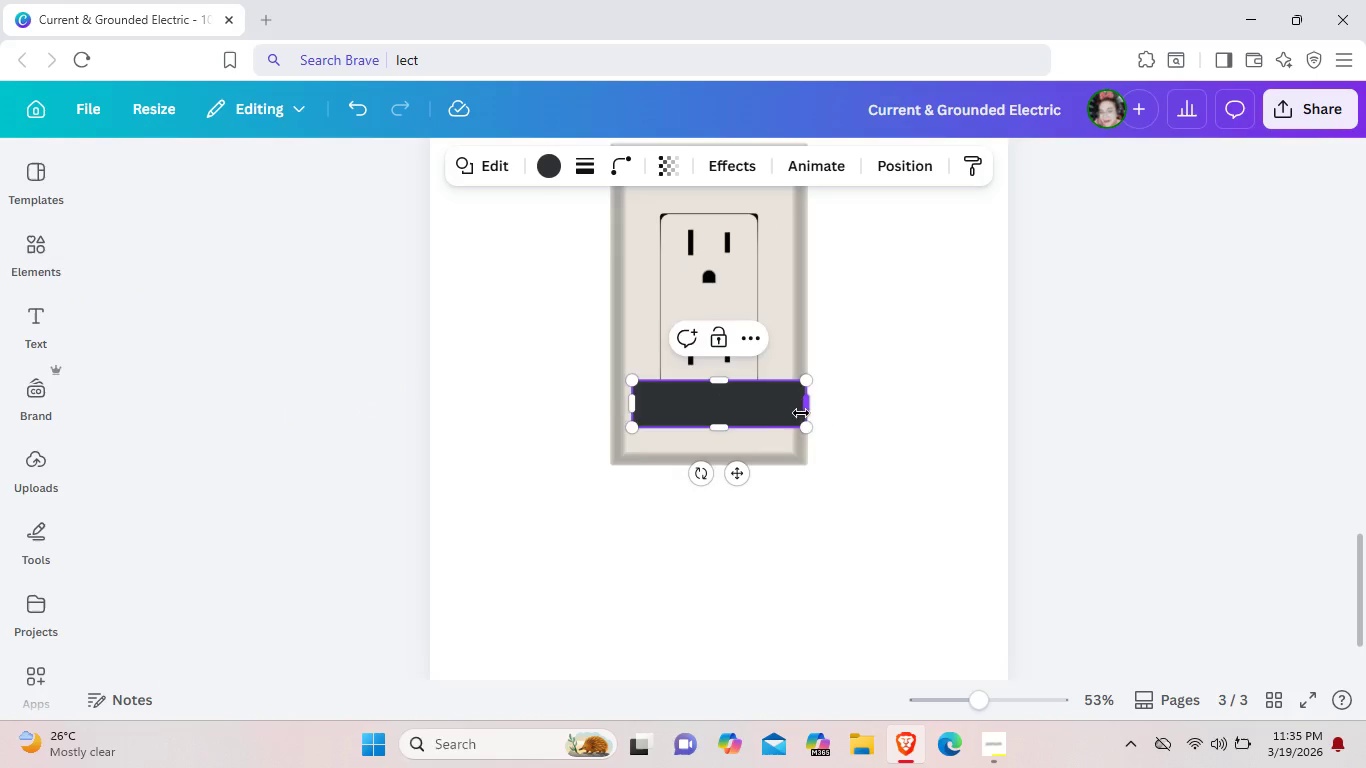 
left_click_drag(start_coordinate=[811, 411], to_coordinate=[702, 414])
 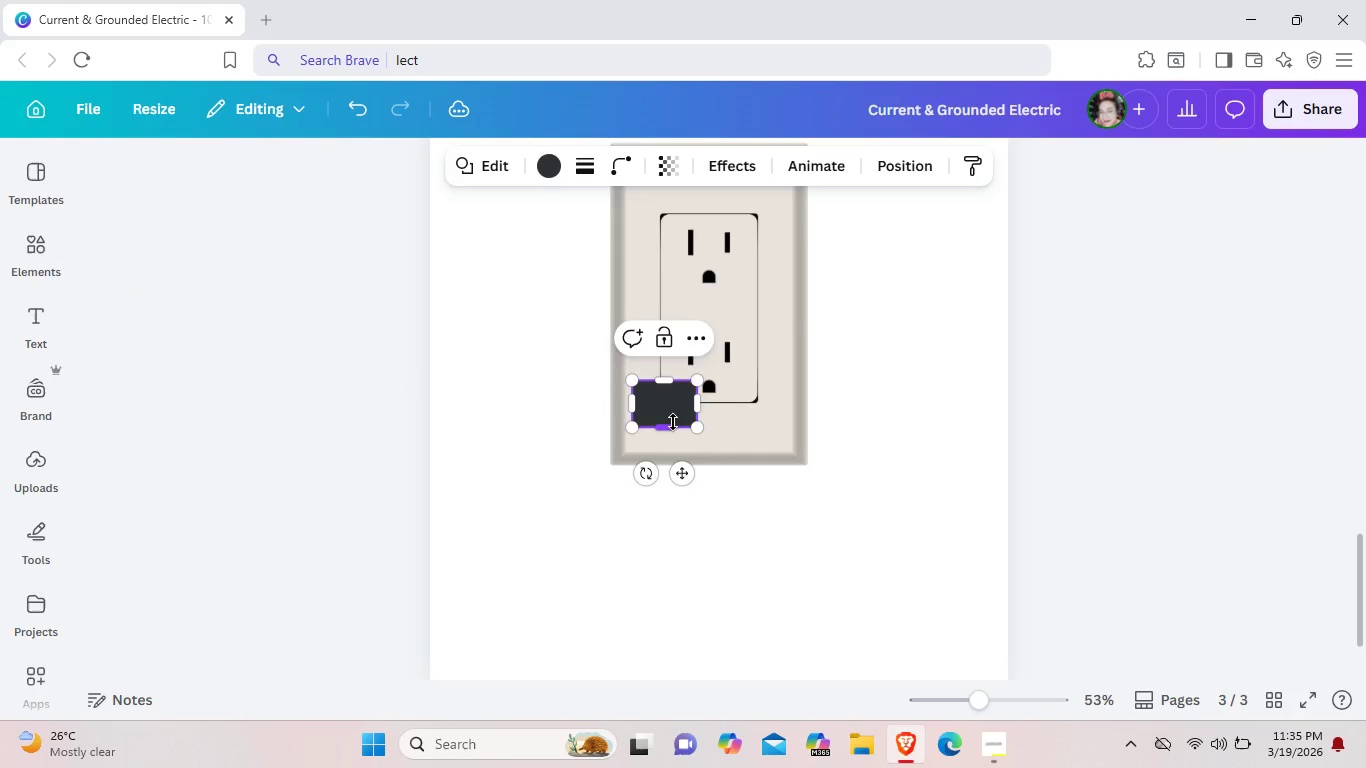 
left_click_drag(start_coordinate=[673, 425], to_coordinate=[671, 407])
 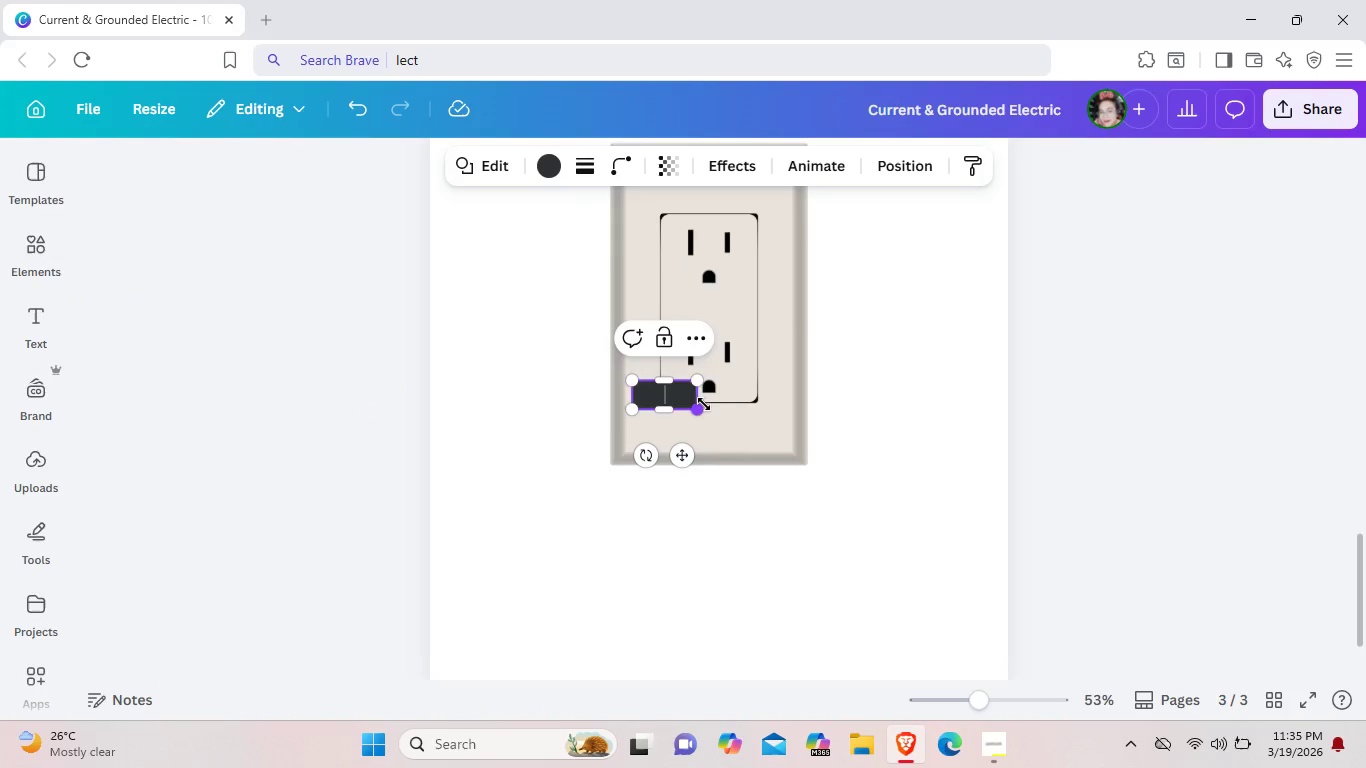 
left_click_drag(start_coordinate=[704, 404], to_coordinate=[694, 404])
 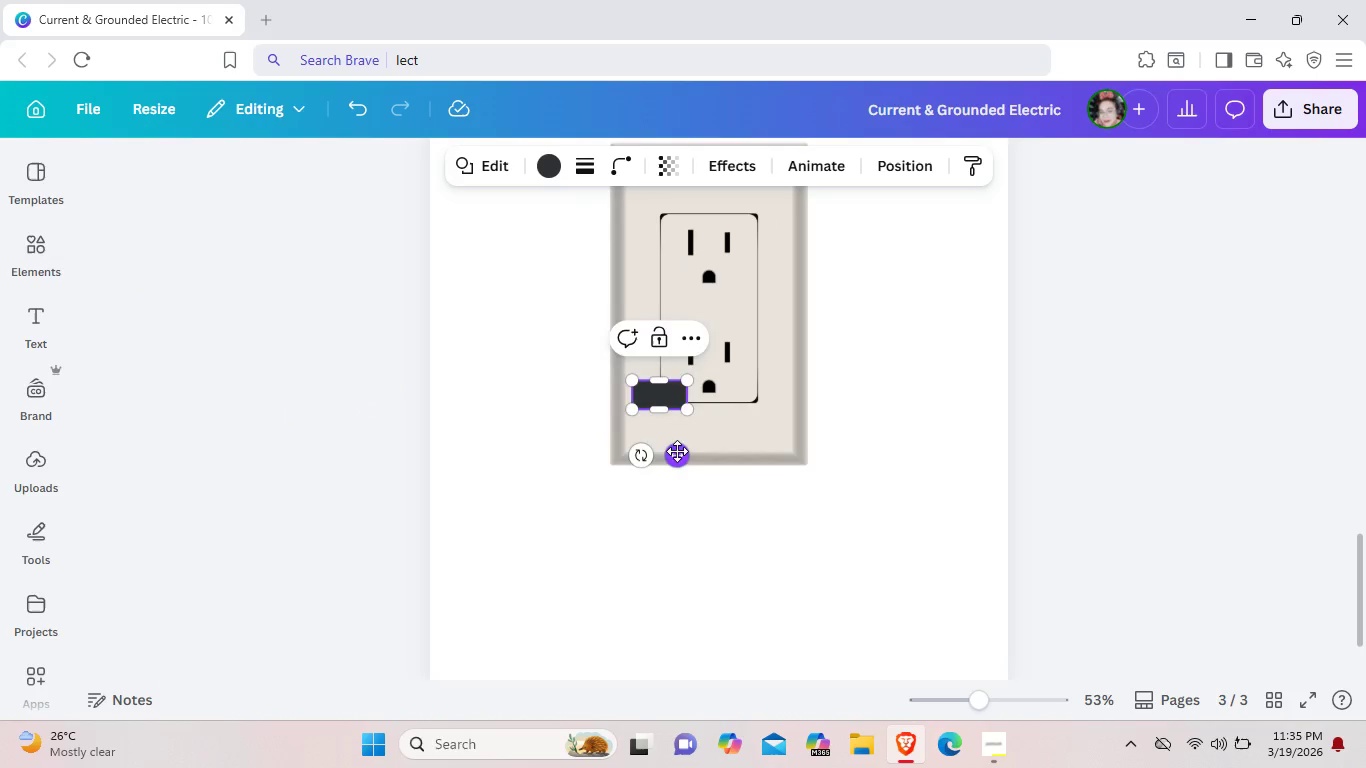 
left_click_drag(start_coordinate=[675, 458], to_coordinate=[689, 371])
 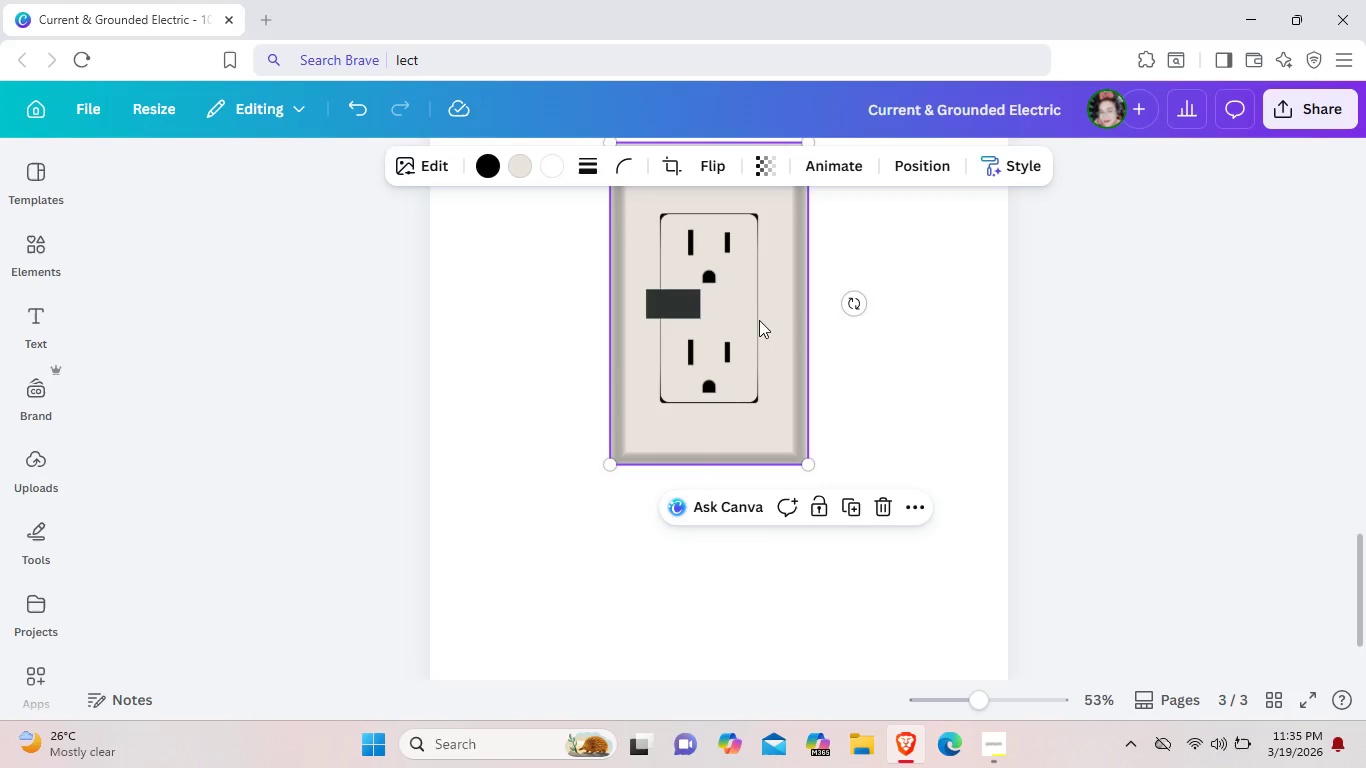 
left_click([759, 320])
 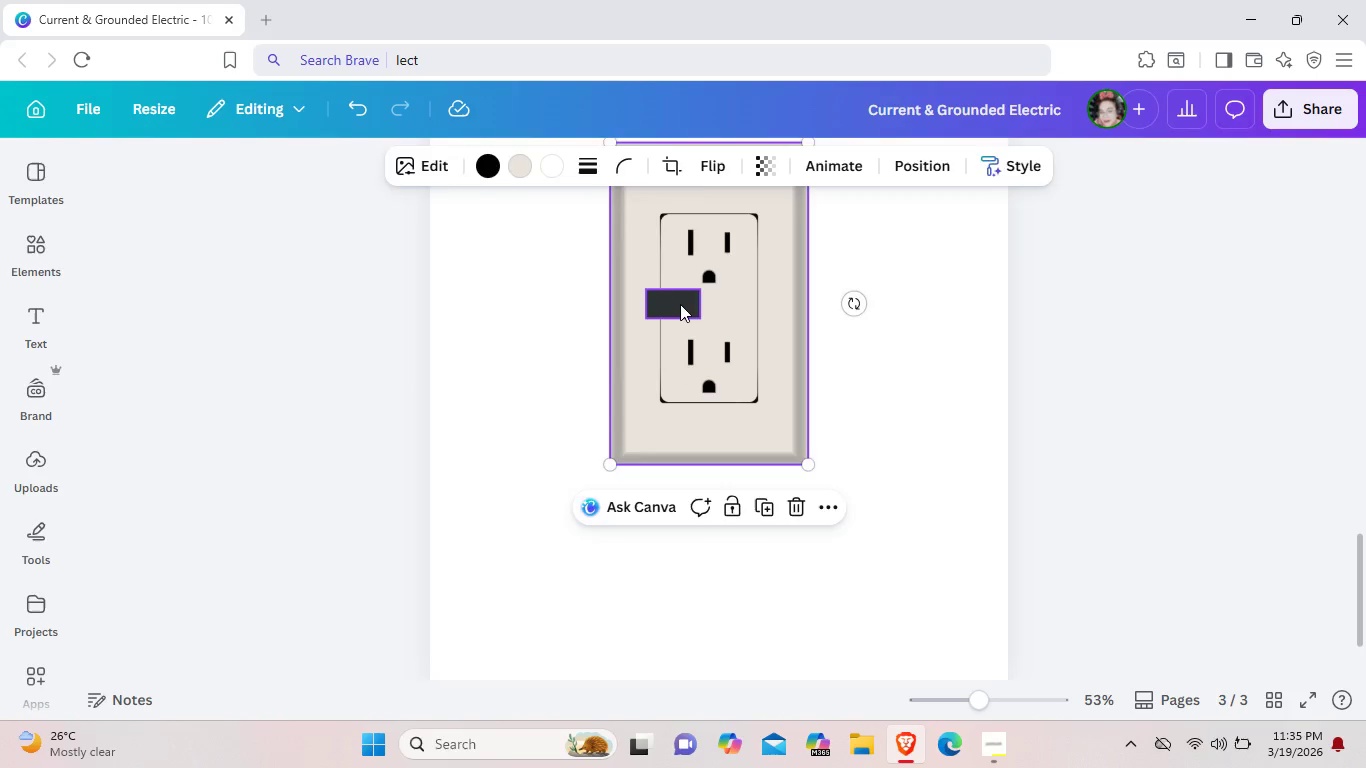 
left_click([680, 304])
 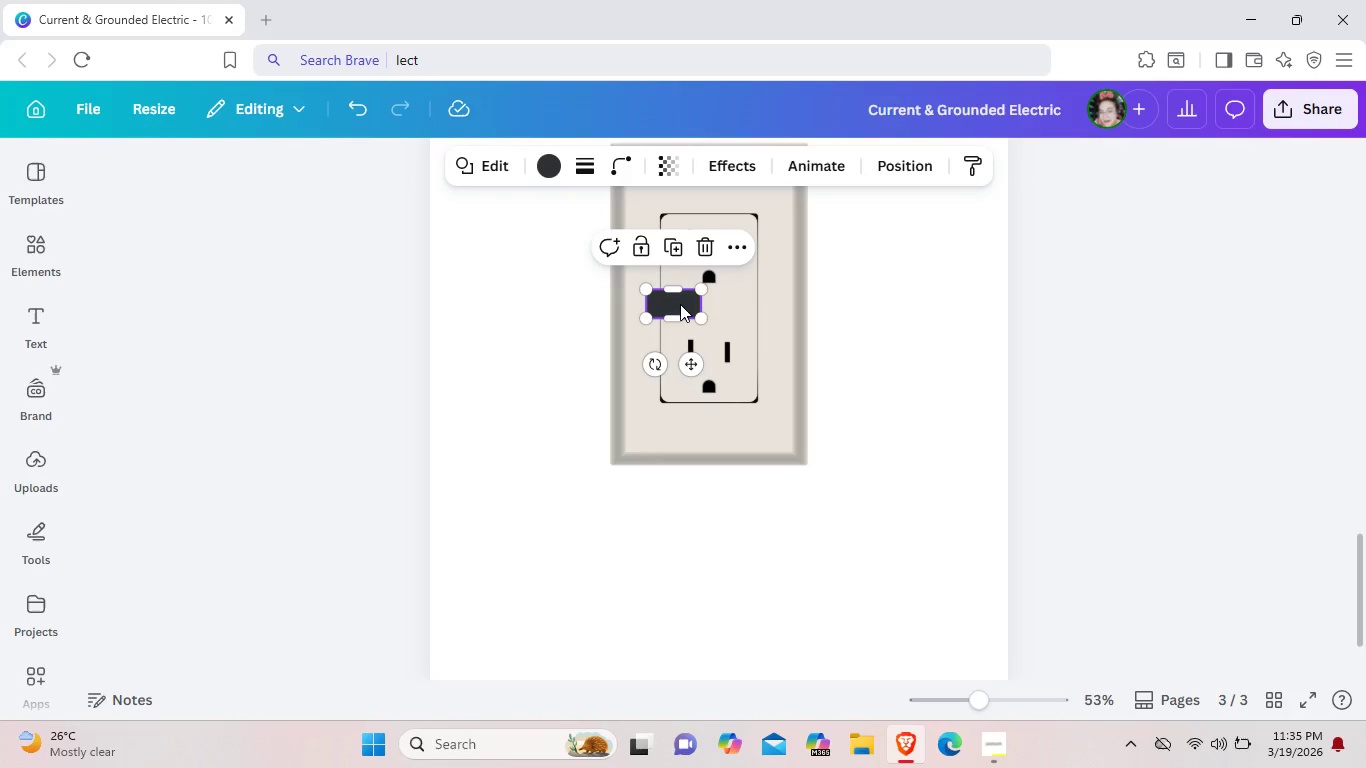 
key(Control+C)
 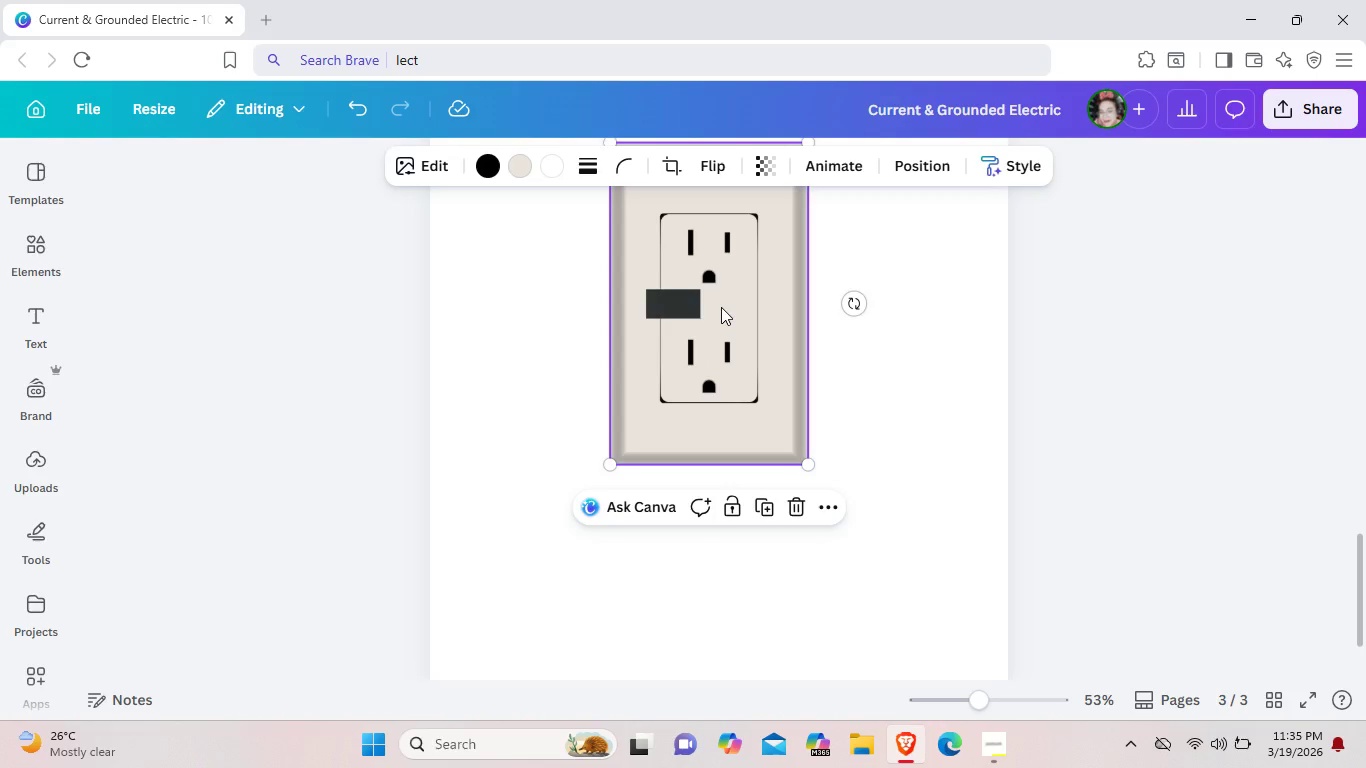 
left_click([721, 307])
 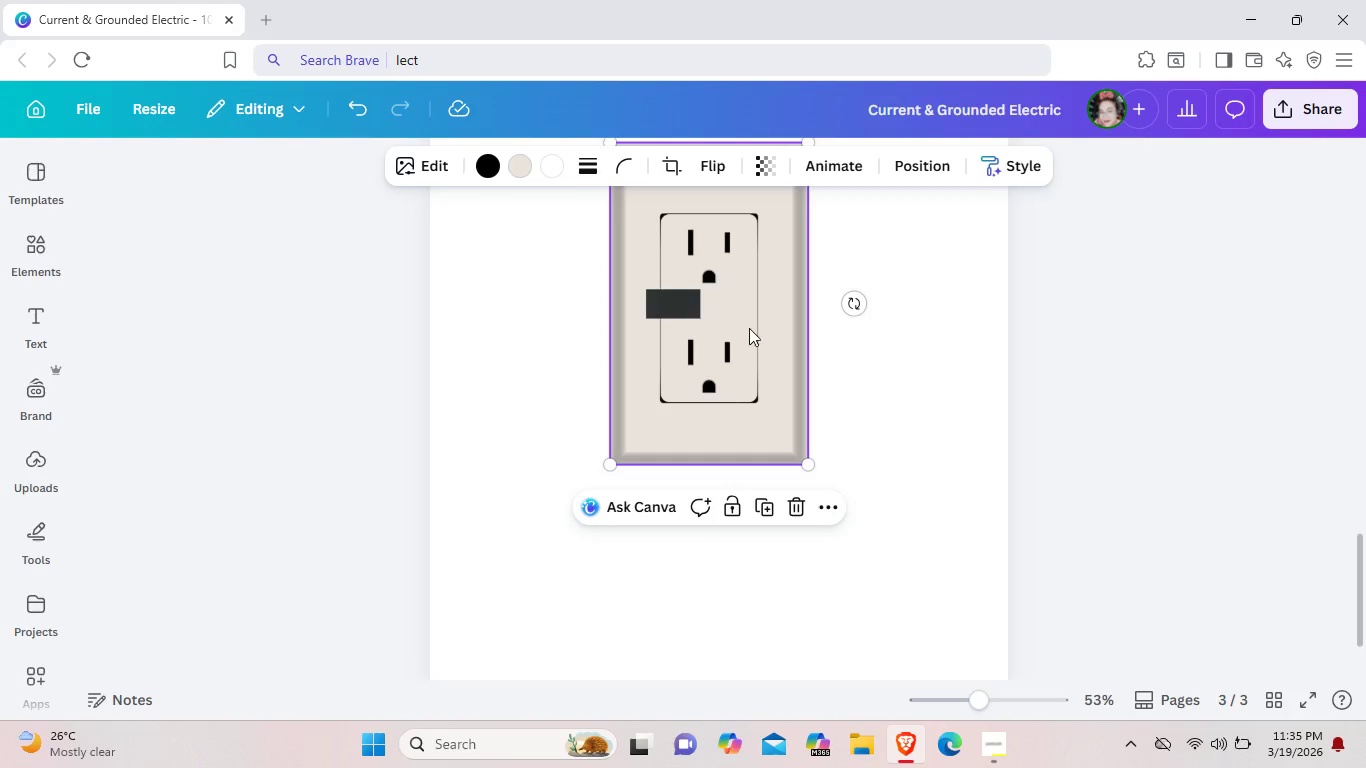 
key(Control+V)
 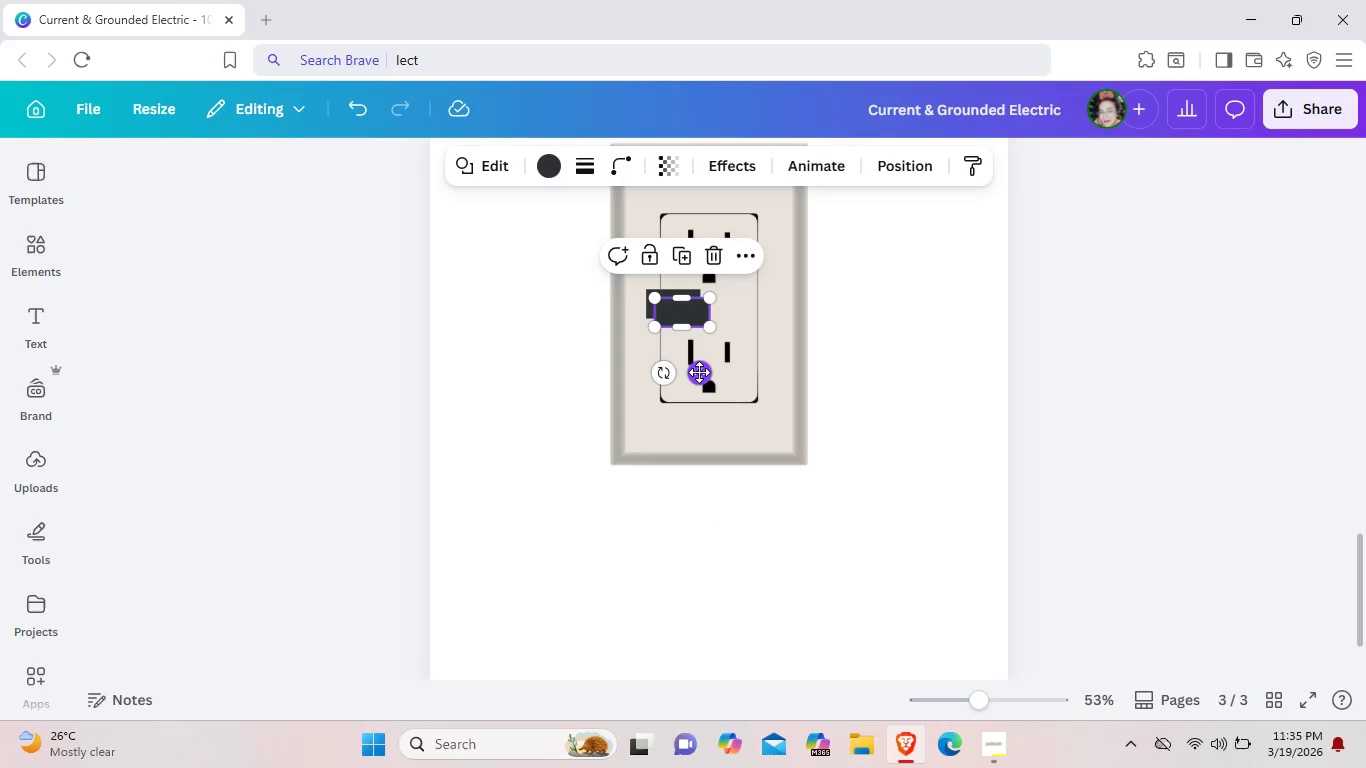 
left_click_drag(start_coordinate=[699, 372], to_coordinate=[756, 351])
 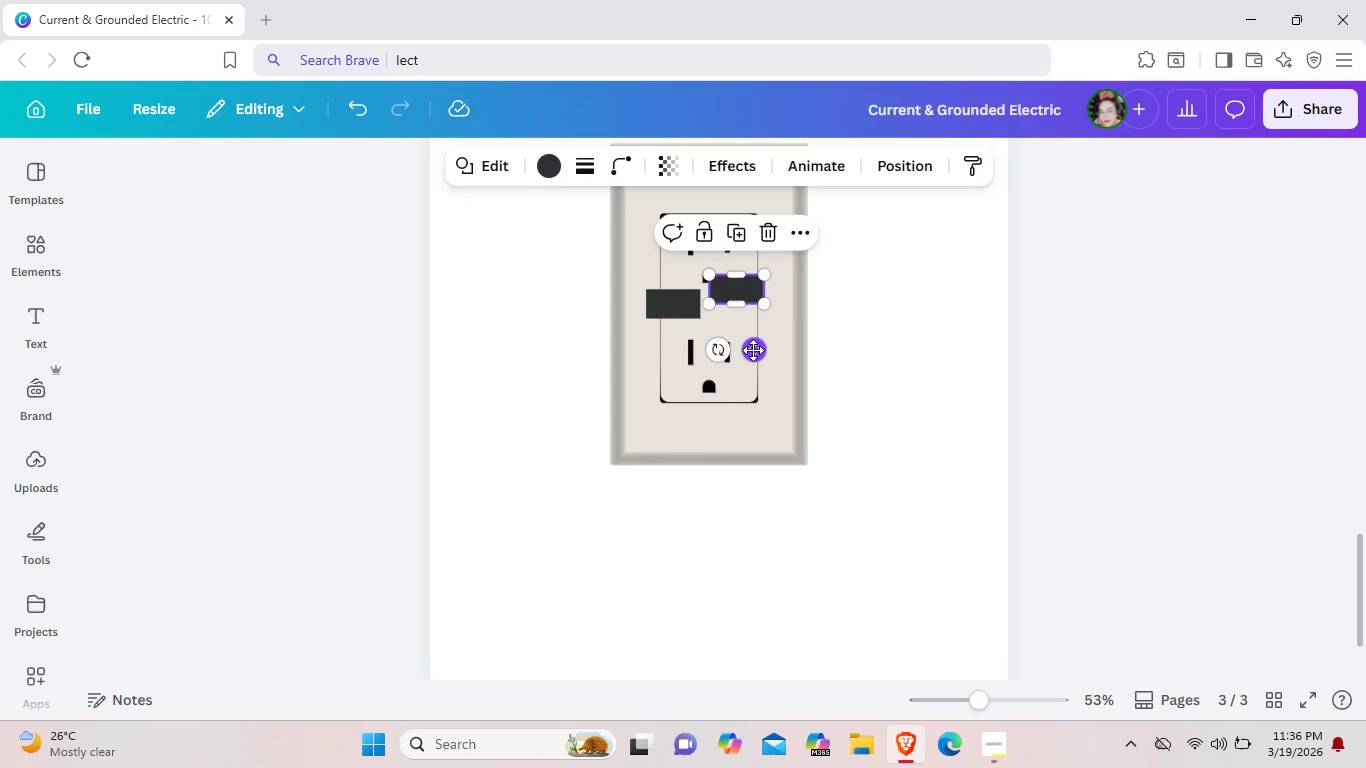 
left_click([753, 350])
 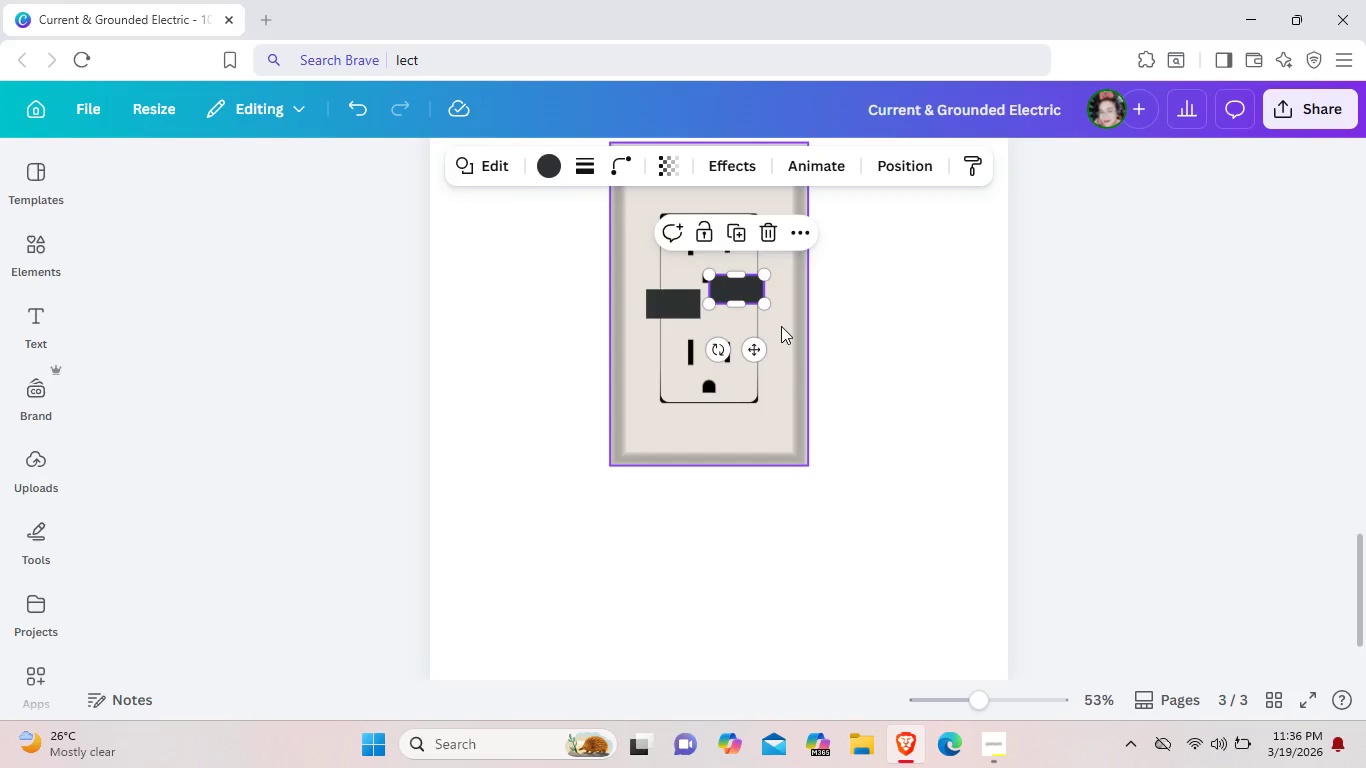 
key(ArrowDown)
 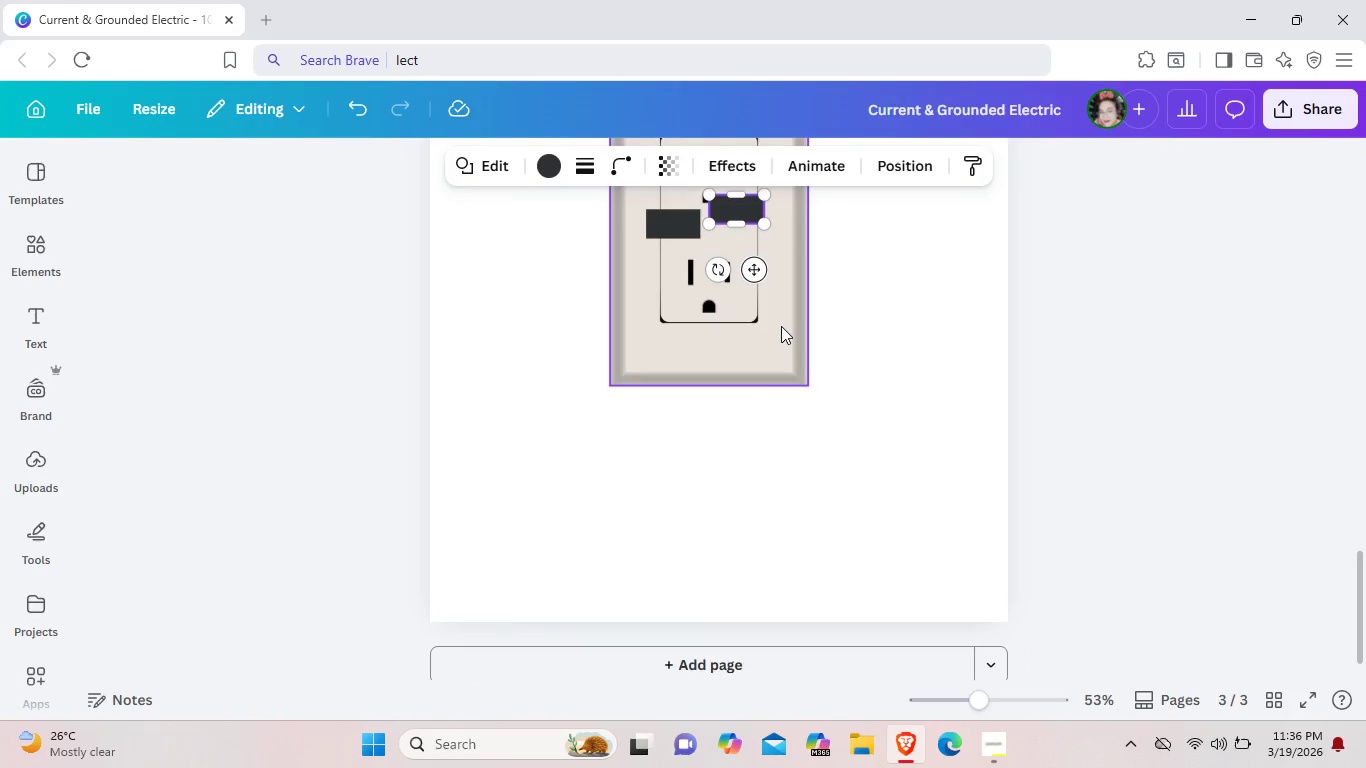 
key(ArrowDown)
 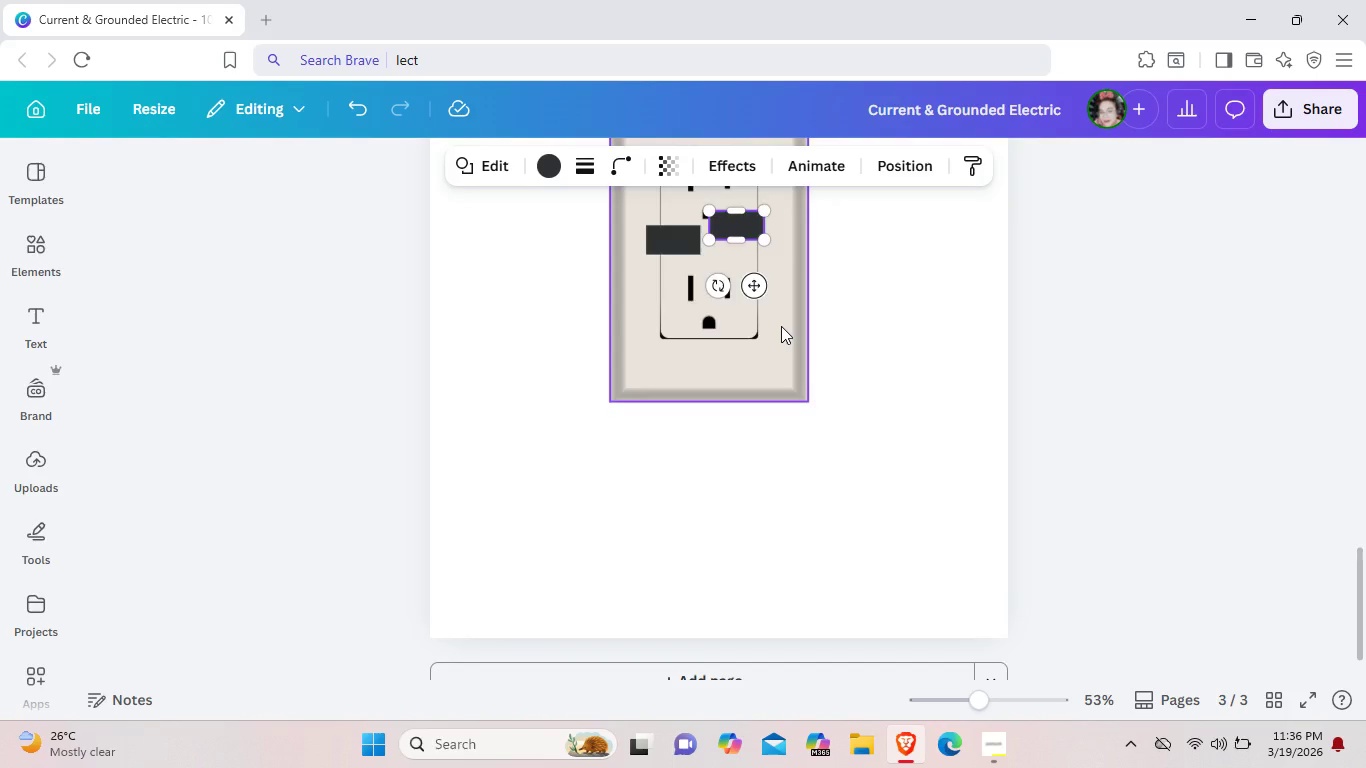 
scroll: coordinate [781, 326], scroll_direction: up, amount: 1.0
 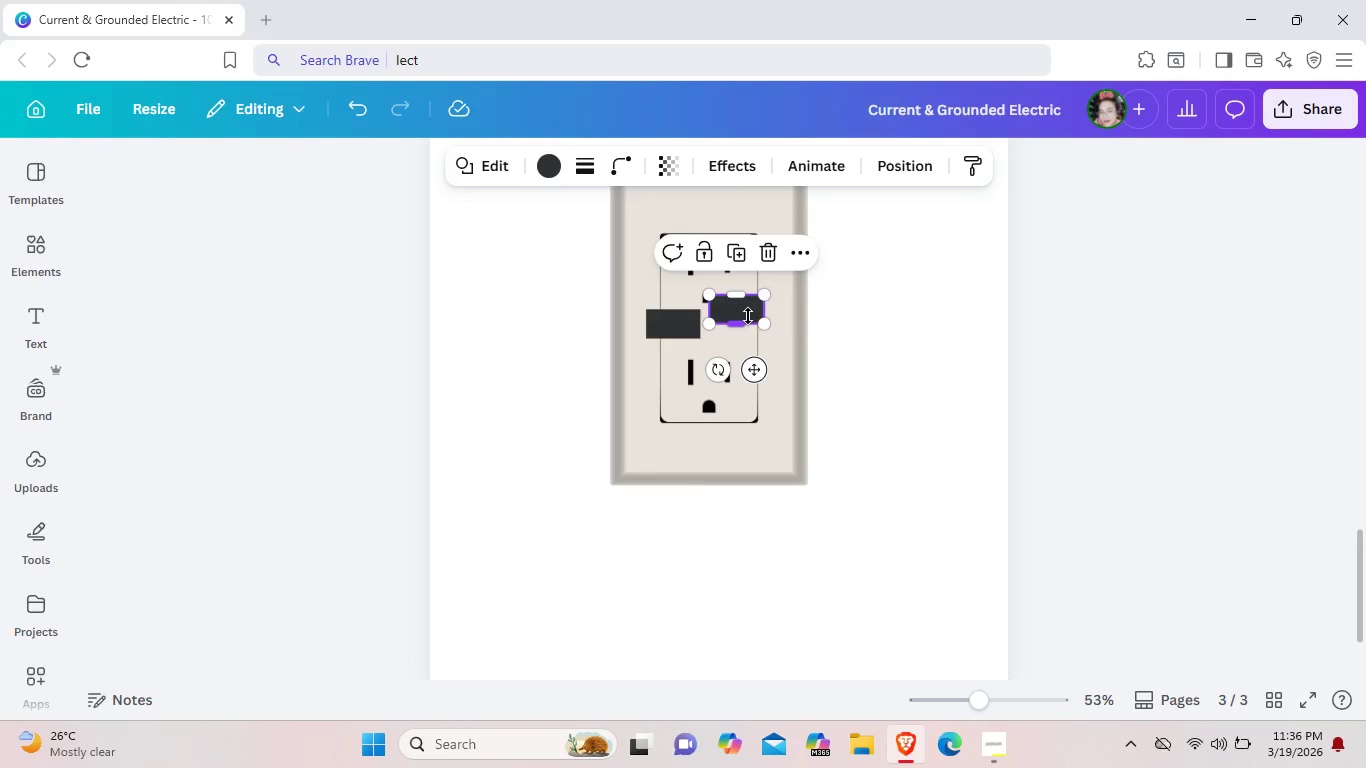 
left_click([748, 316])
 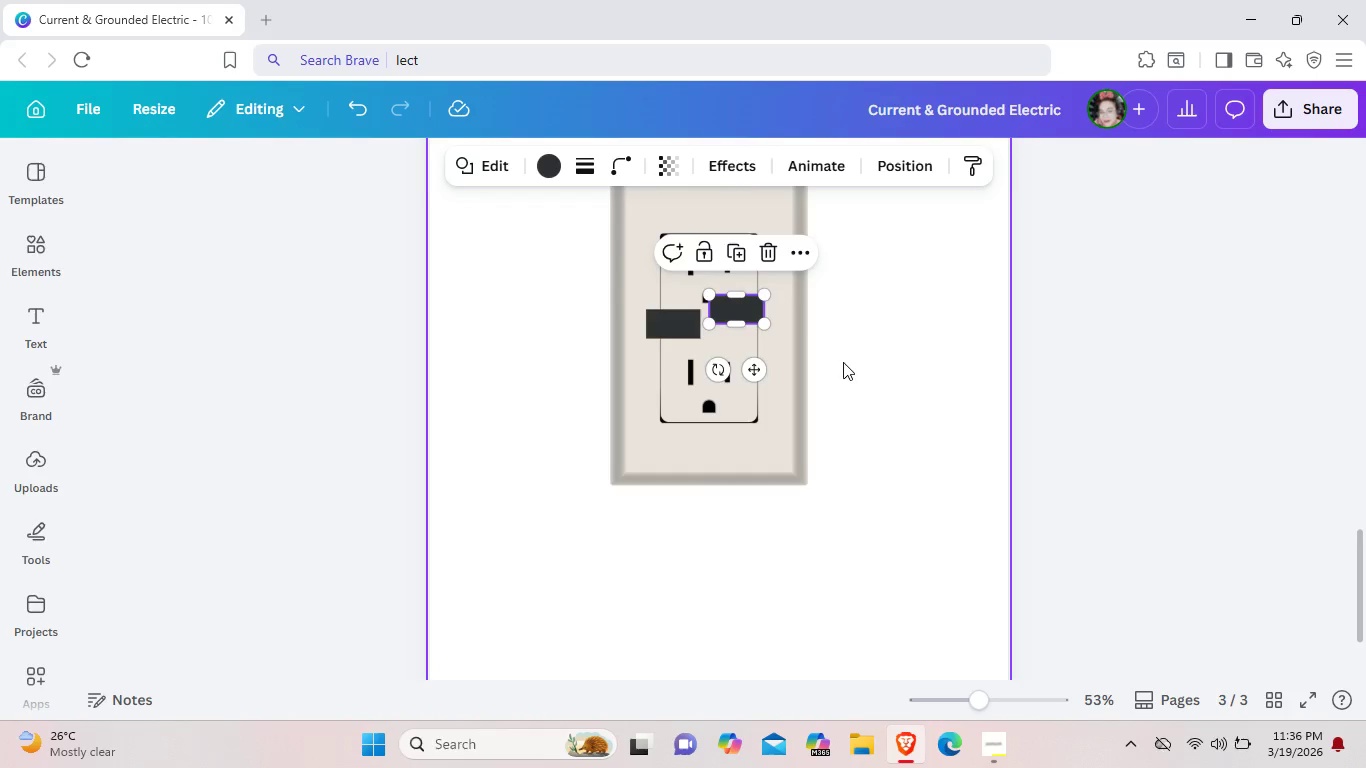 
left_click([843, 362])
 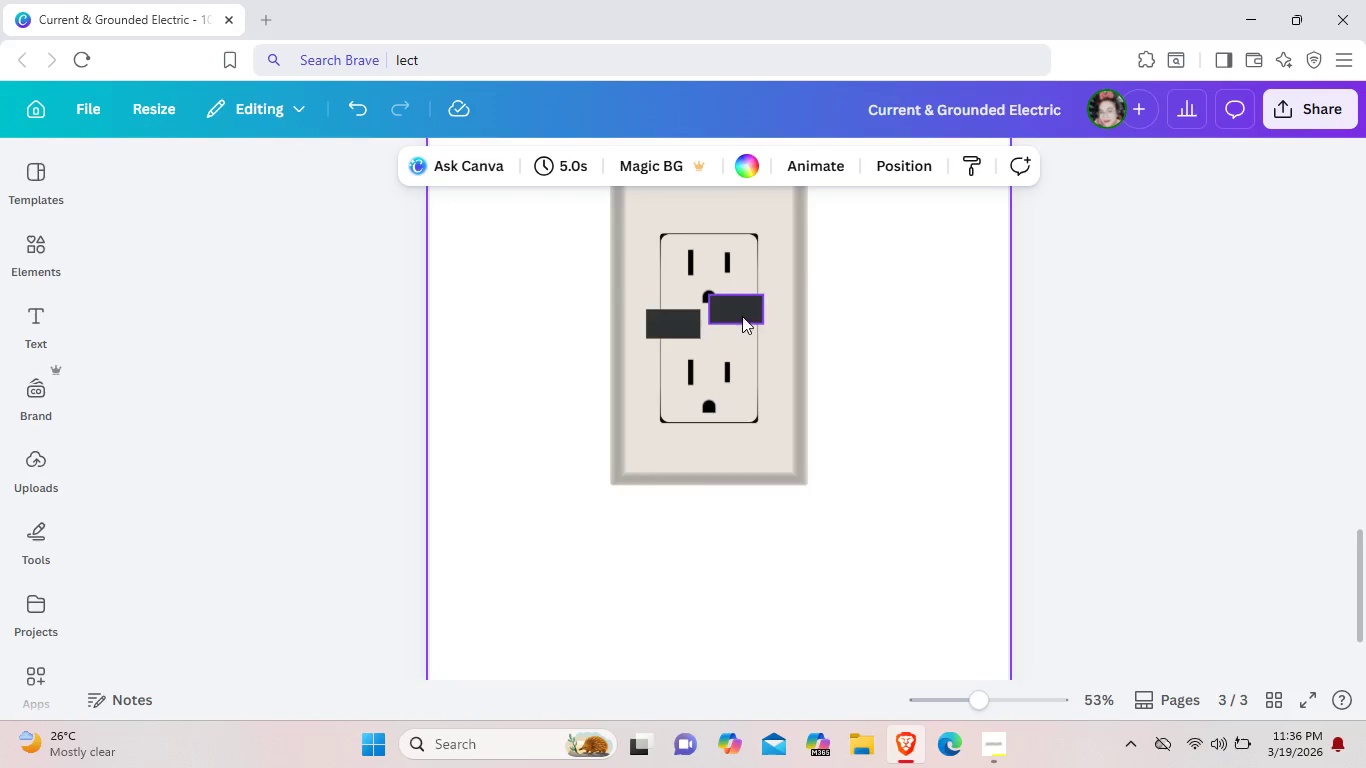 
left_click_drag(start_coordinate=[742, 316], to_coordinate=[750, 333])
 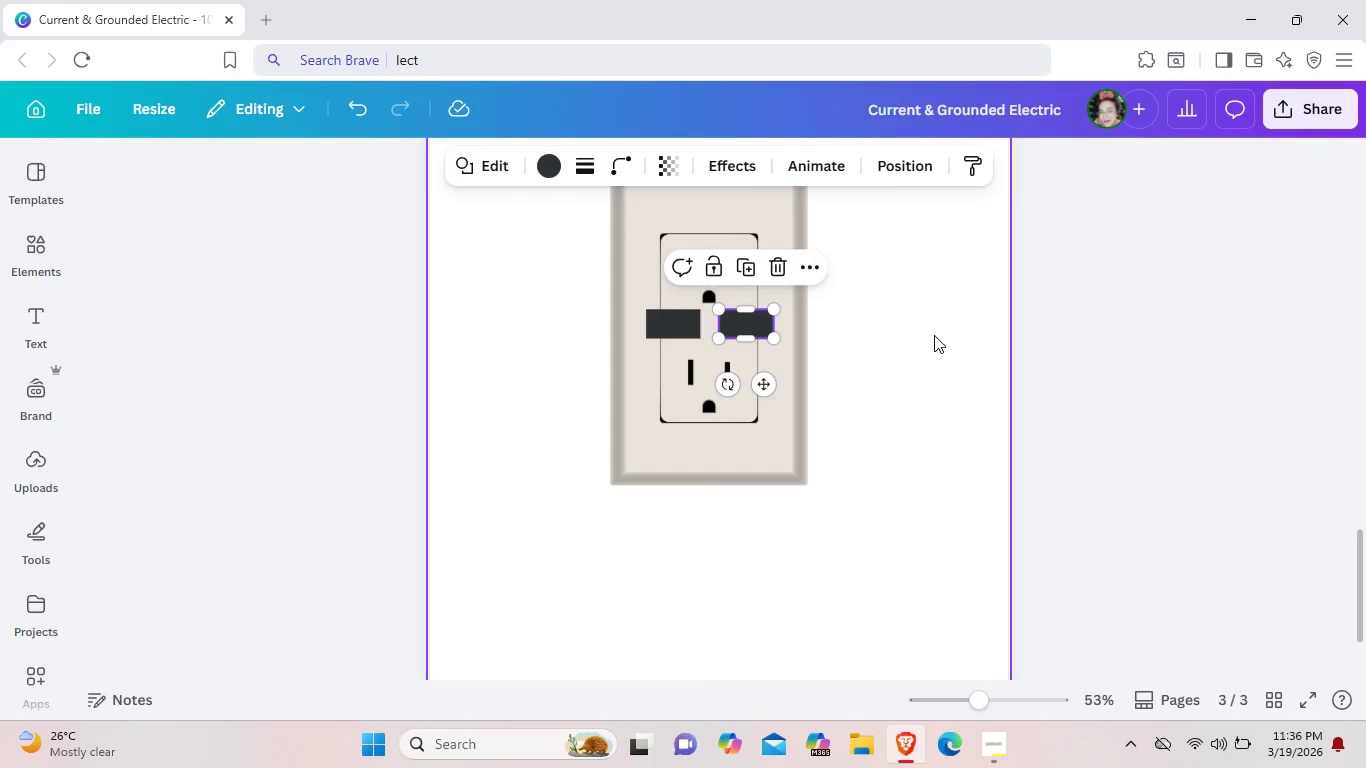 
left_click([934, 335])
 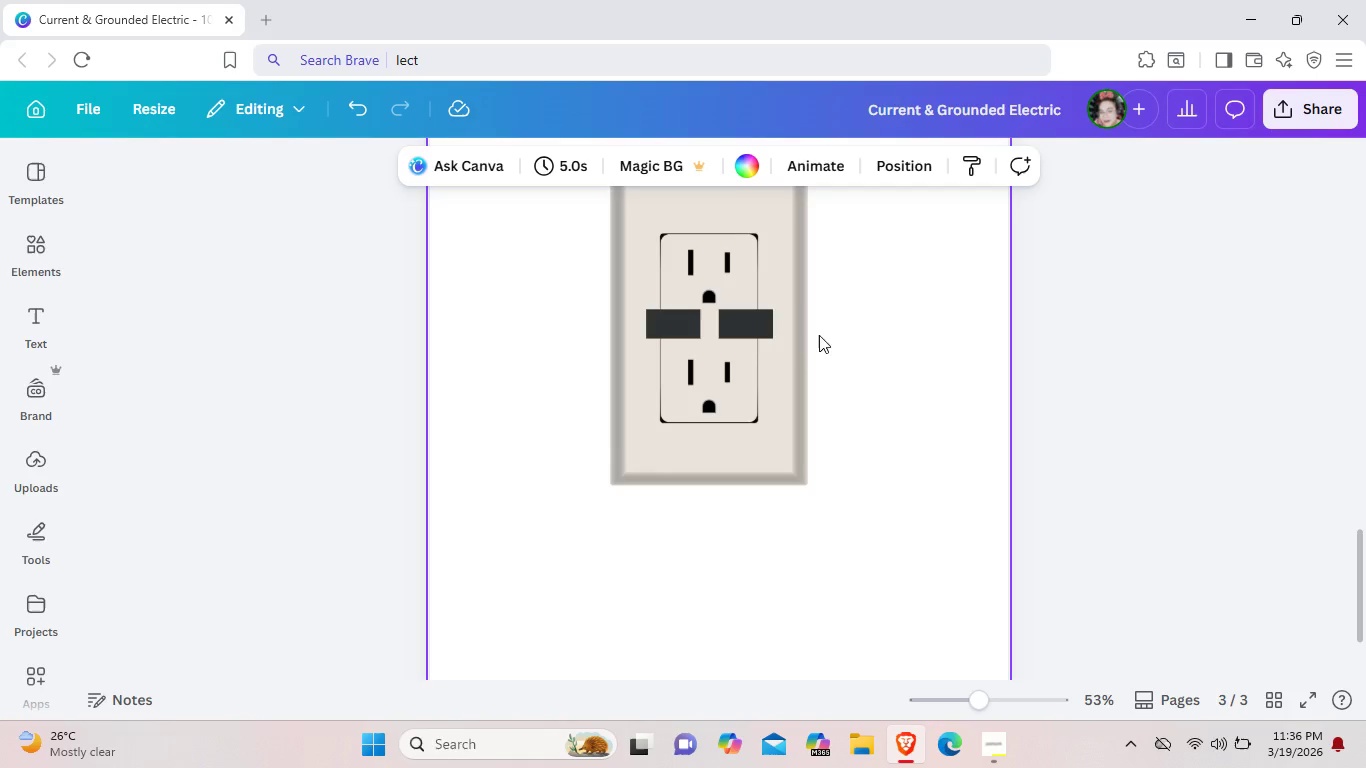 
left_click([758, 328])
 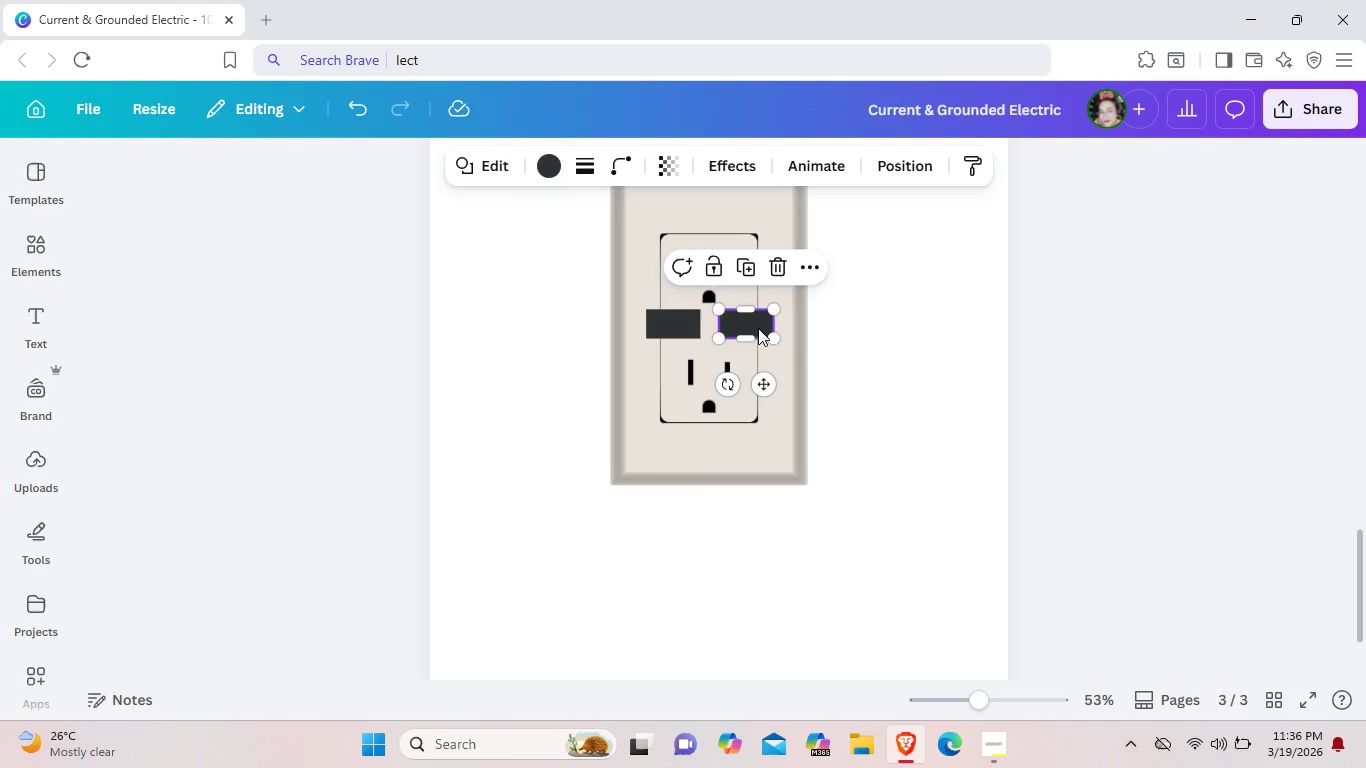 
wait(11.0)
 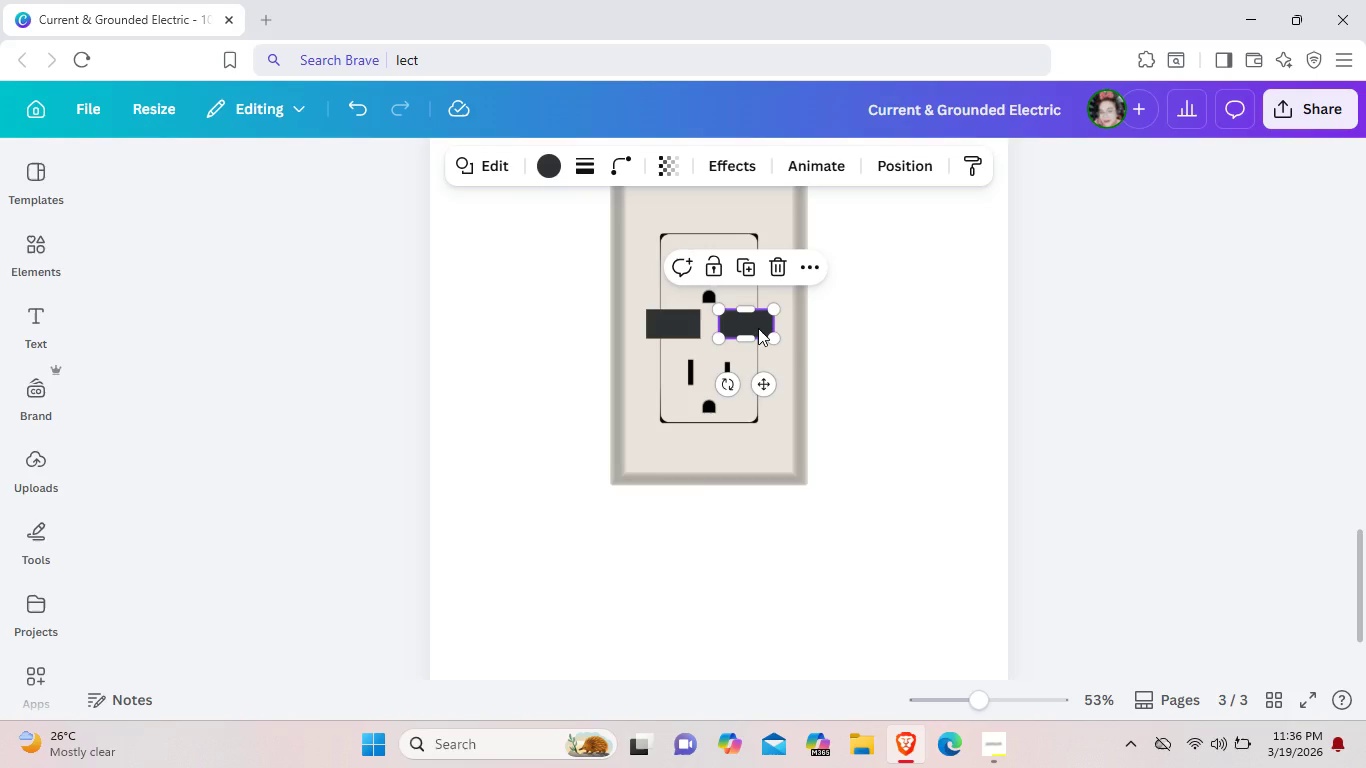 
left_click([851, 366])
 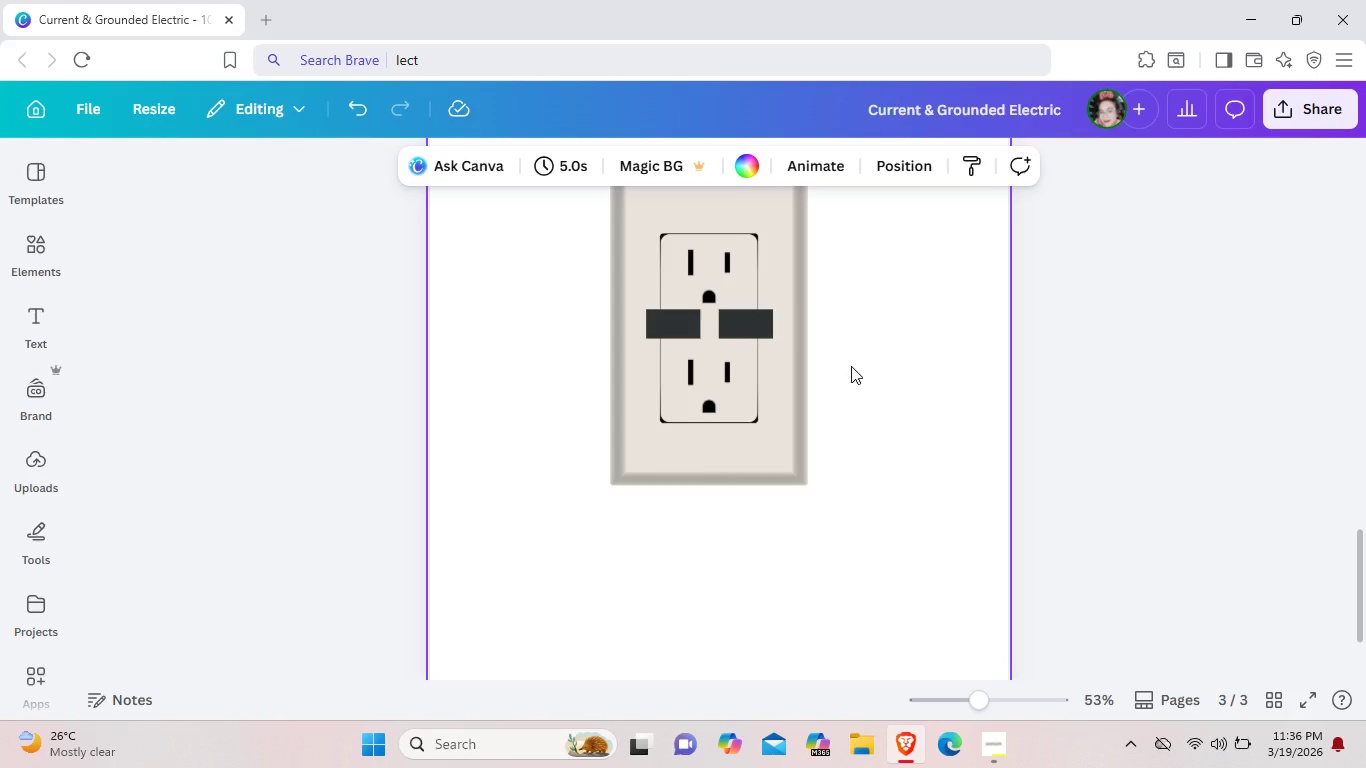 
wait(8.31)
 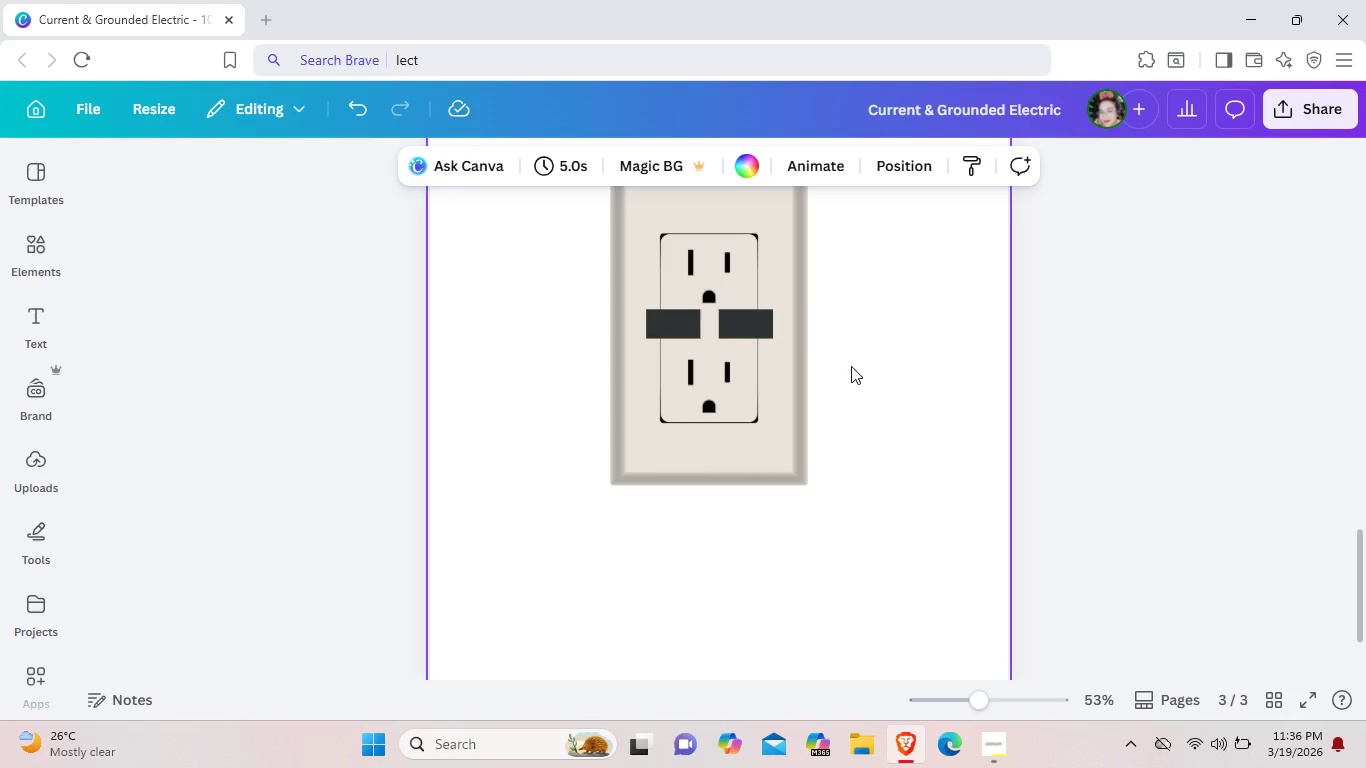 
left_click([773, 328])
 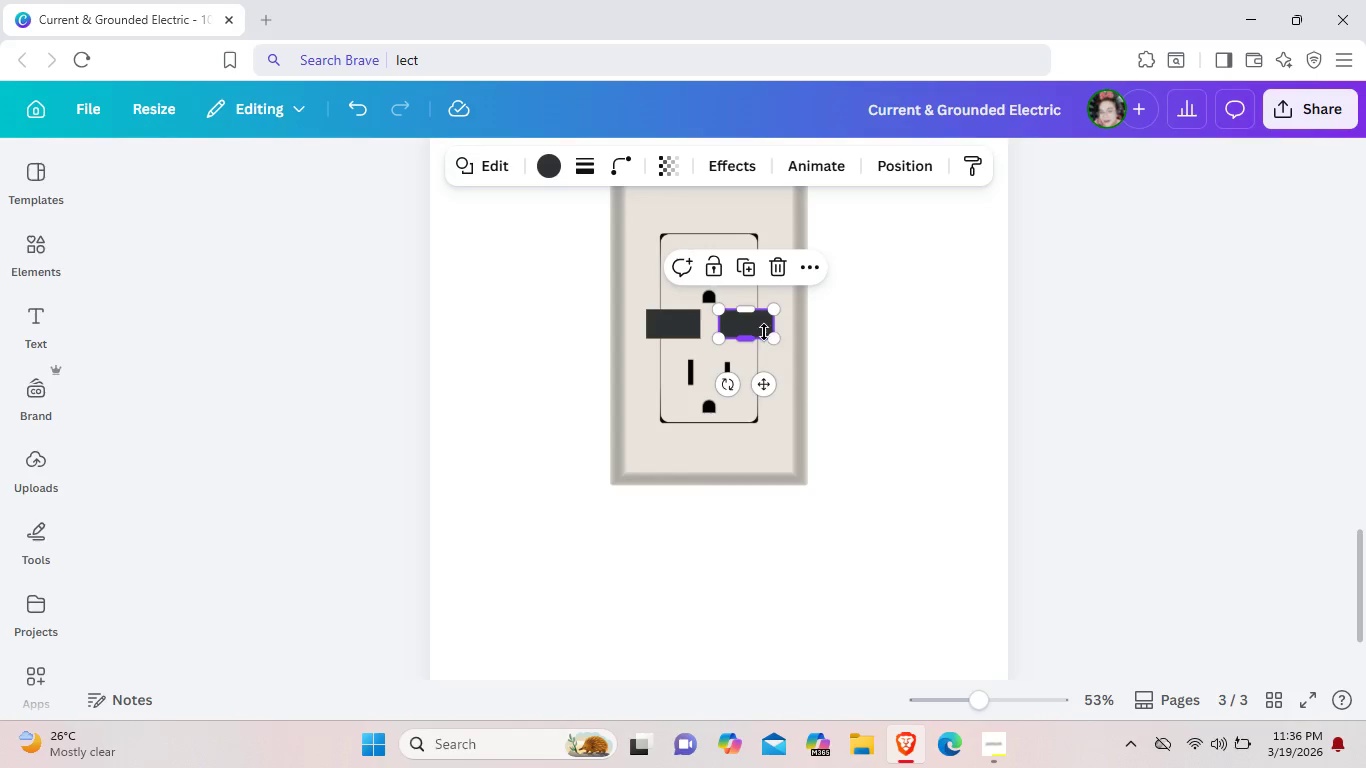 
wait(6.39)
 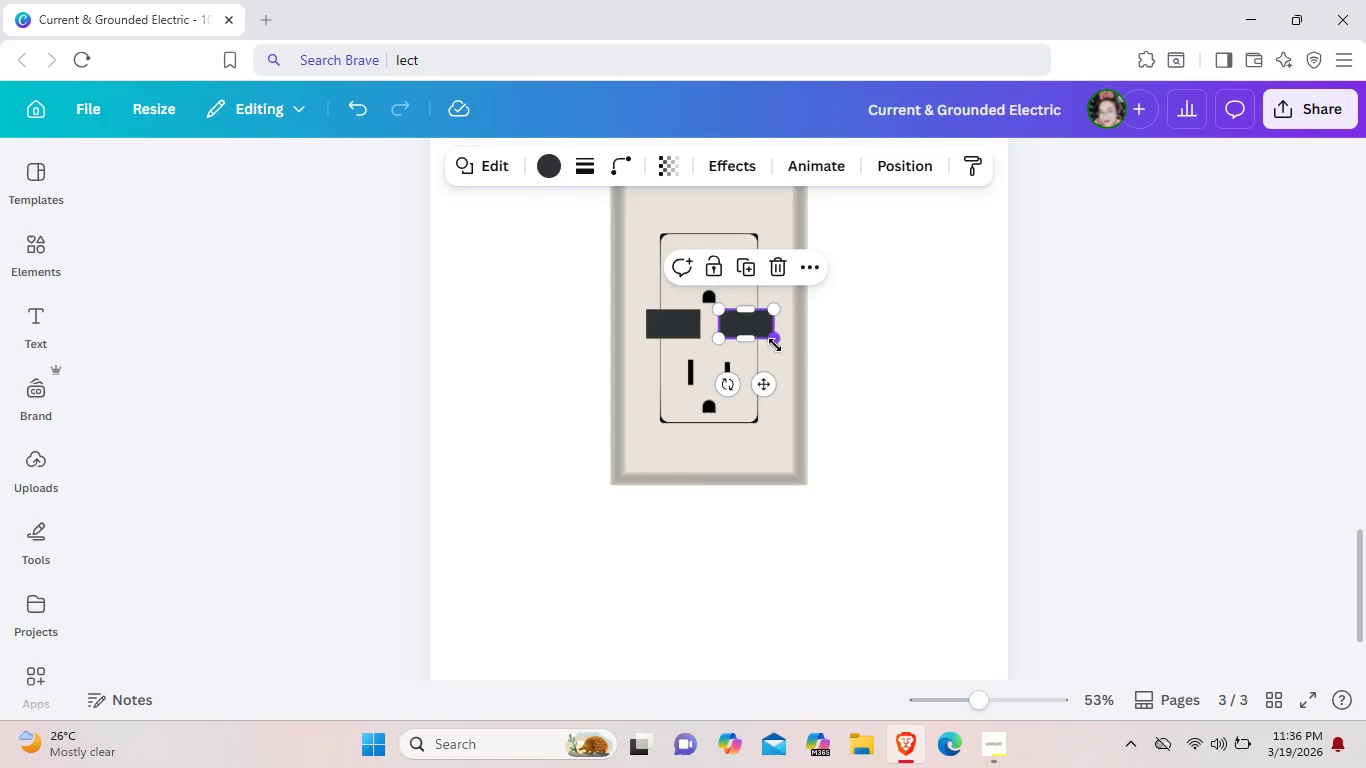 
left_click([689, 323])
 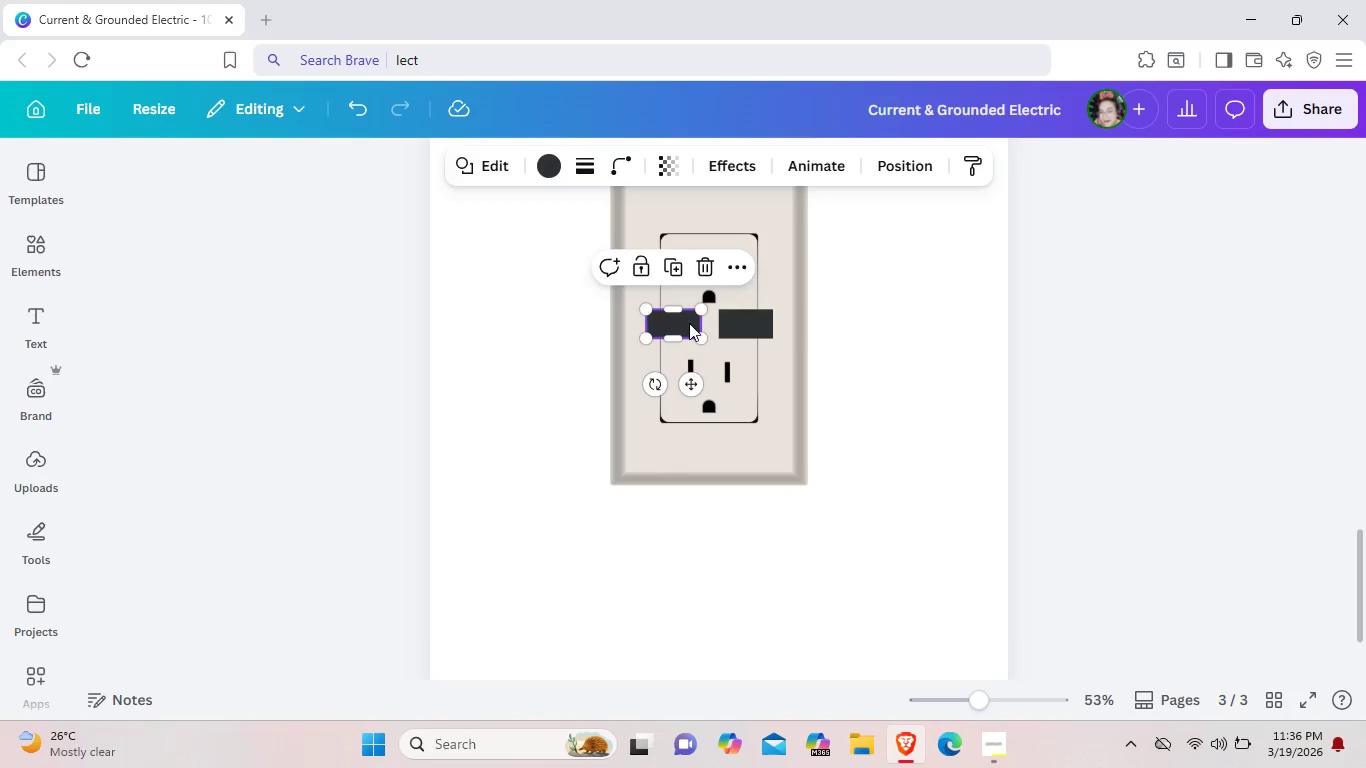 
key(Backspace)
 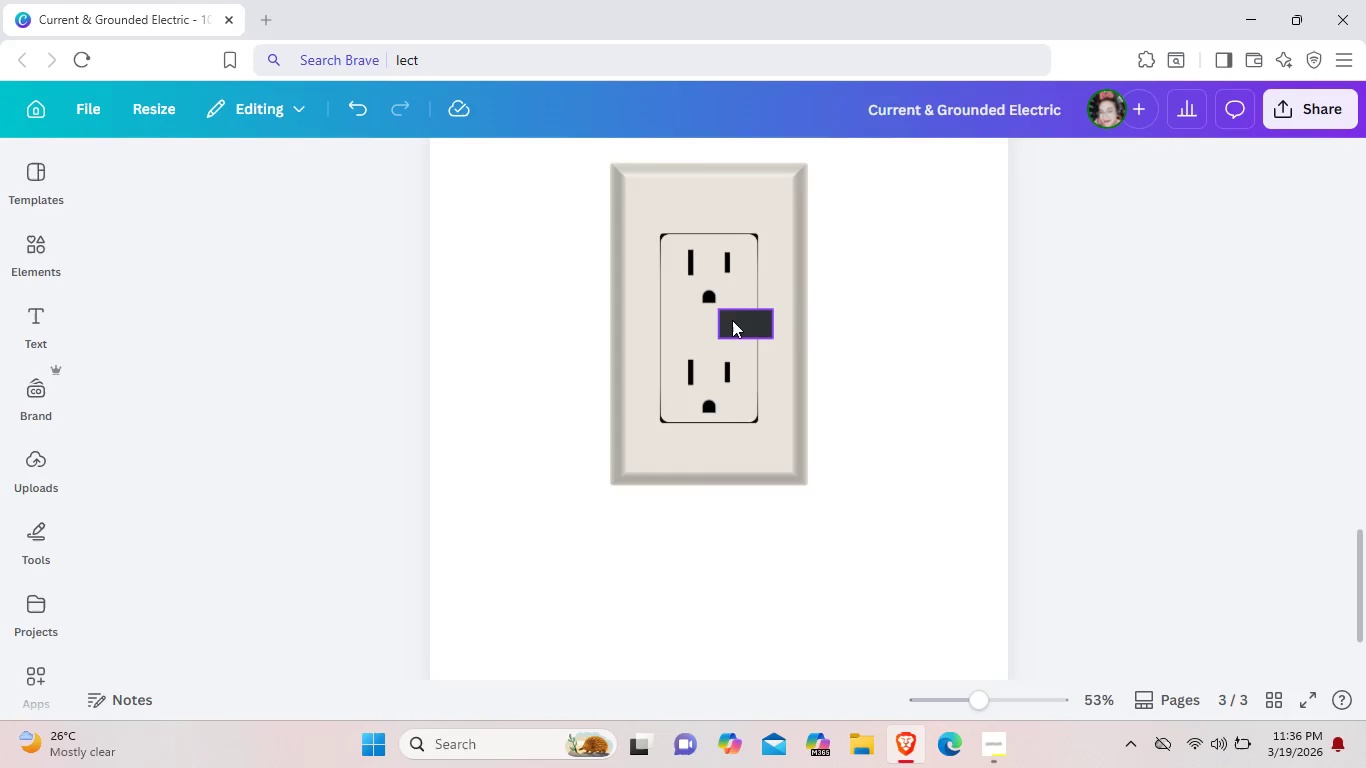 
left_click([732, 320])
 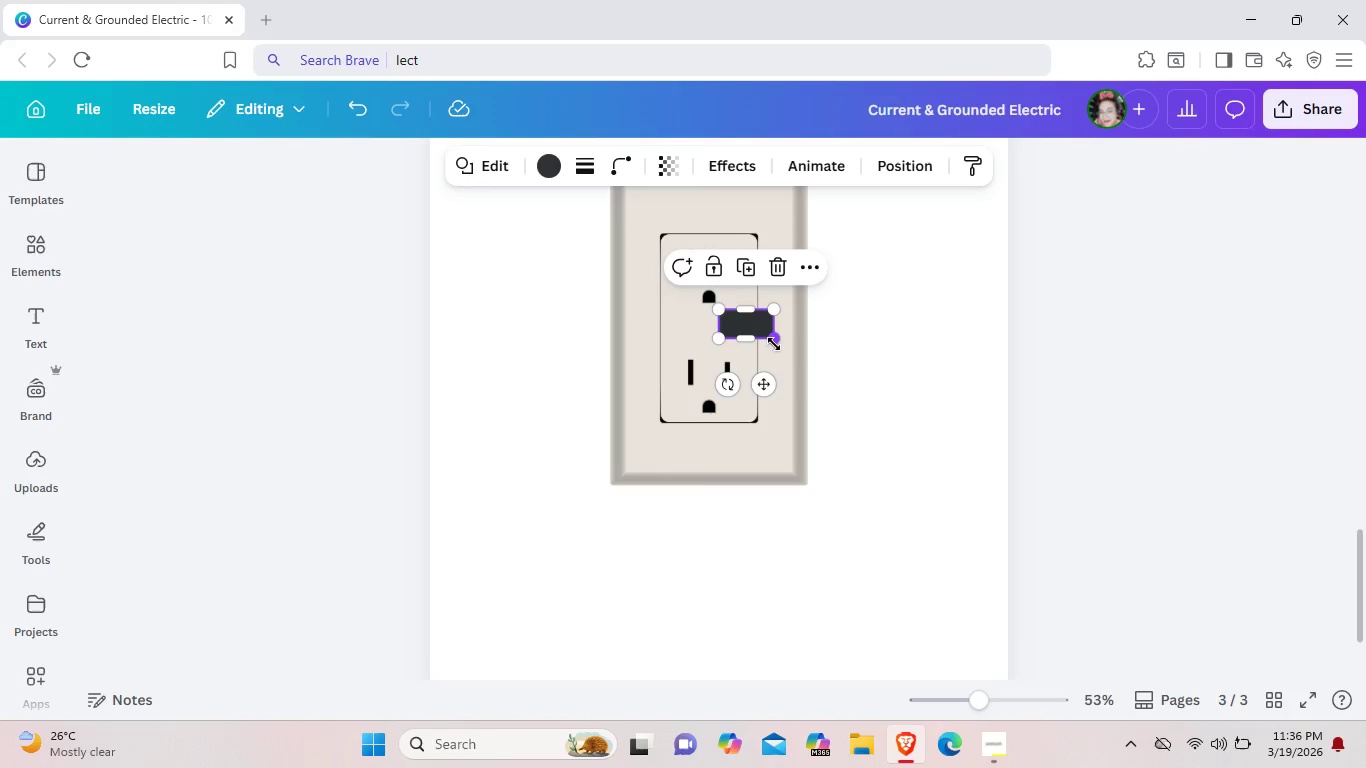 
left_click_drag(start_coordinate=[774, 344], to_coordinate=[768, 341])
 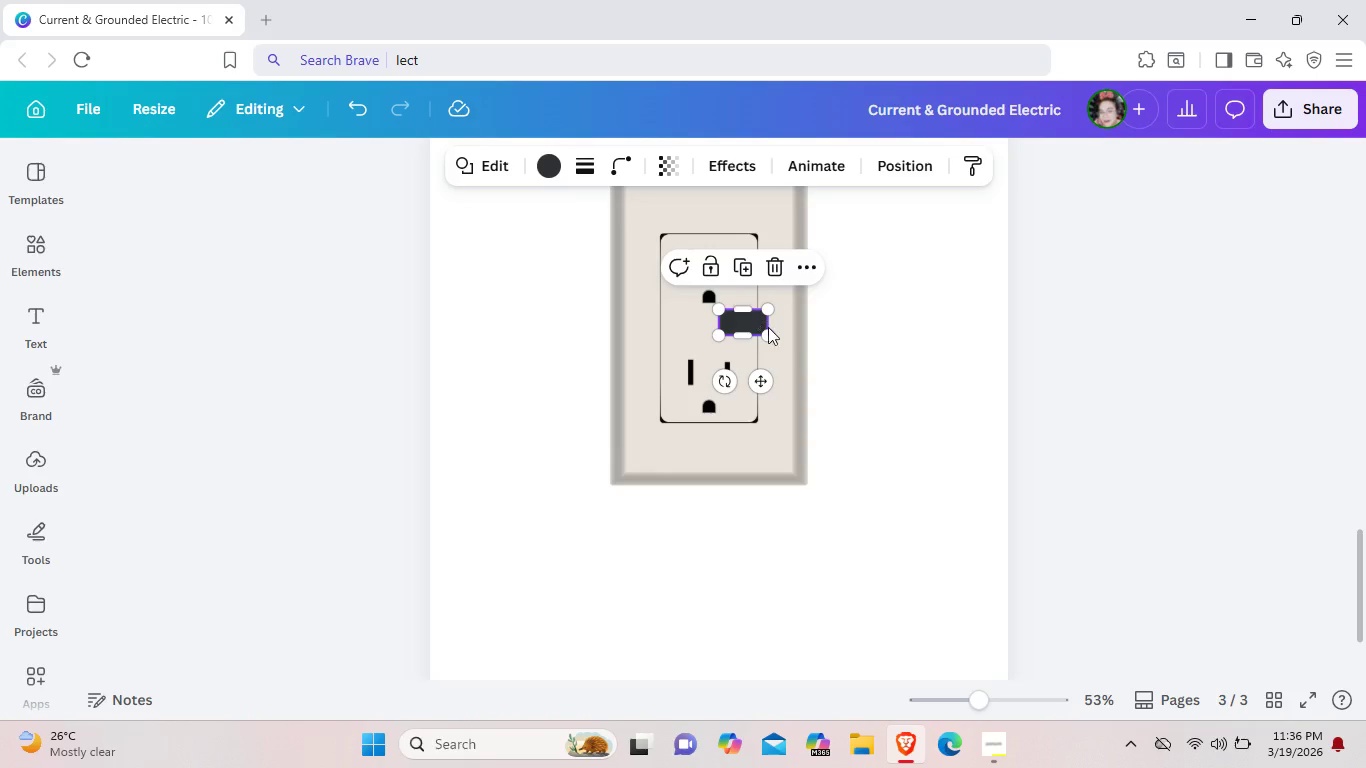 
left_click([778, 330])
 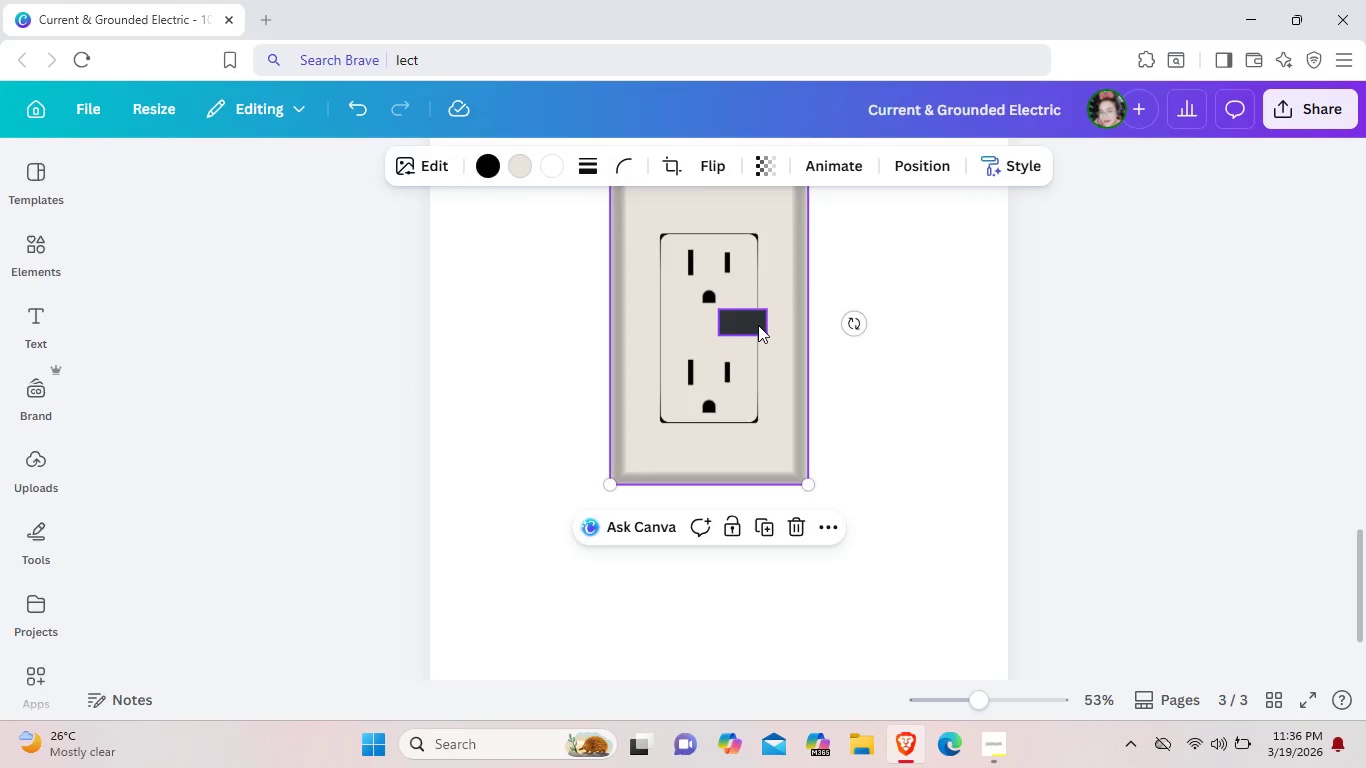 
left_click([758, 325])
 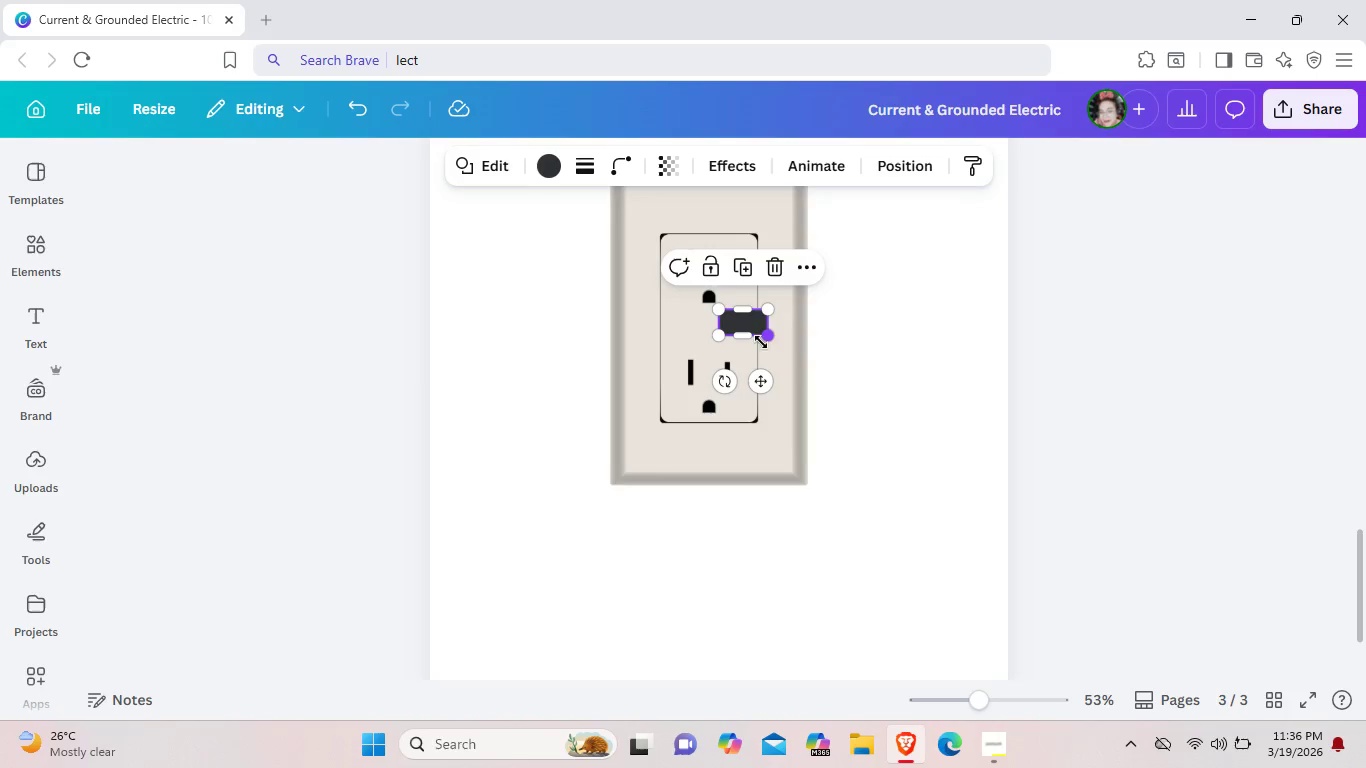 
left_click([741, 150])
 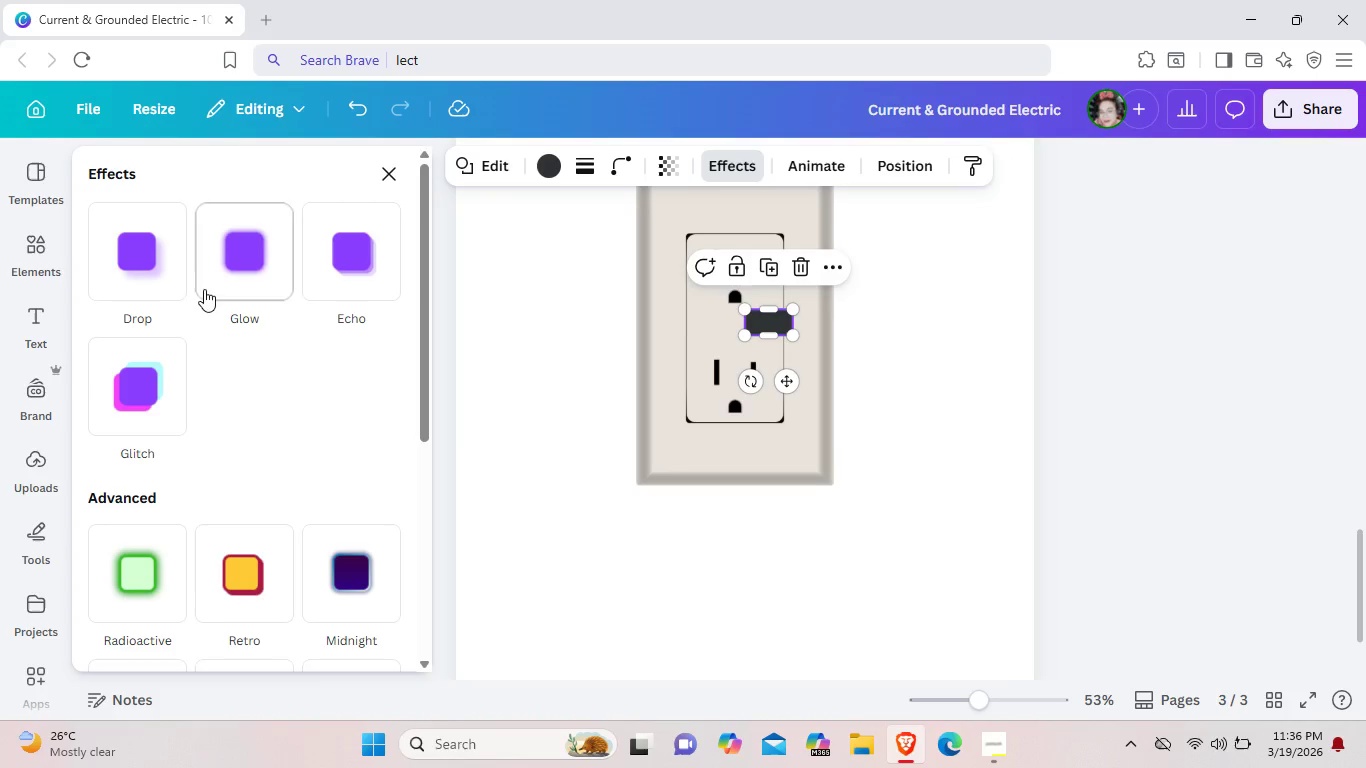 
left_click([146, 257])
 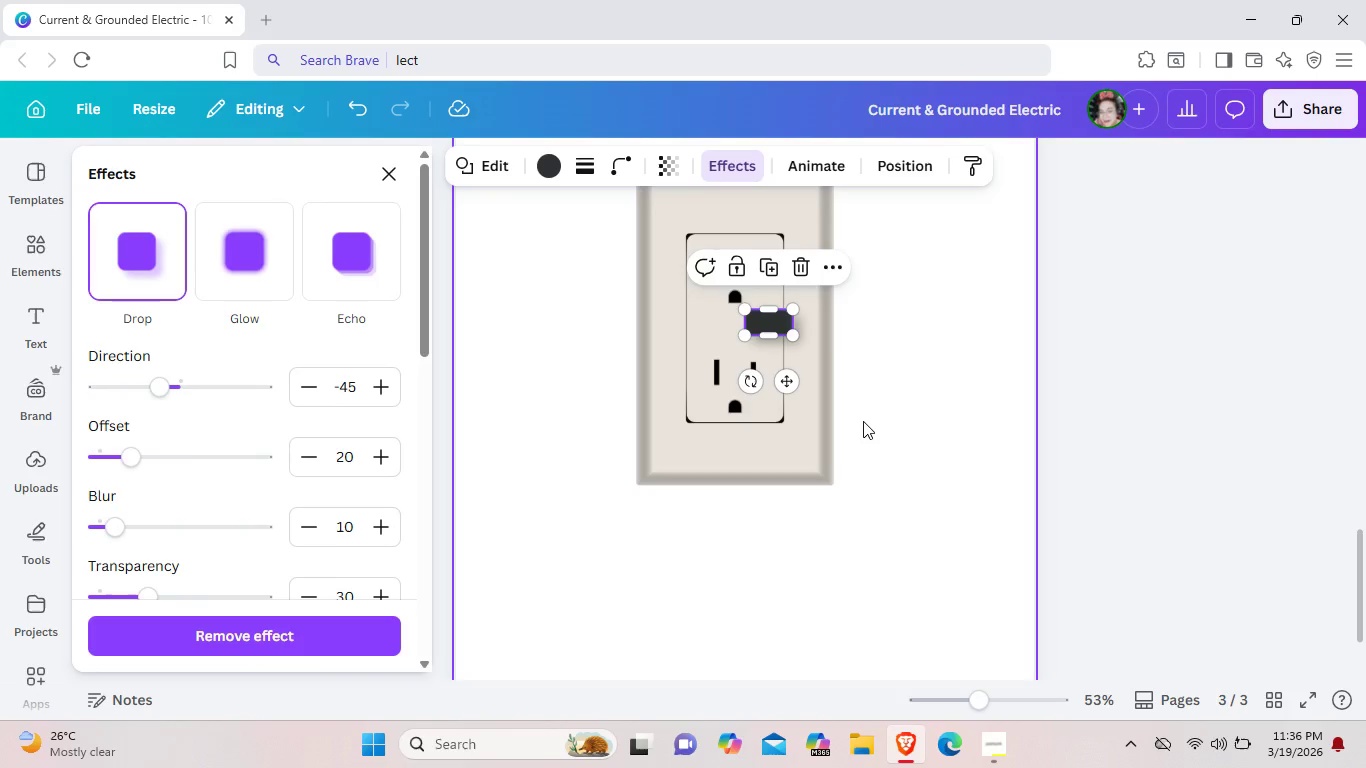 
left_click([863, 421])
 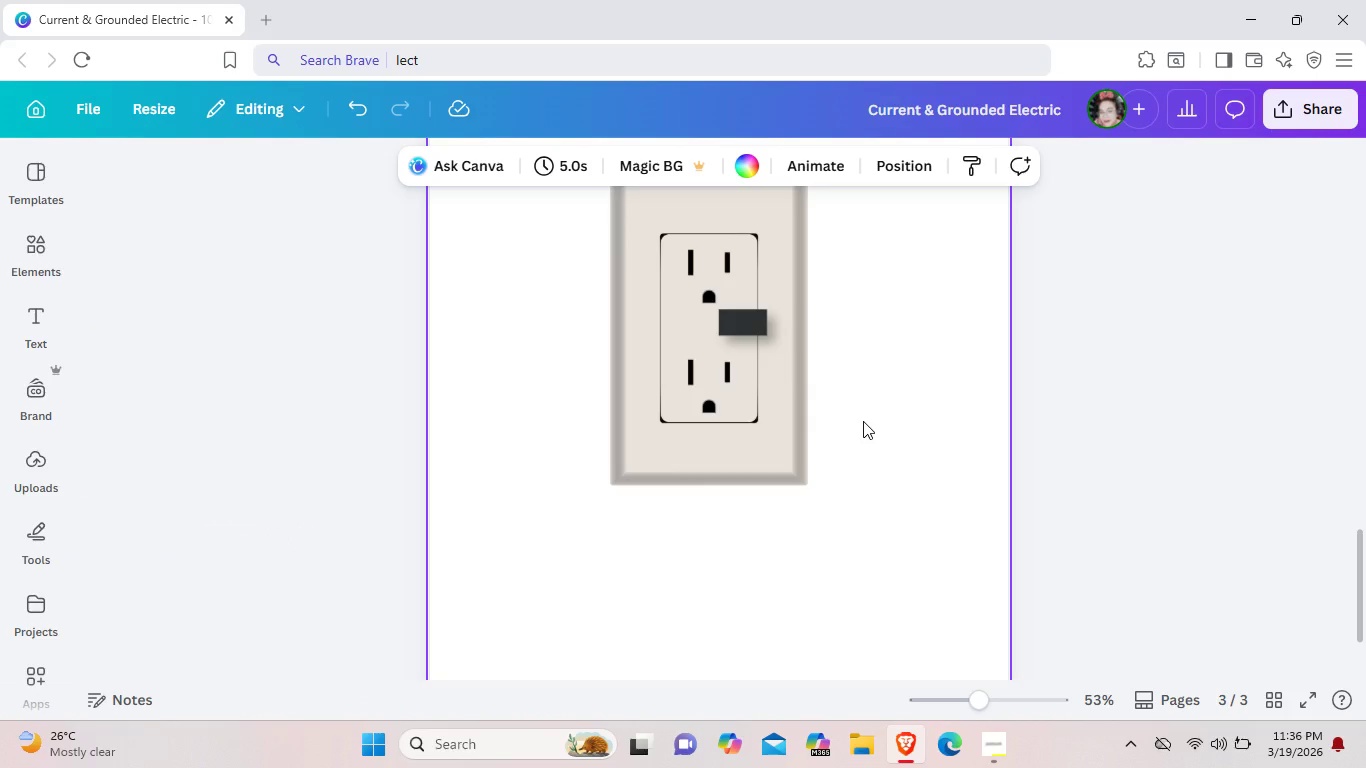 
wait(5.69)
 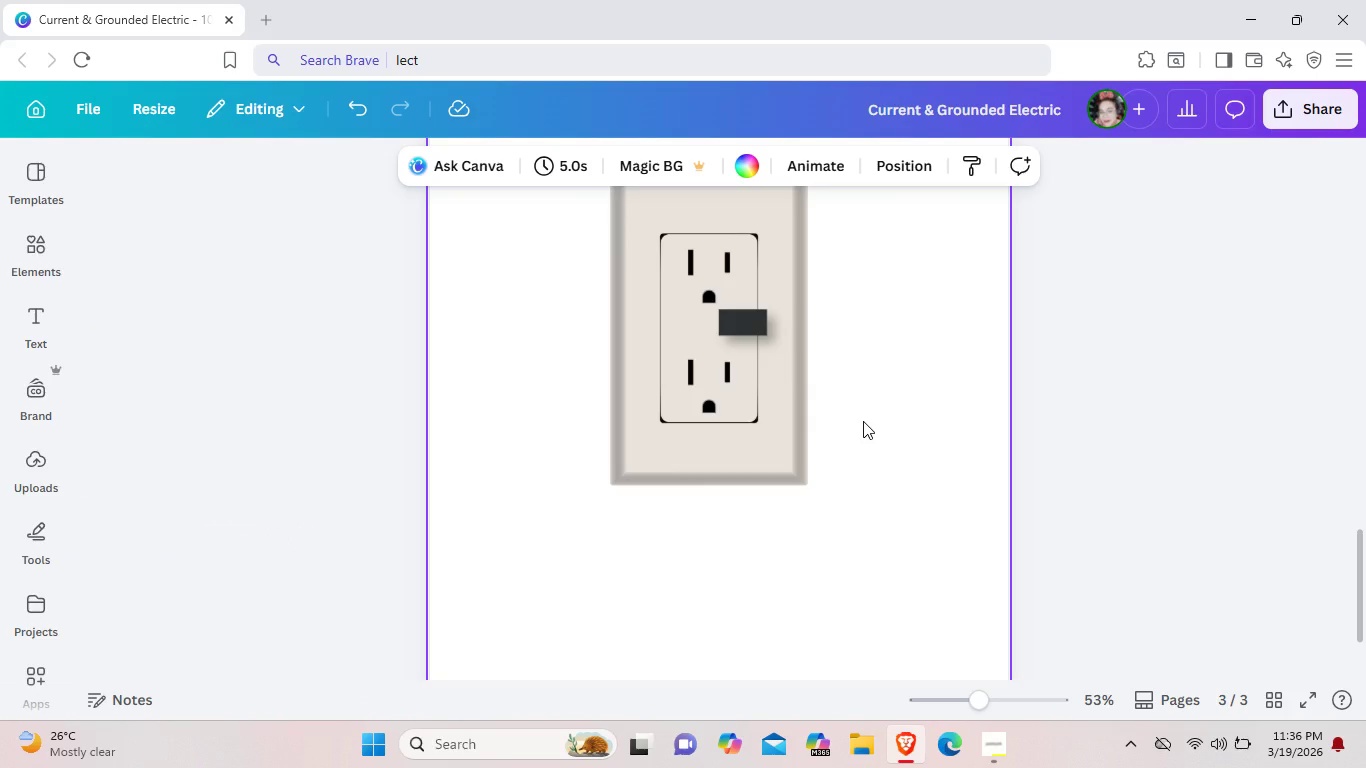 
key(Control+Z)
 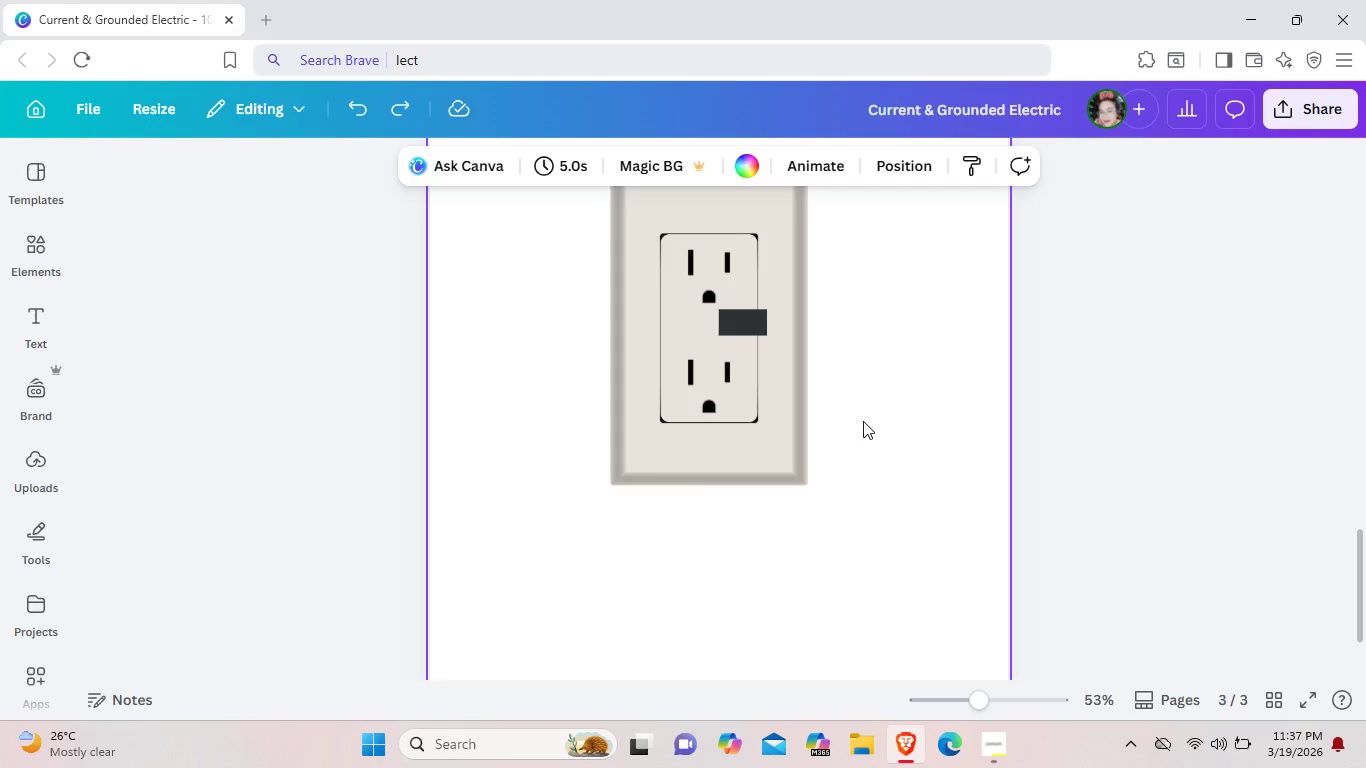 
wait(17.25)
 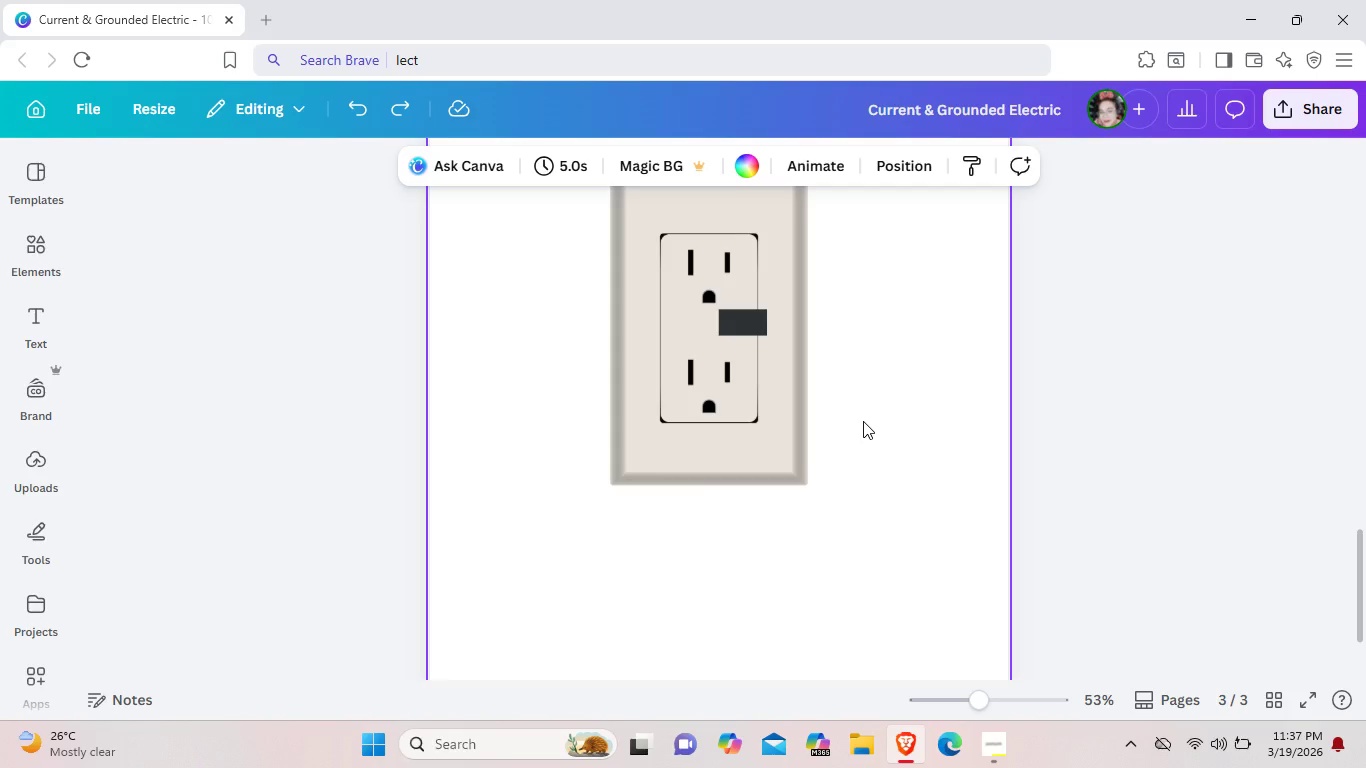 
left_click([740, 324])
 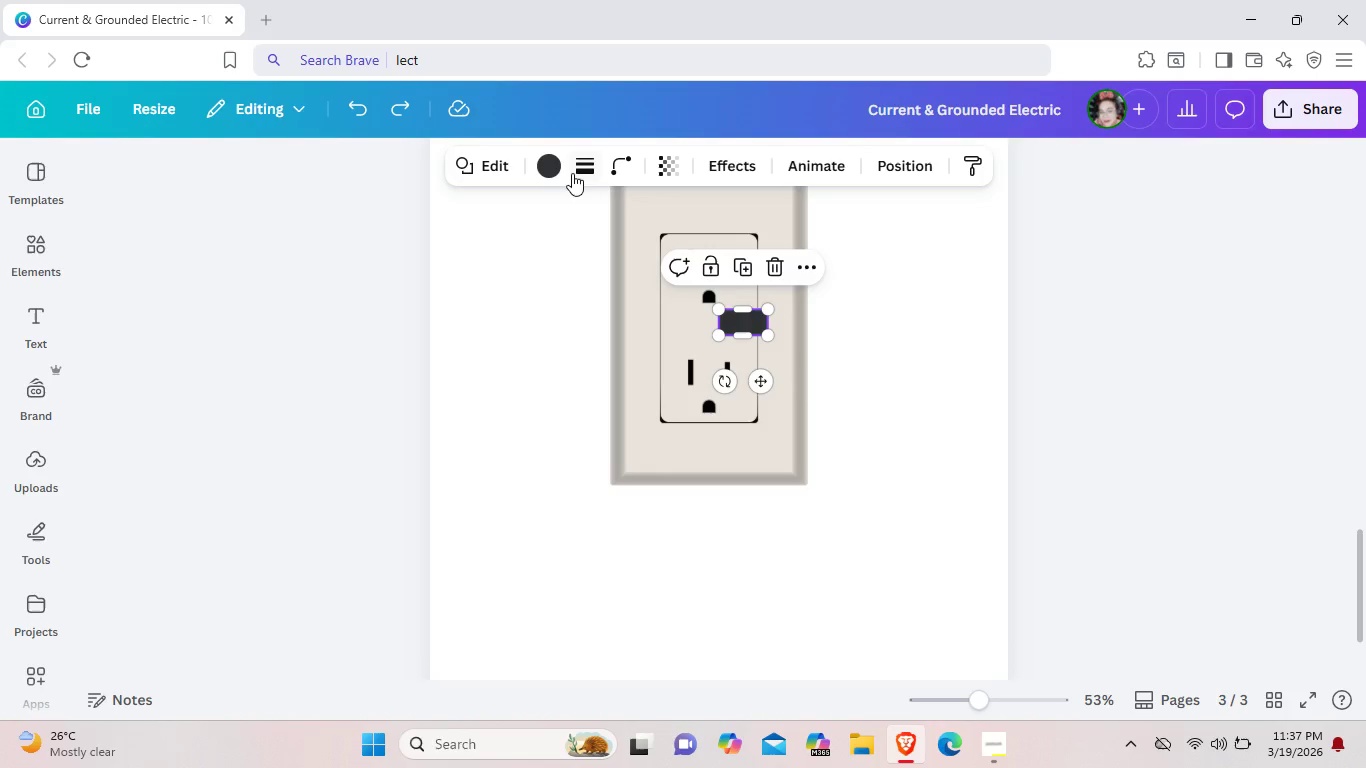 
left_click([554, 166])
 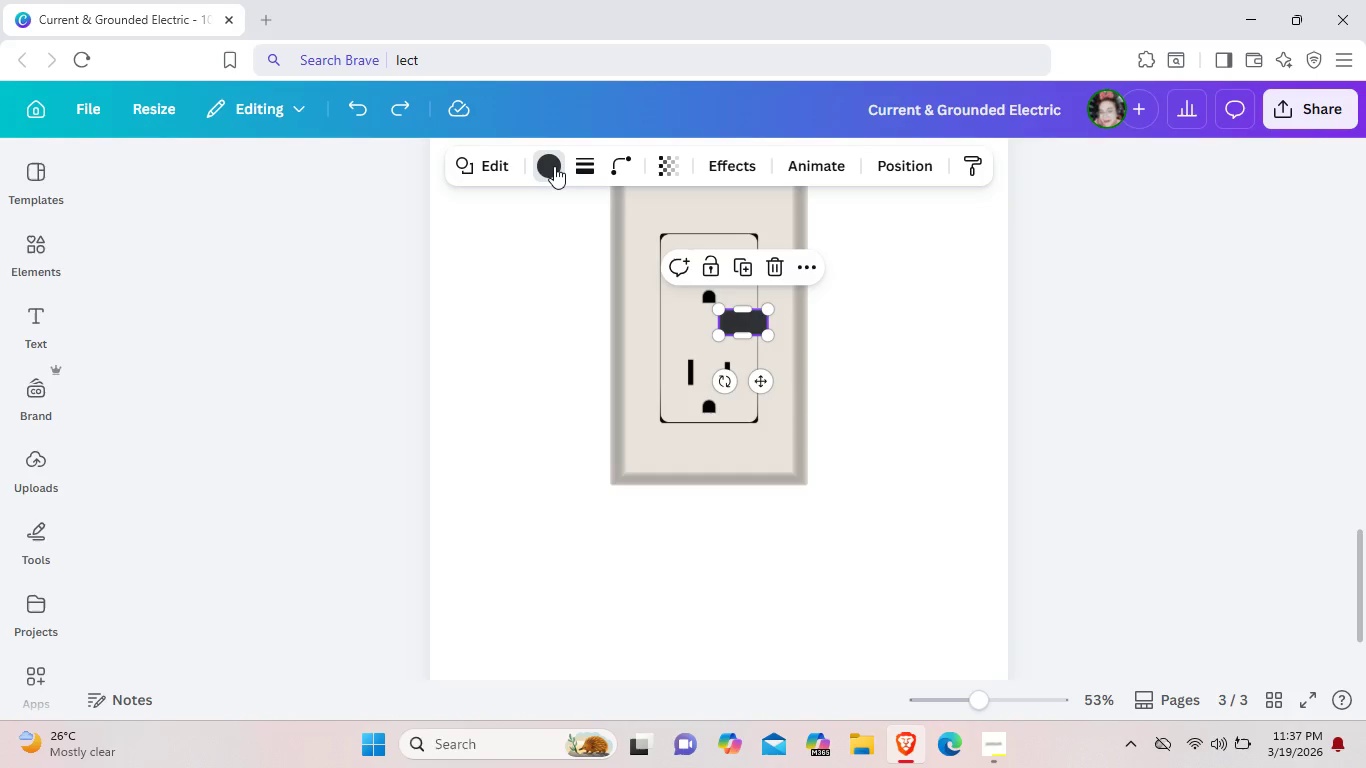 
mouse_move([547, 186])
 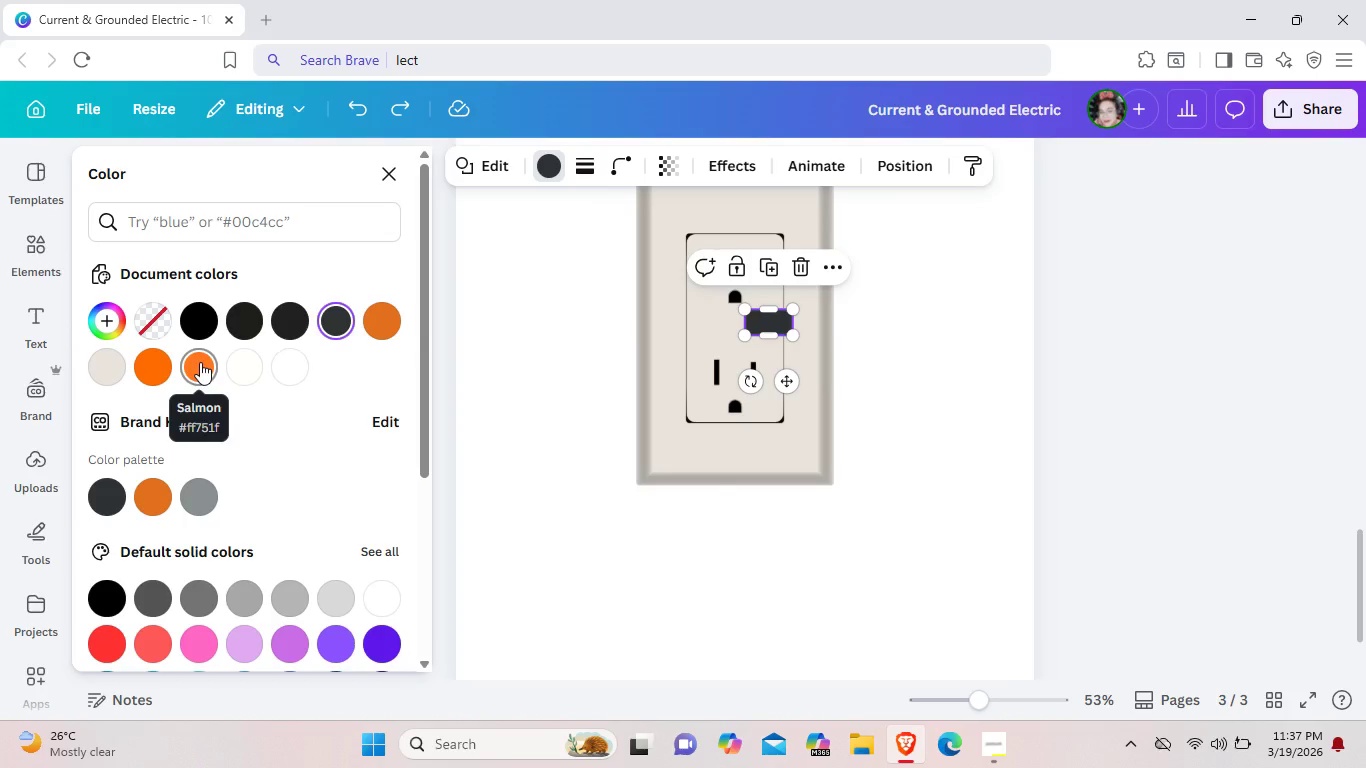 
left_click([200, 362])
 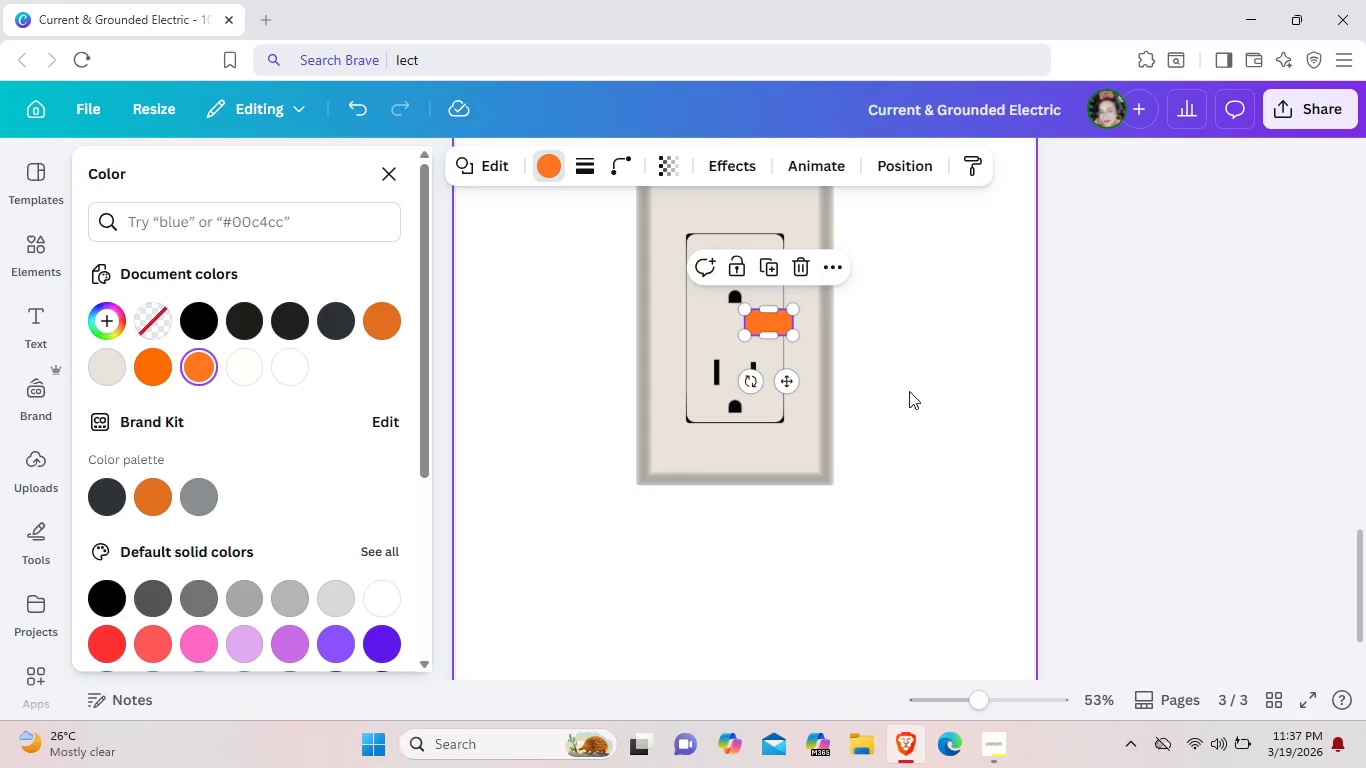 
wait(16.09)
 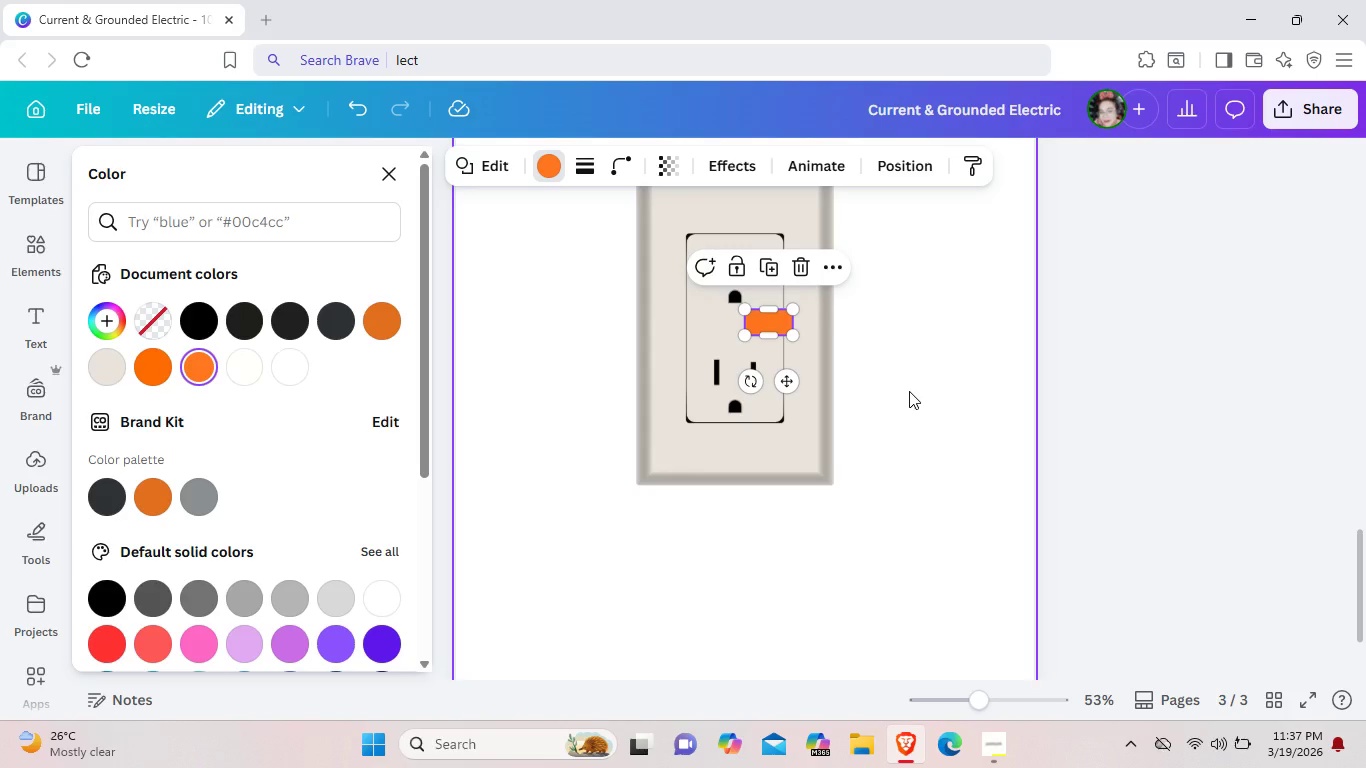 
left_click([815, 351])
 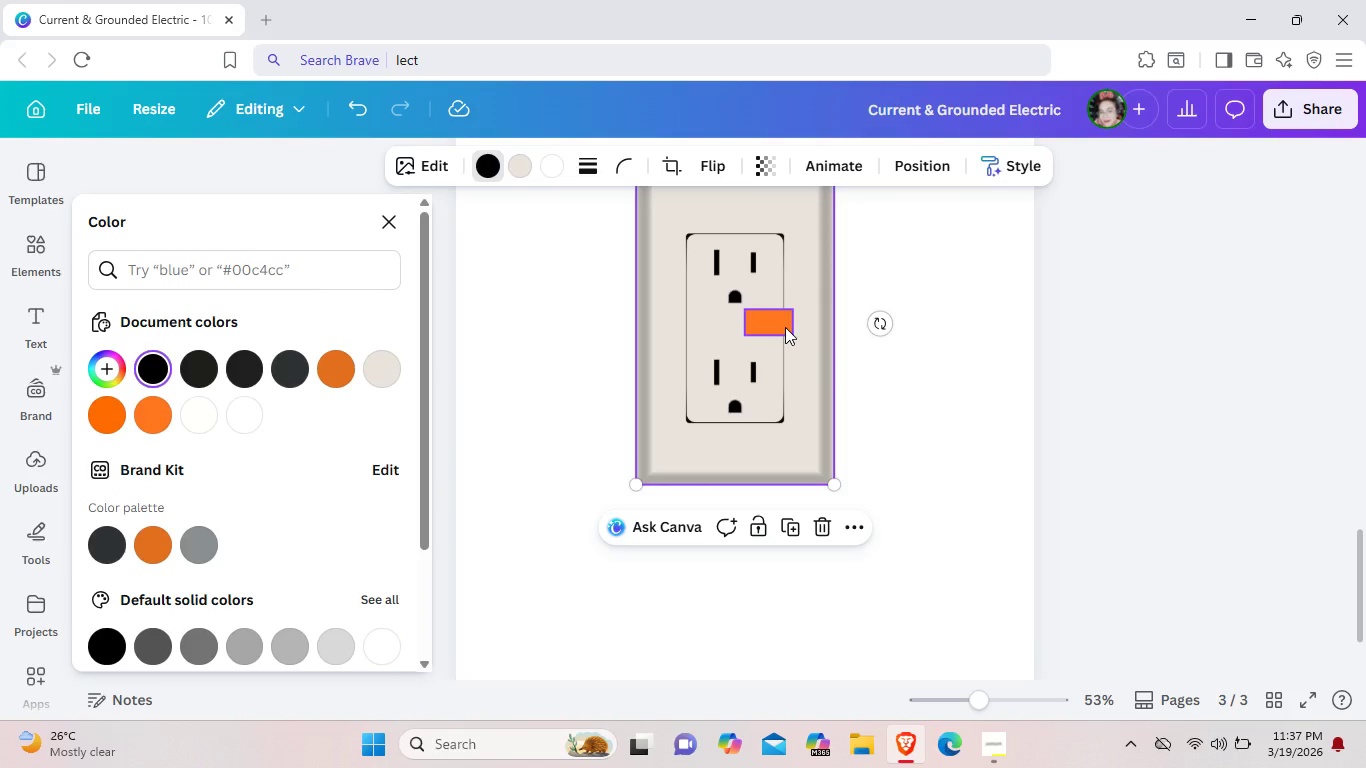 
left_click([785, 327])
 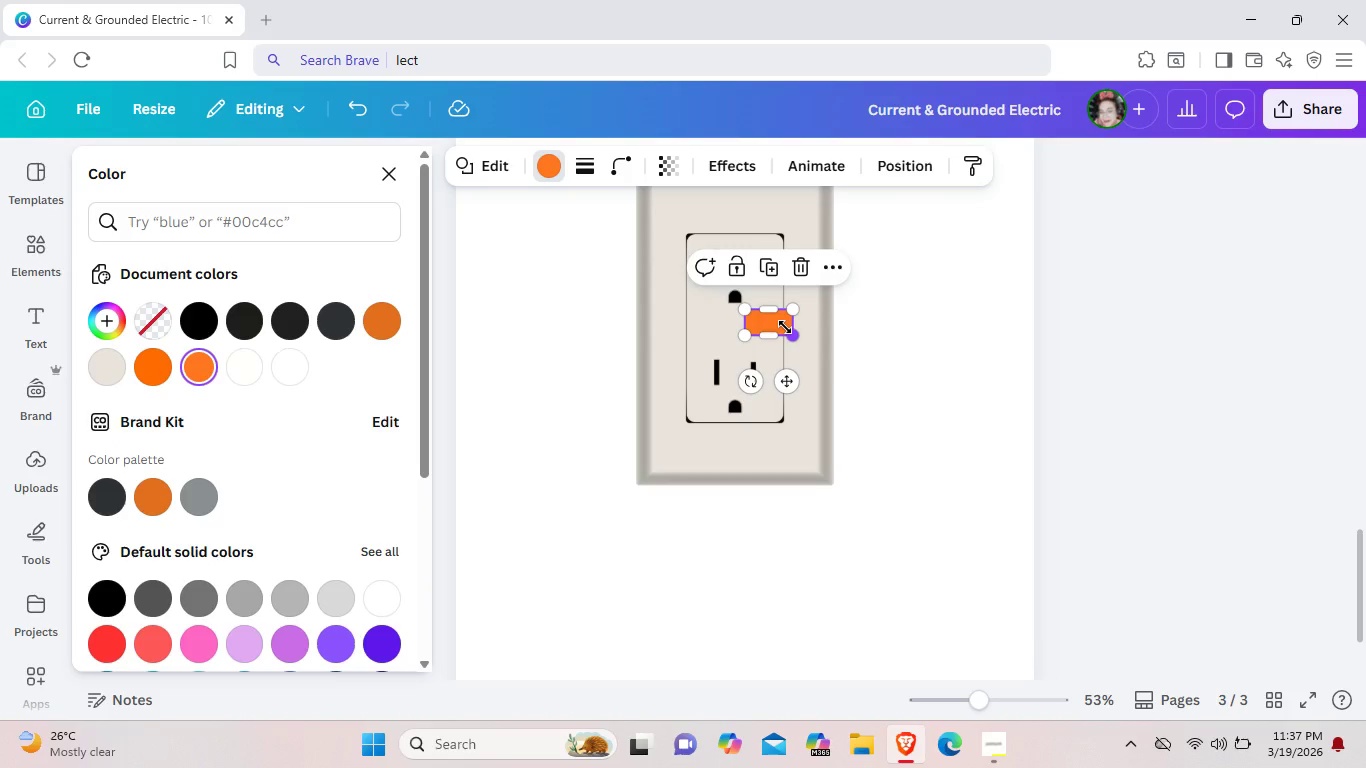 
key(Control+ControlLeft)
 